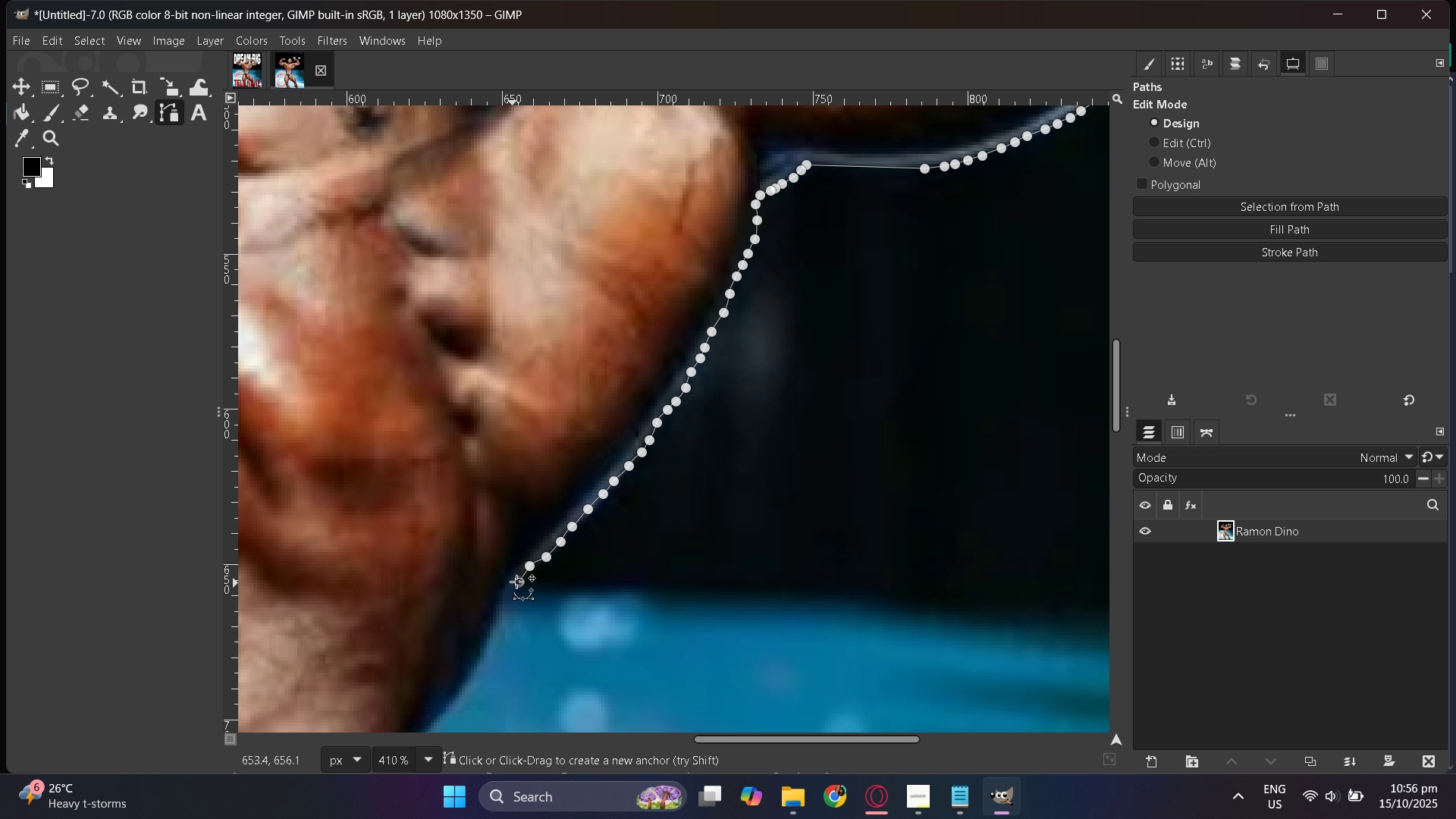 
key(Control+Z)
 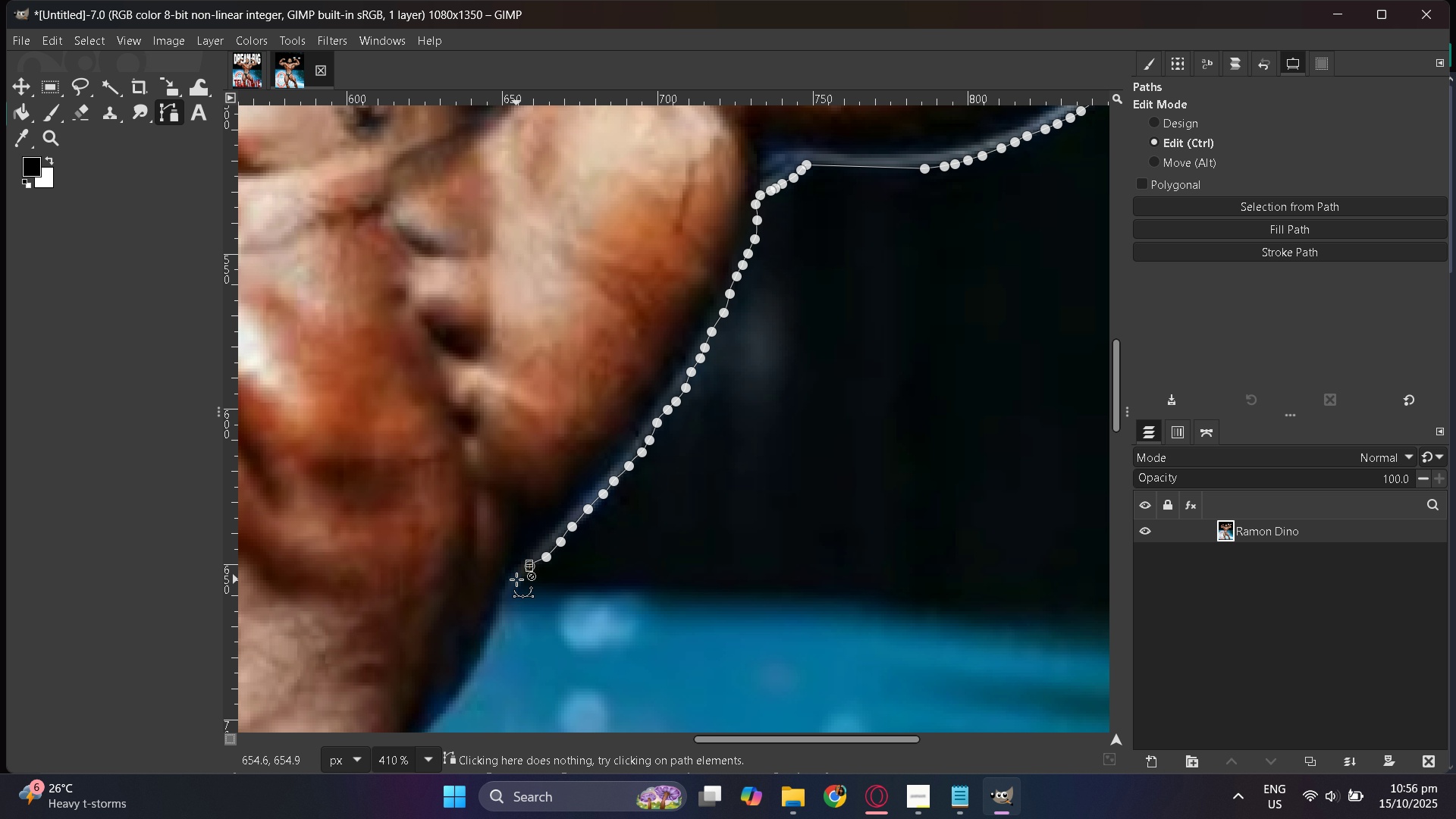 
left_click_drag(start_coordinate=[516, 579], to_coordinate=[512, 583])
 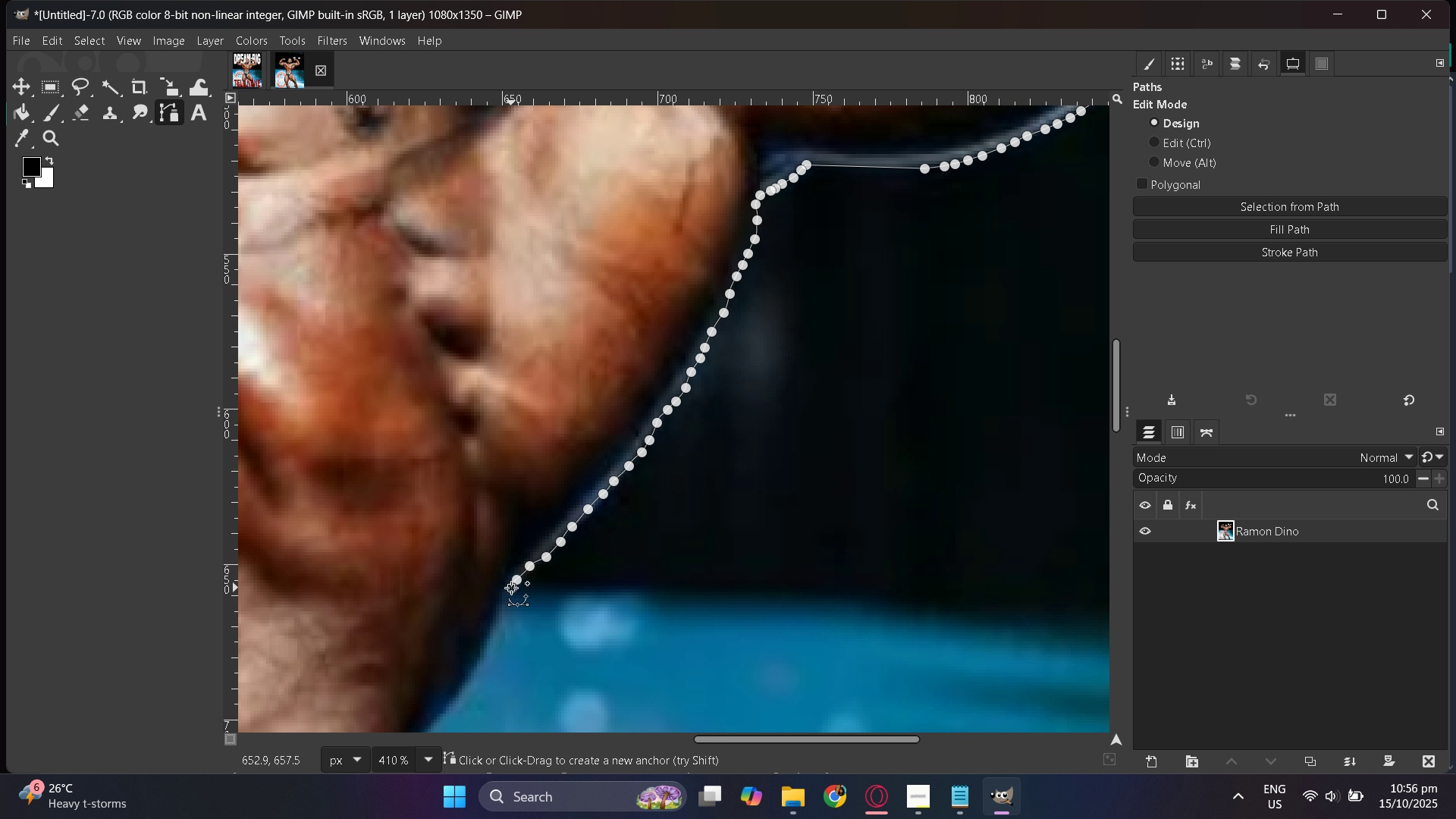 
left_click([511, 588])
 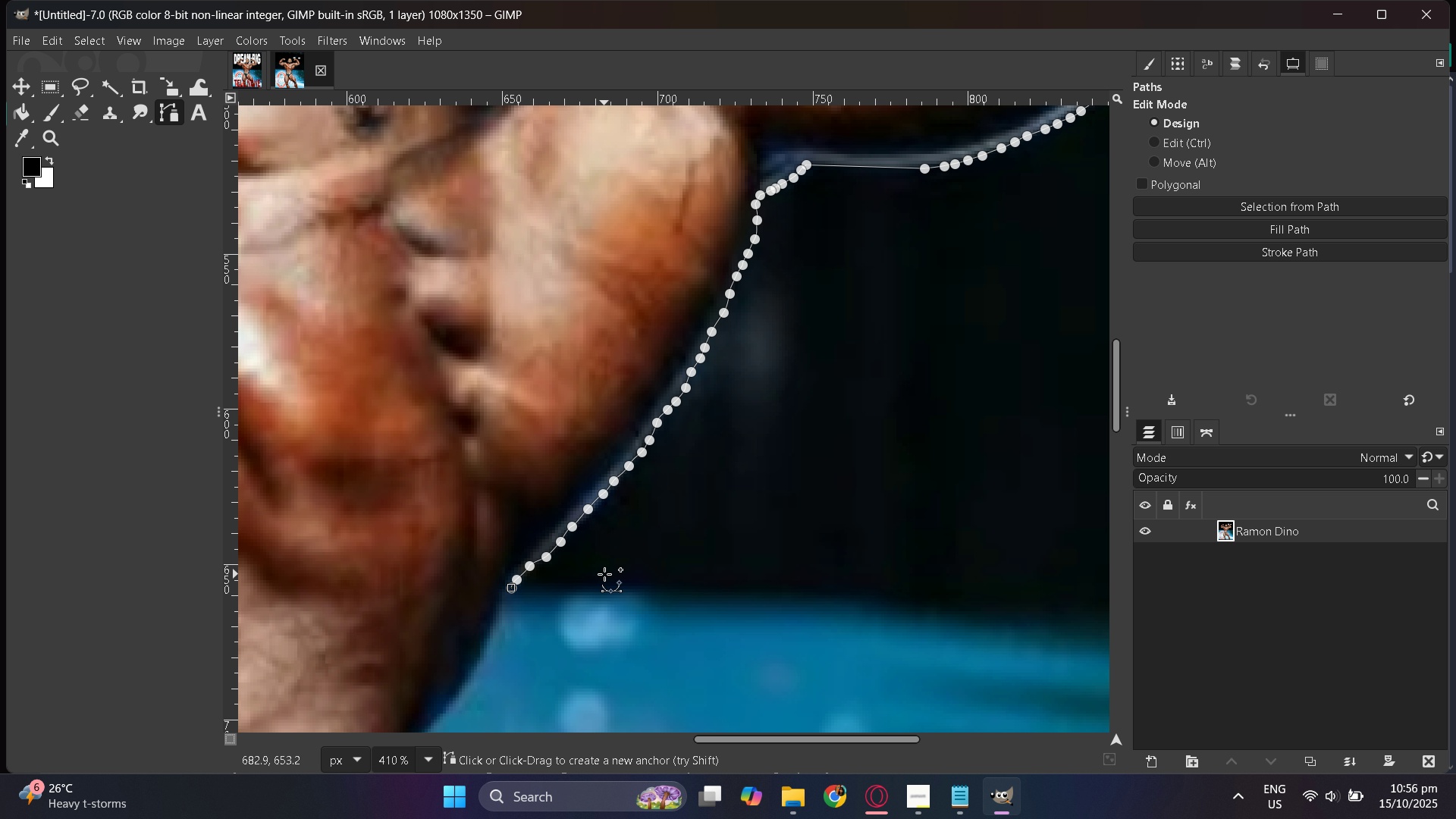 
hold_key(key=ControlLeft, duration=1.52)
scroll: coordinate [961, 581], scroll_direction: down, amount: 12.0
 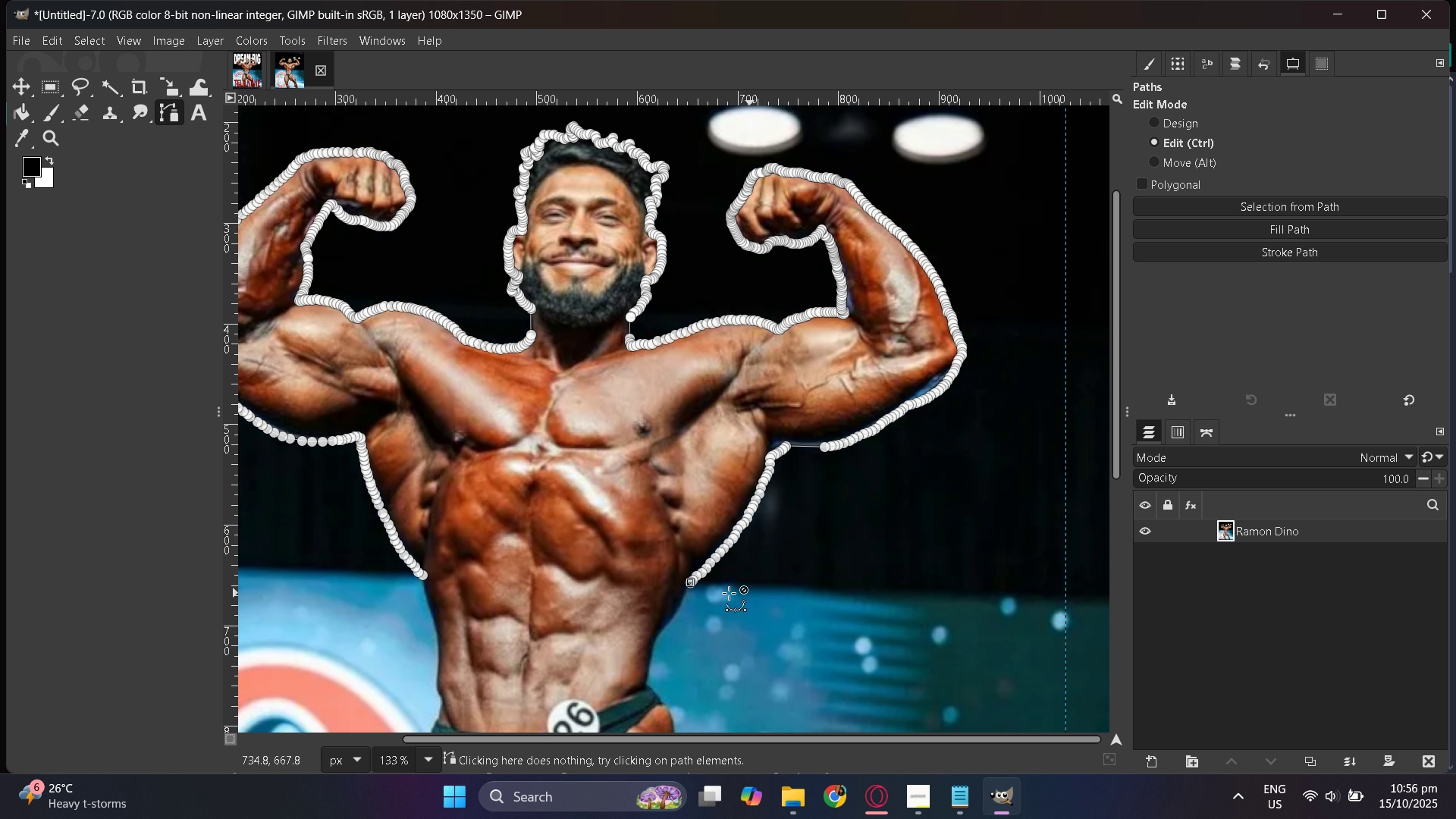 
scroll: coordinate [798, 583], scroll_direction: up, amount: 5.0
 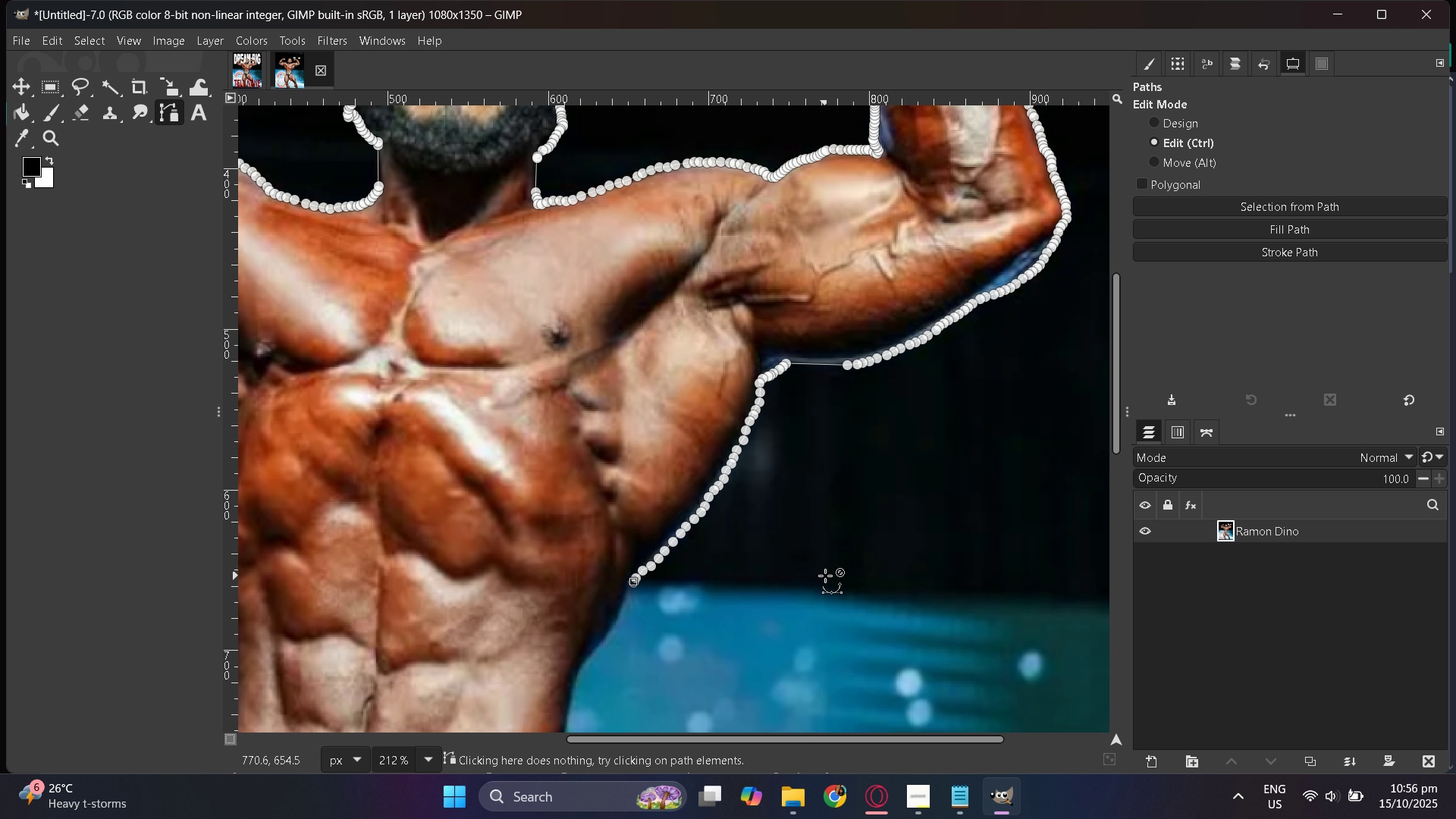 
key(Control+ControlLeft)
 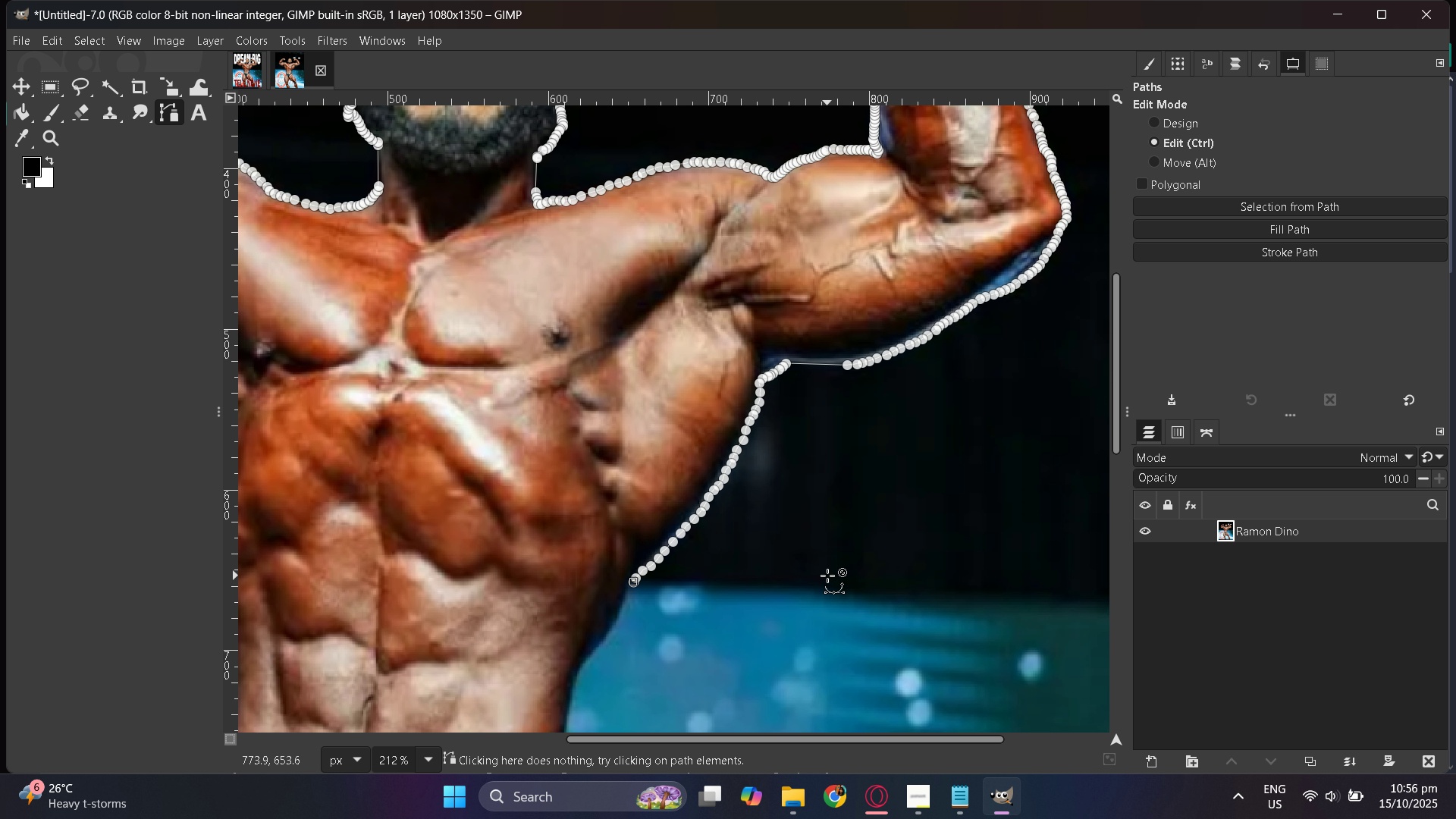 
key(Control+ControlLeft)
 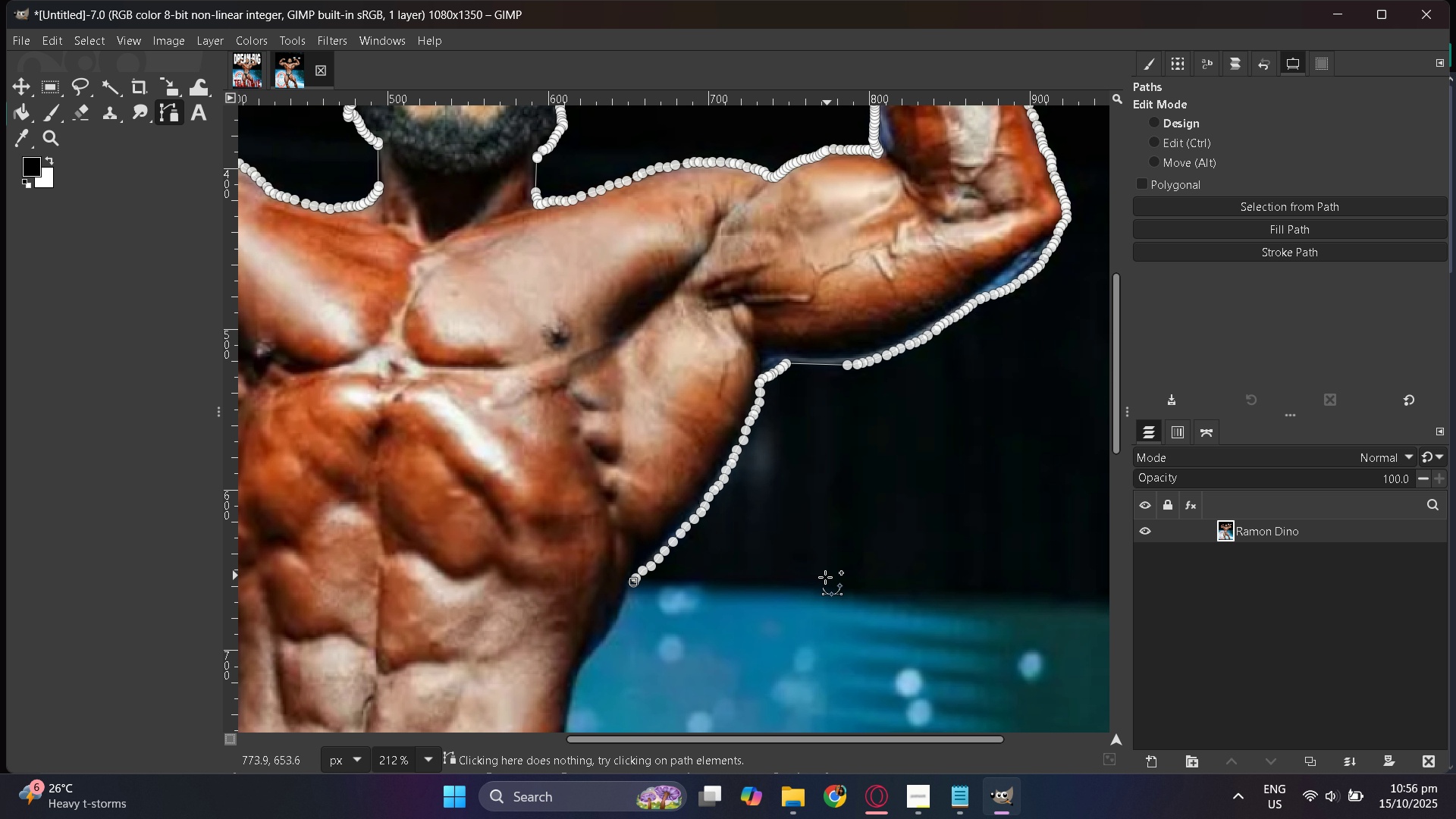 
key(Control+ControlLeft)
 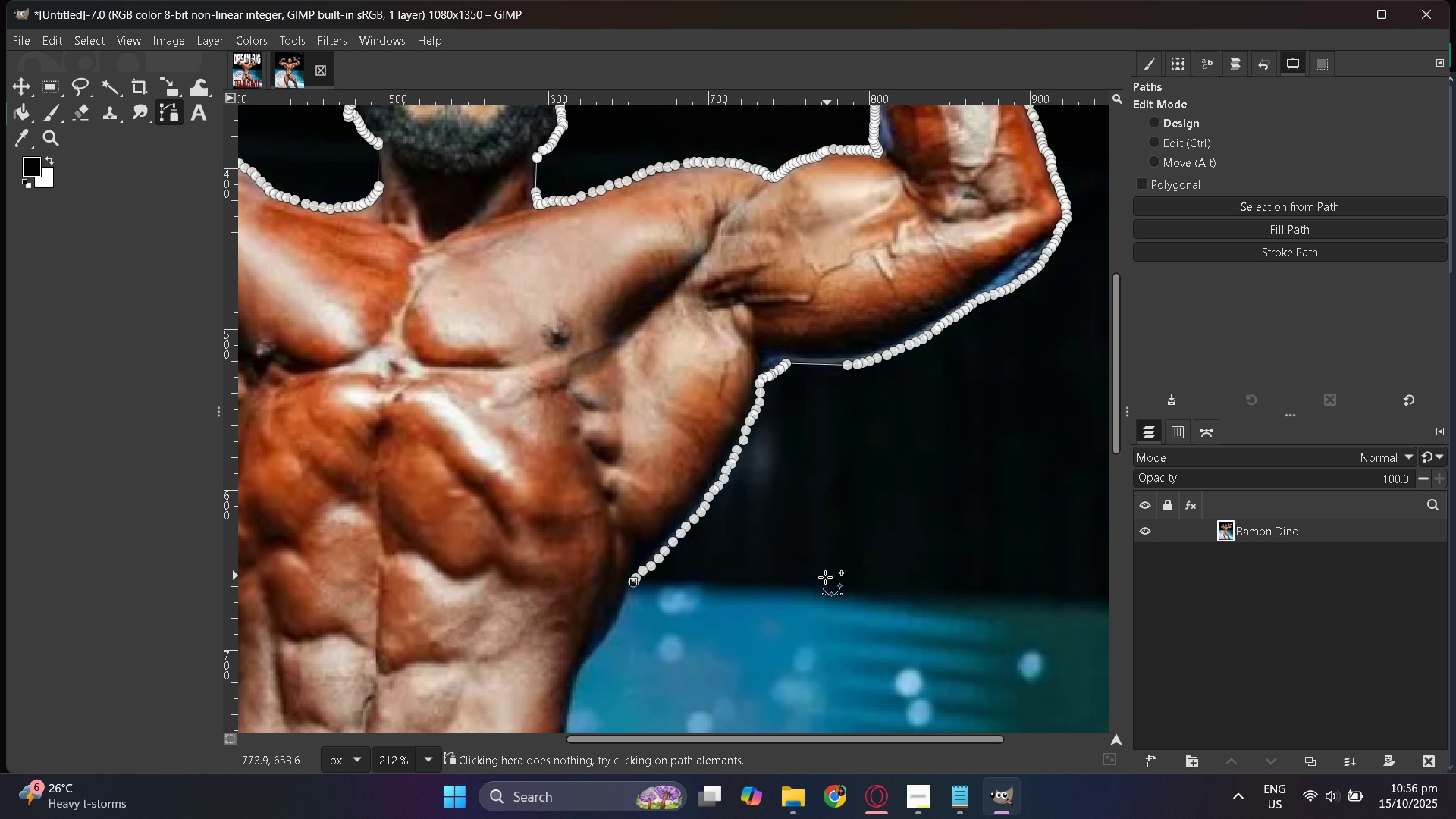 
key(Control+ControlLeft)
 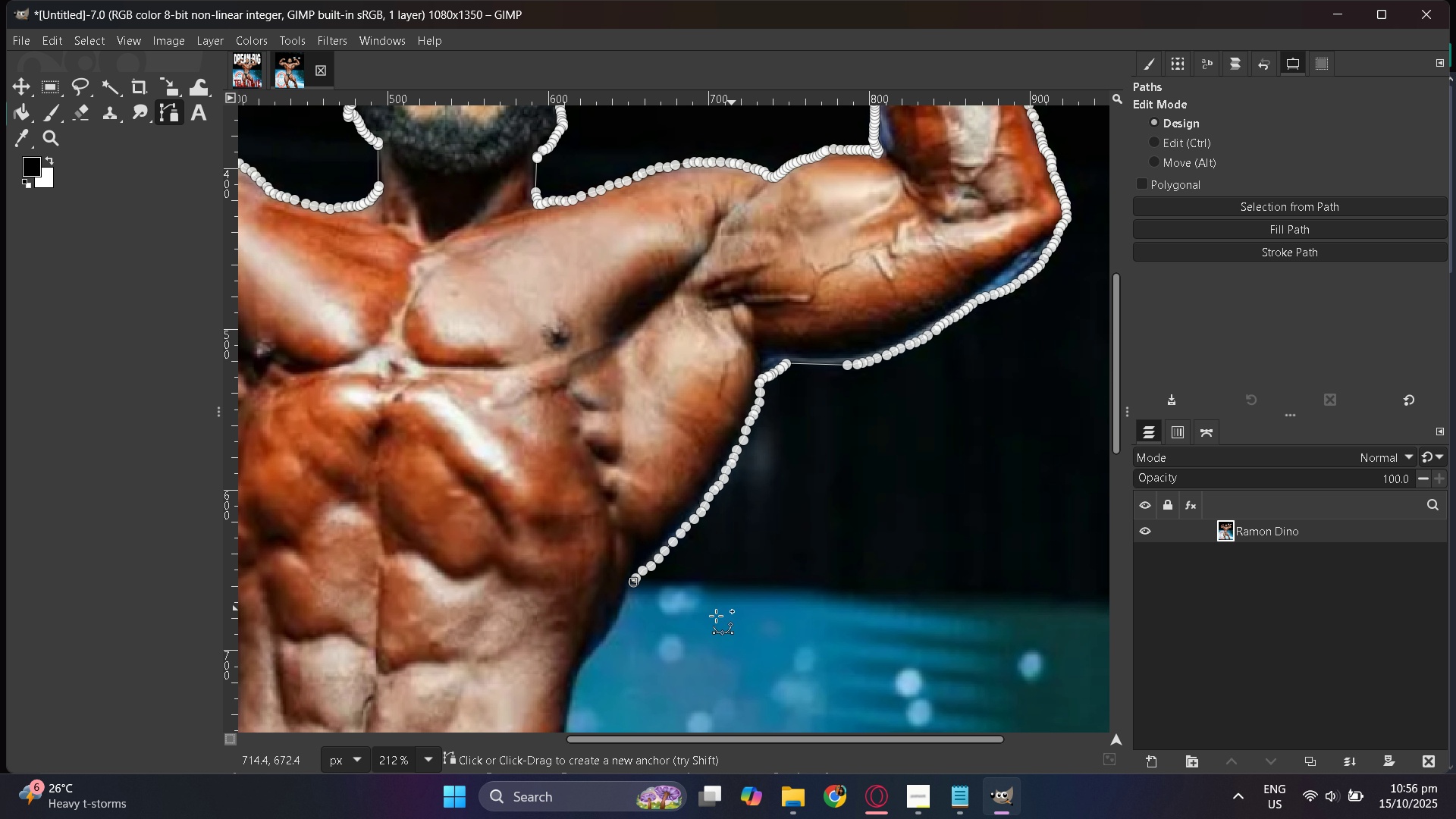 
hold_key(key=ControlLeft, duration=1.53)
scroll: coordinate [990, 599], scroll_direction: down, amount: 5.0
 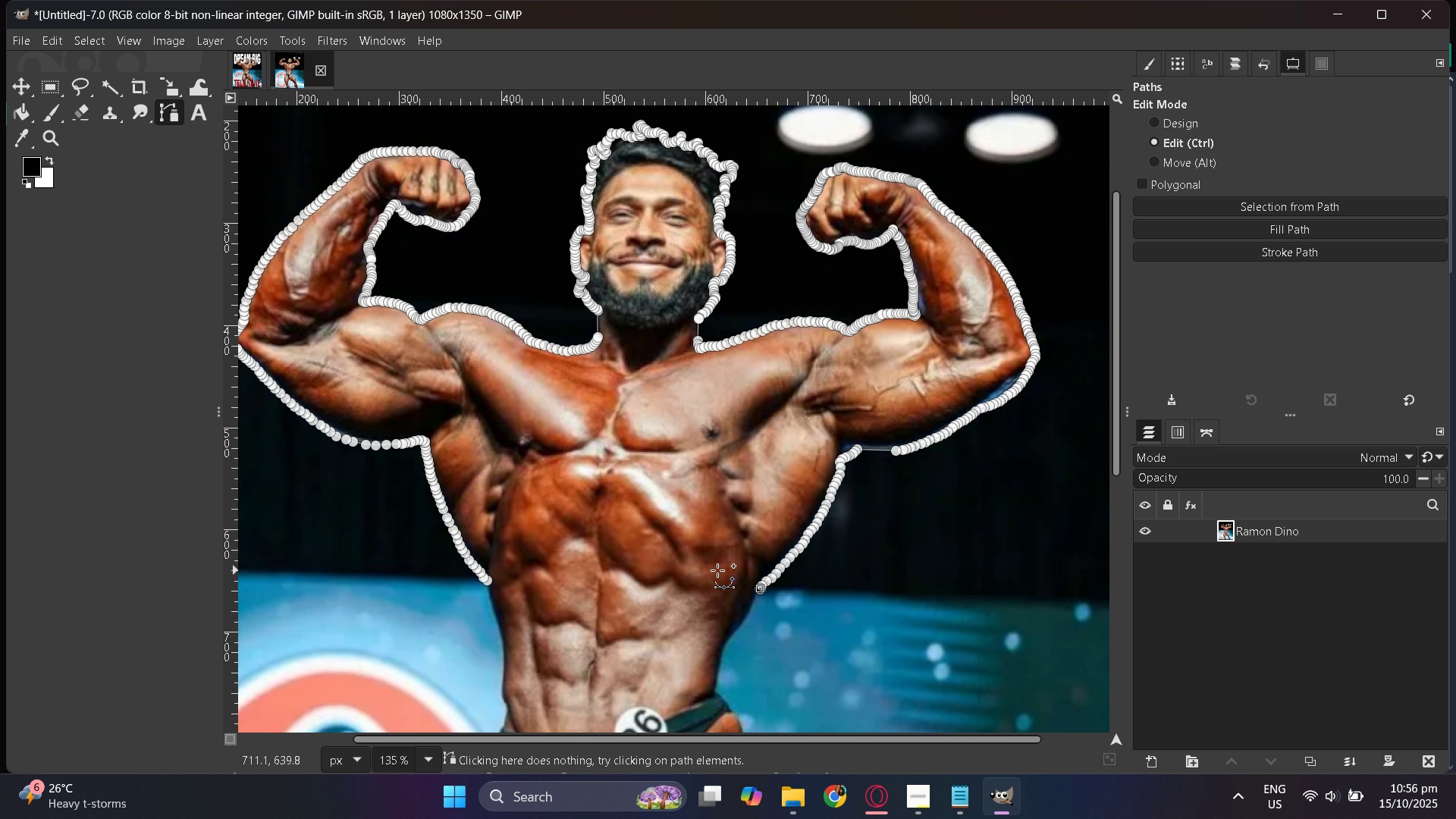 
scroll: coordinate [545, 570], scroll_direction: up, amount: 8.0
 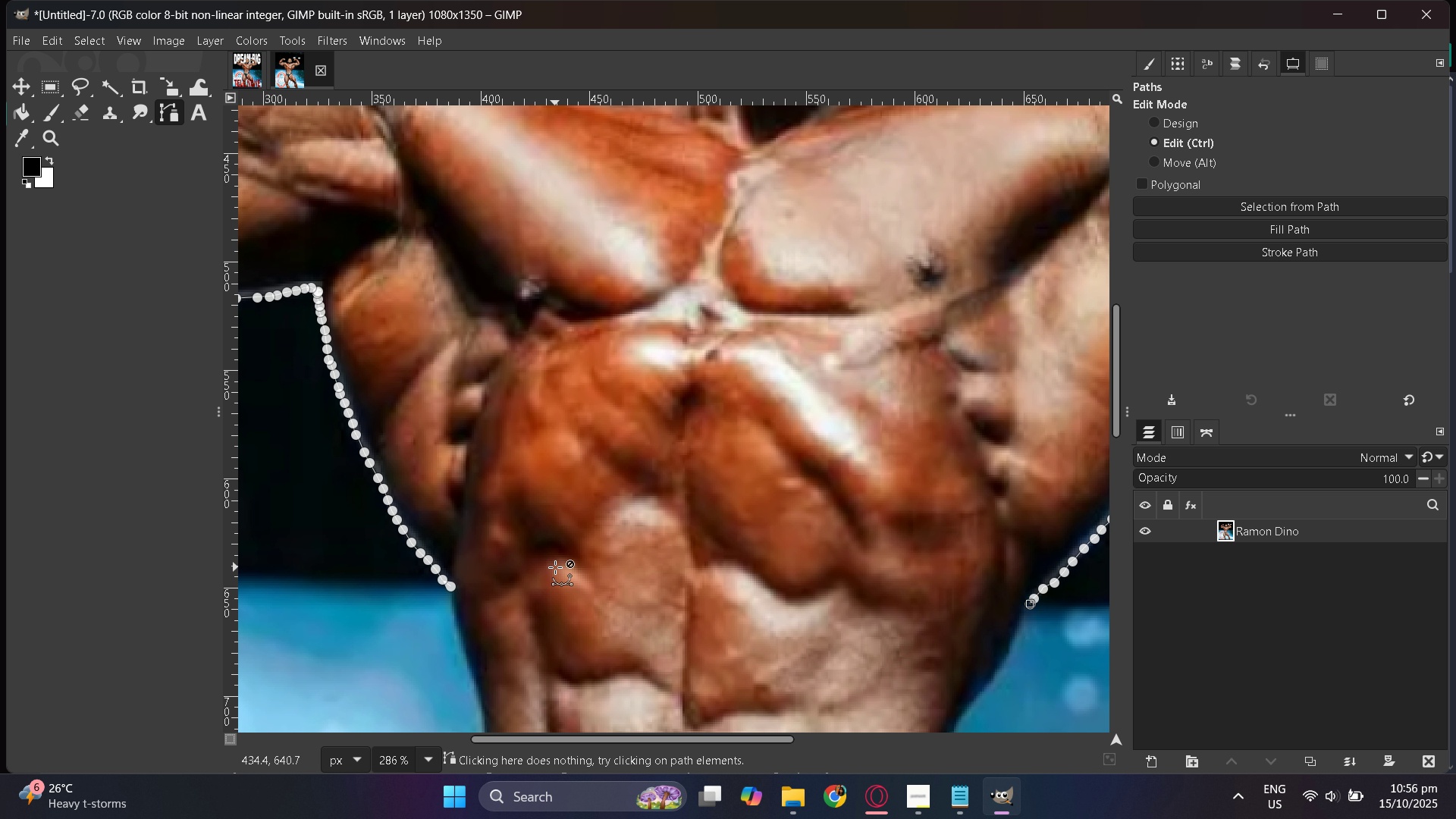 
key(Control+ControlLeft)
 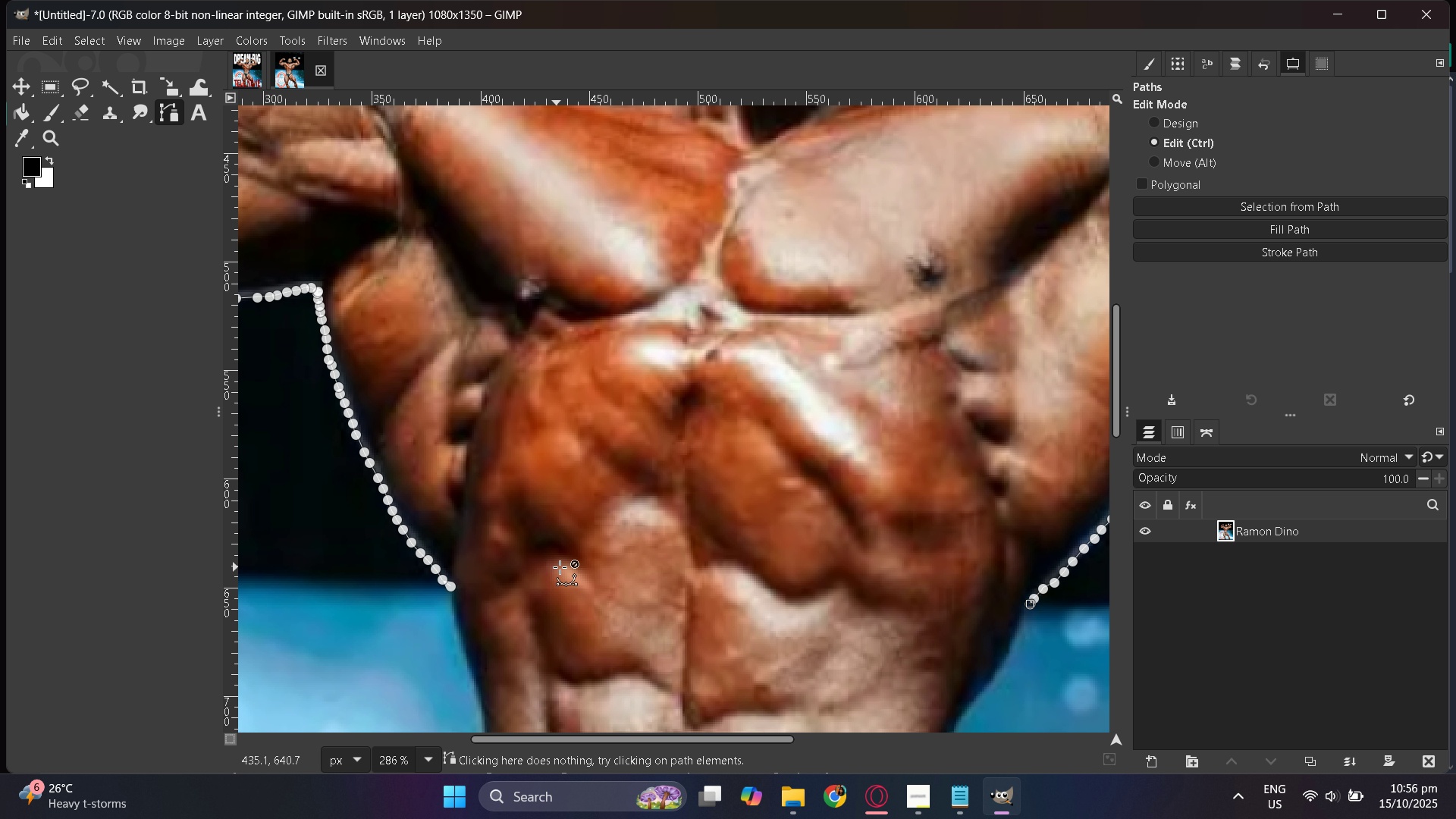 
key(Control+ControlLeft)
 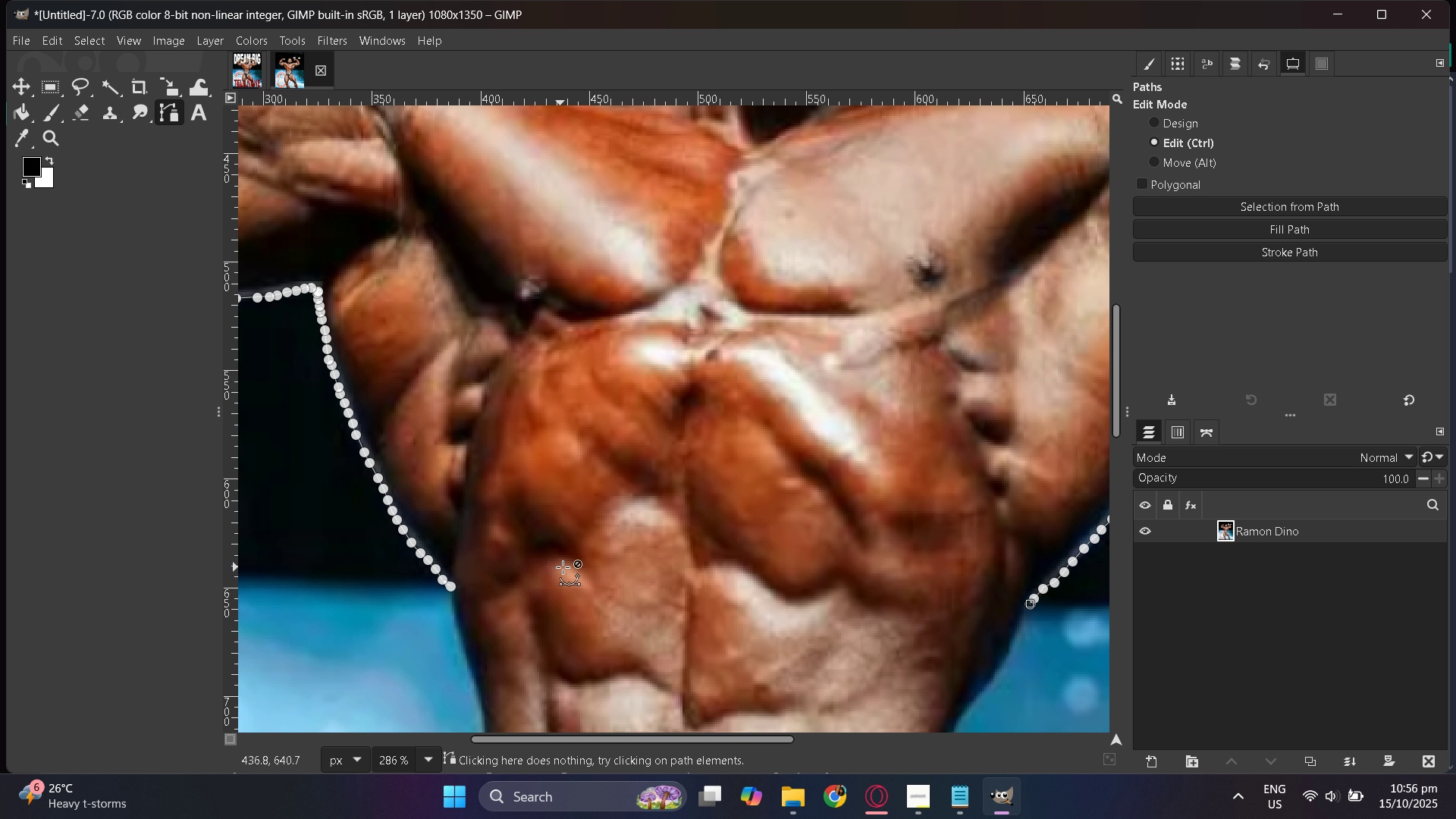 
key(Control+ControlLeft)
 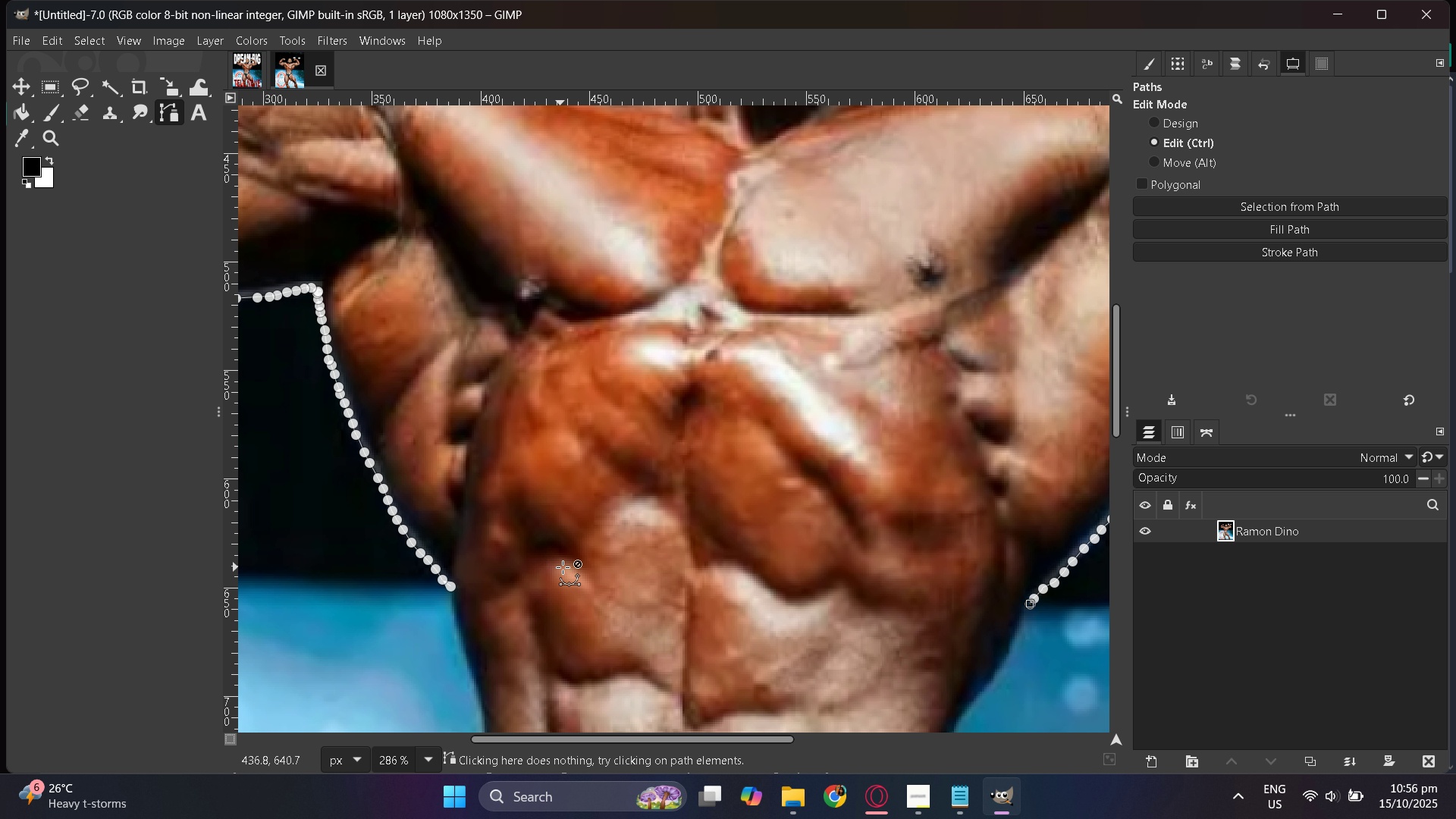 
key(Control+ControlLeft)
 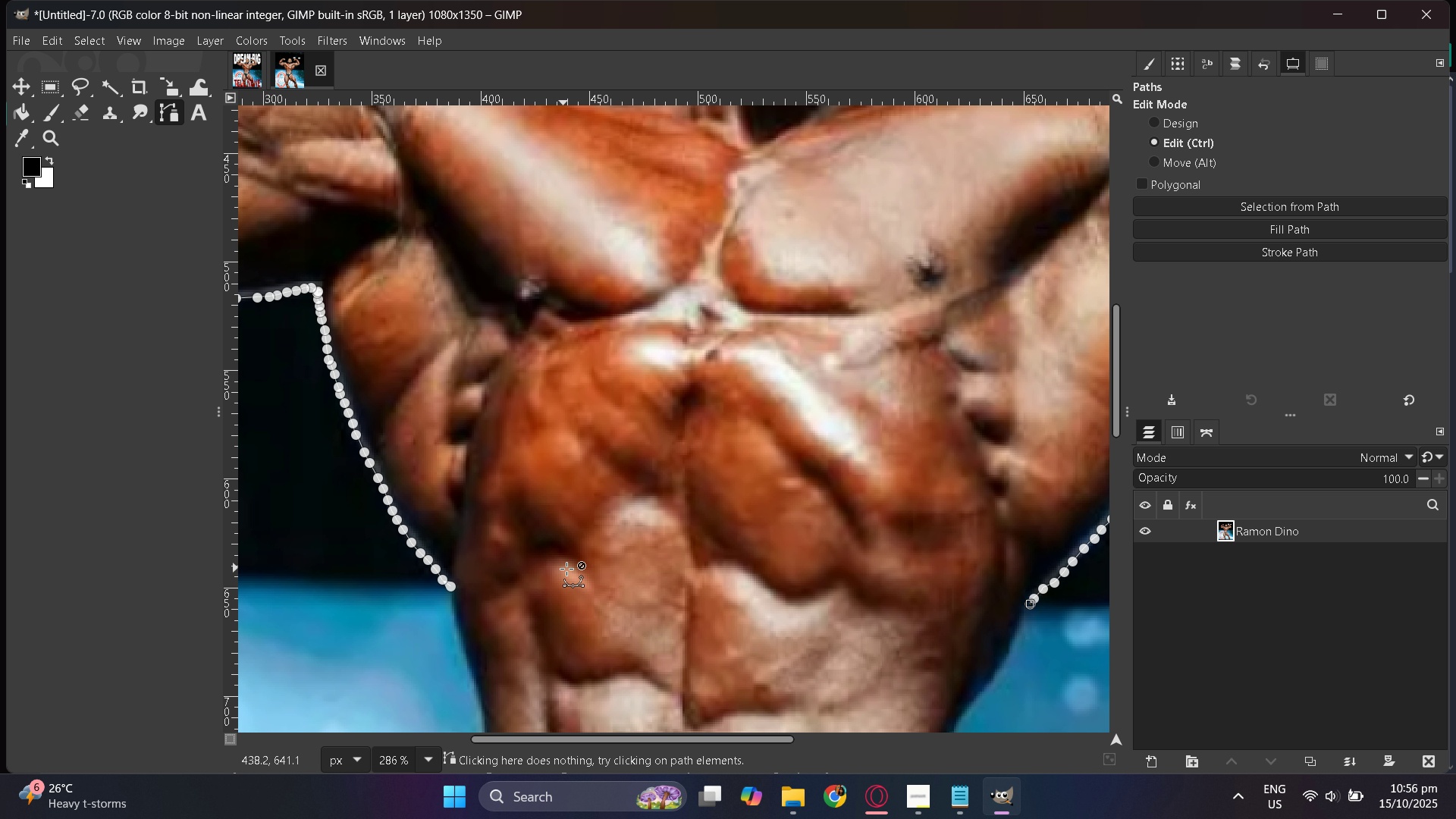 
key(Control+ControlLeft)
 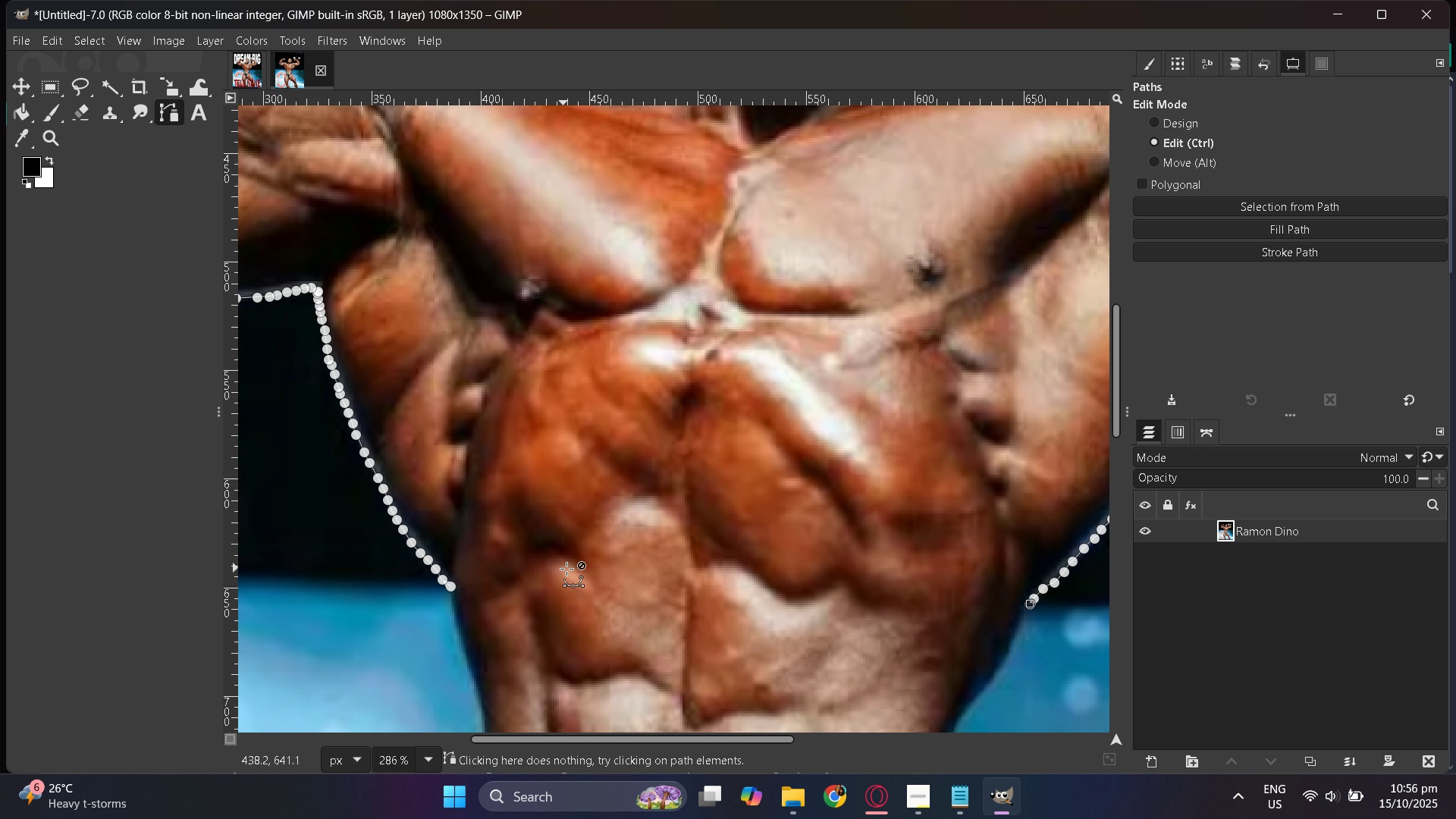 
key(Control+ControlLeft)
 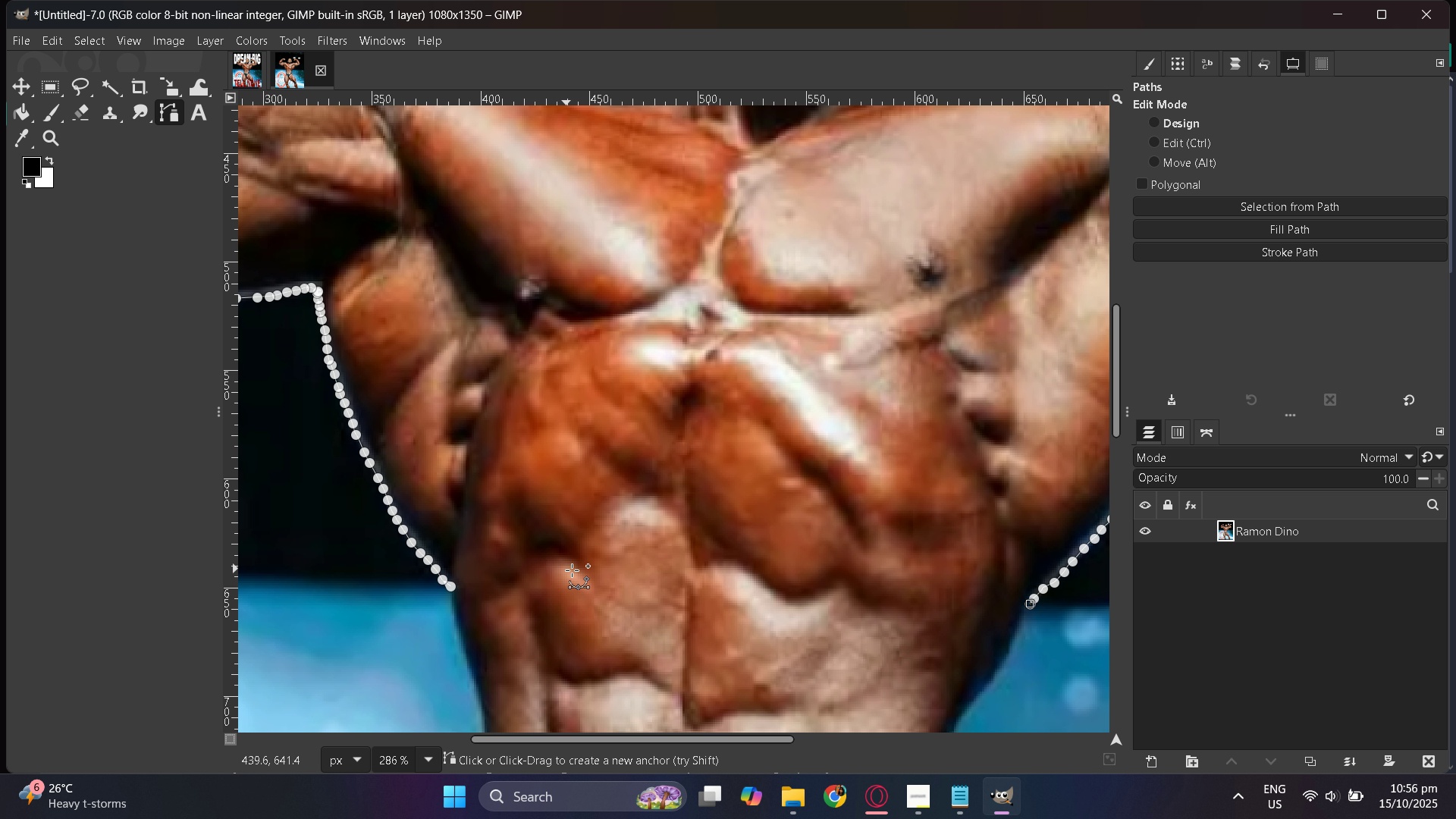 
key(Control+ControlLeft)
 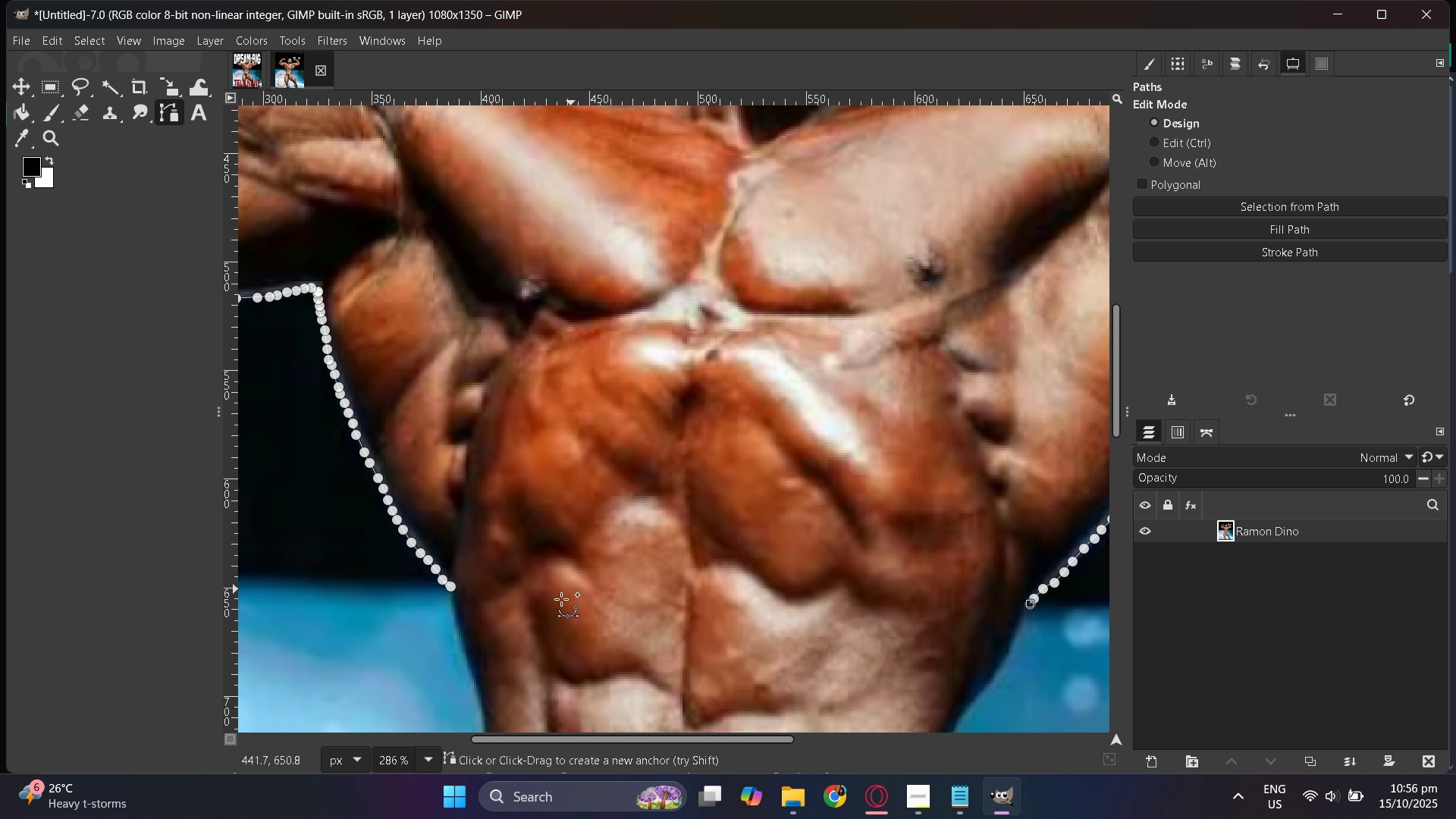 
hold_key(key=ControlLeft, duration=0.43)
scroll: coordinate [558, 601], scroll_direction: up, amount: 5.0
 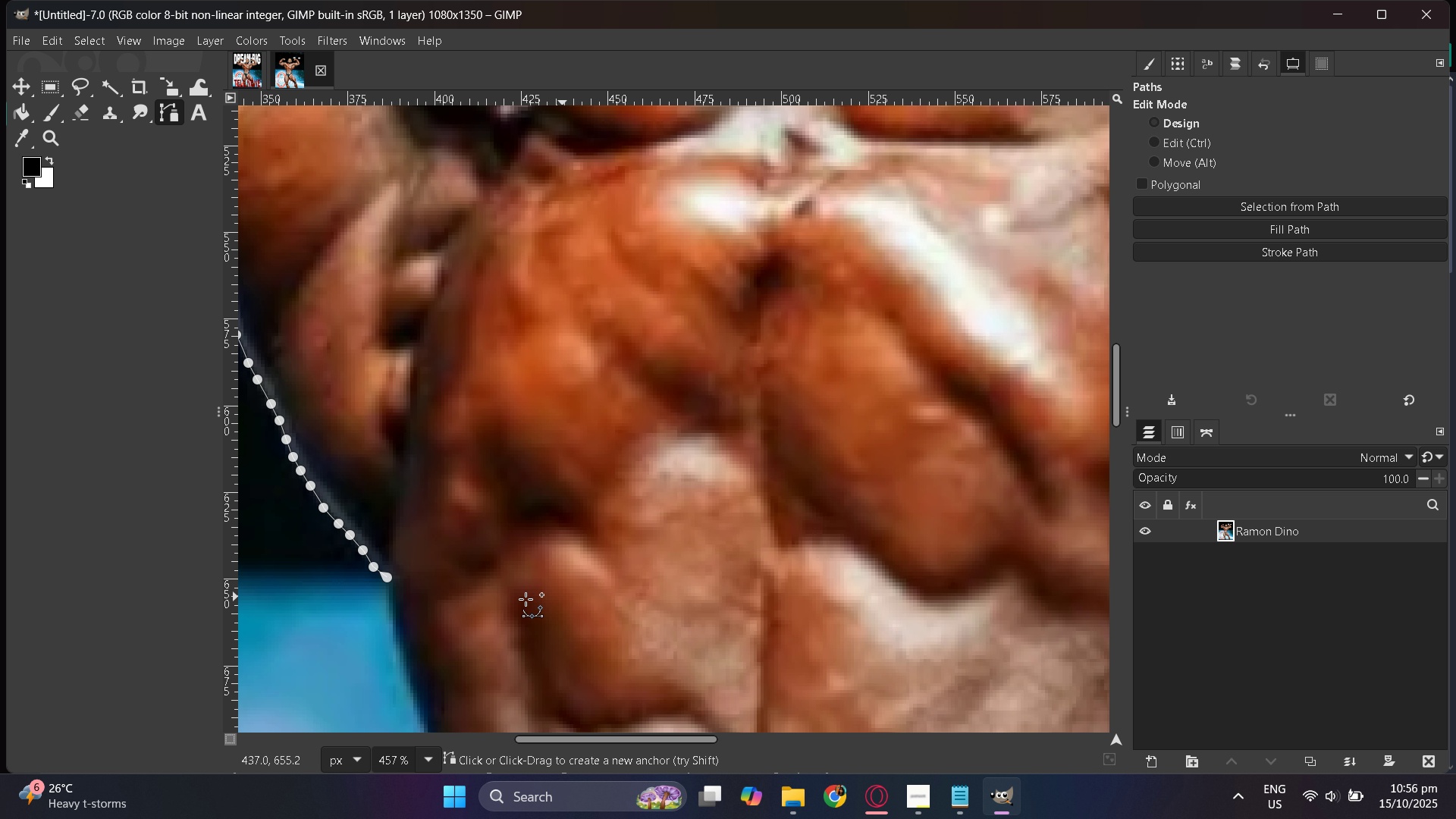 
hold_key(key=ControlLeft, duration=0.86)
left_click([390, 578])
 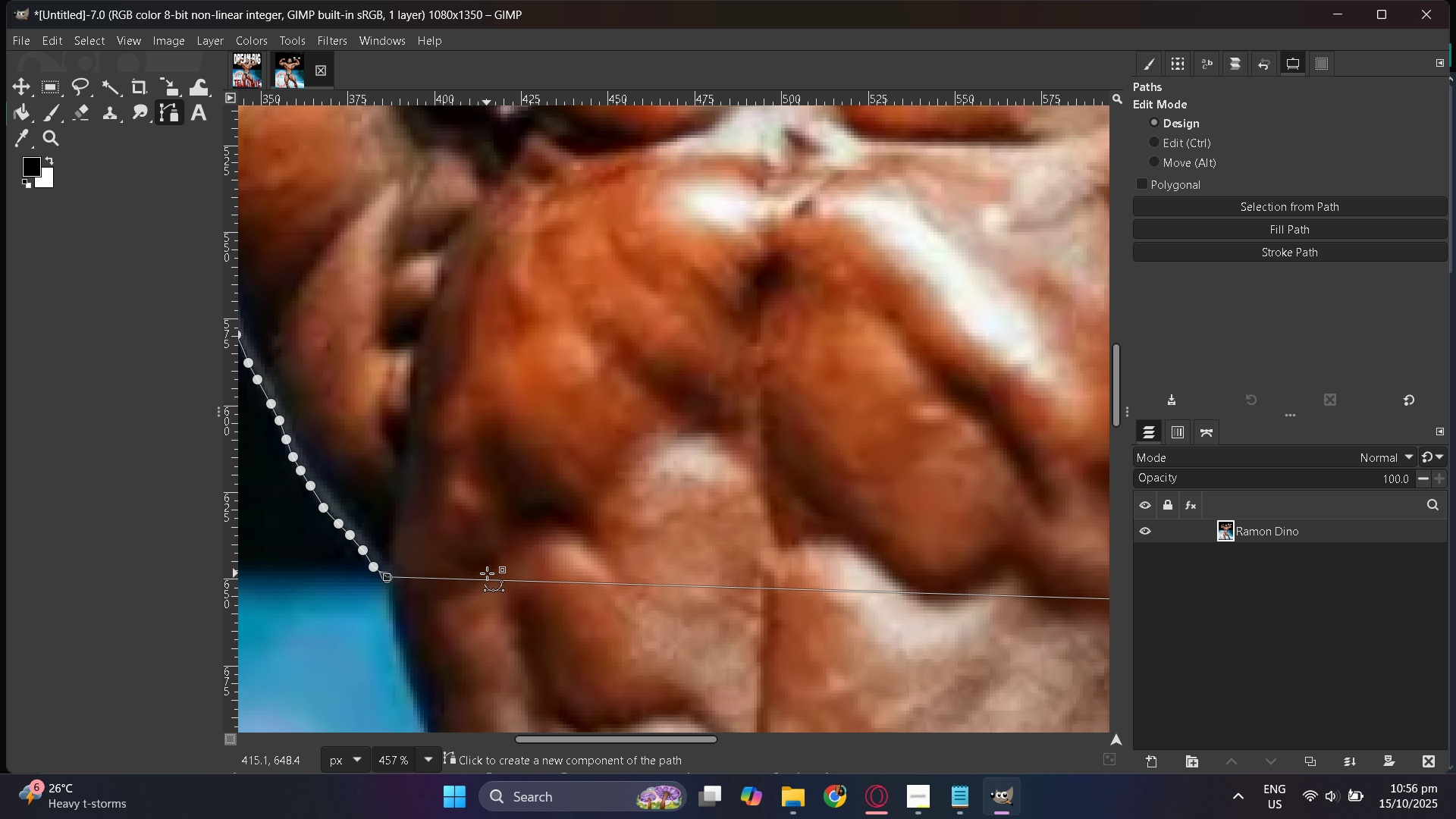 
hold_key(key=ControlLeft, duration=0.68)
scroll: coordinate [486, 570], scroll_direction: down, amount: 12.0
 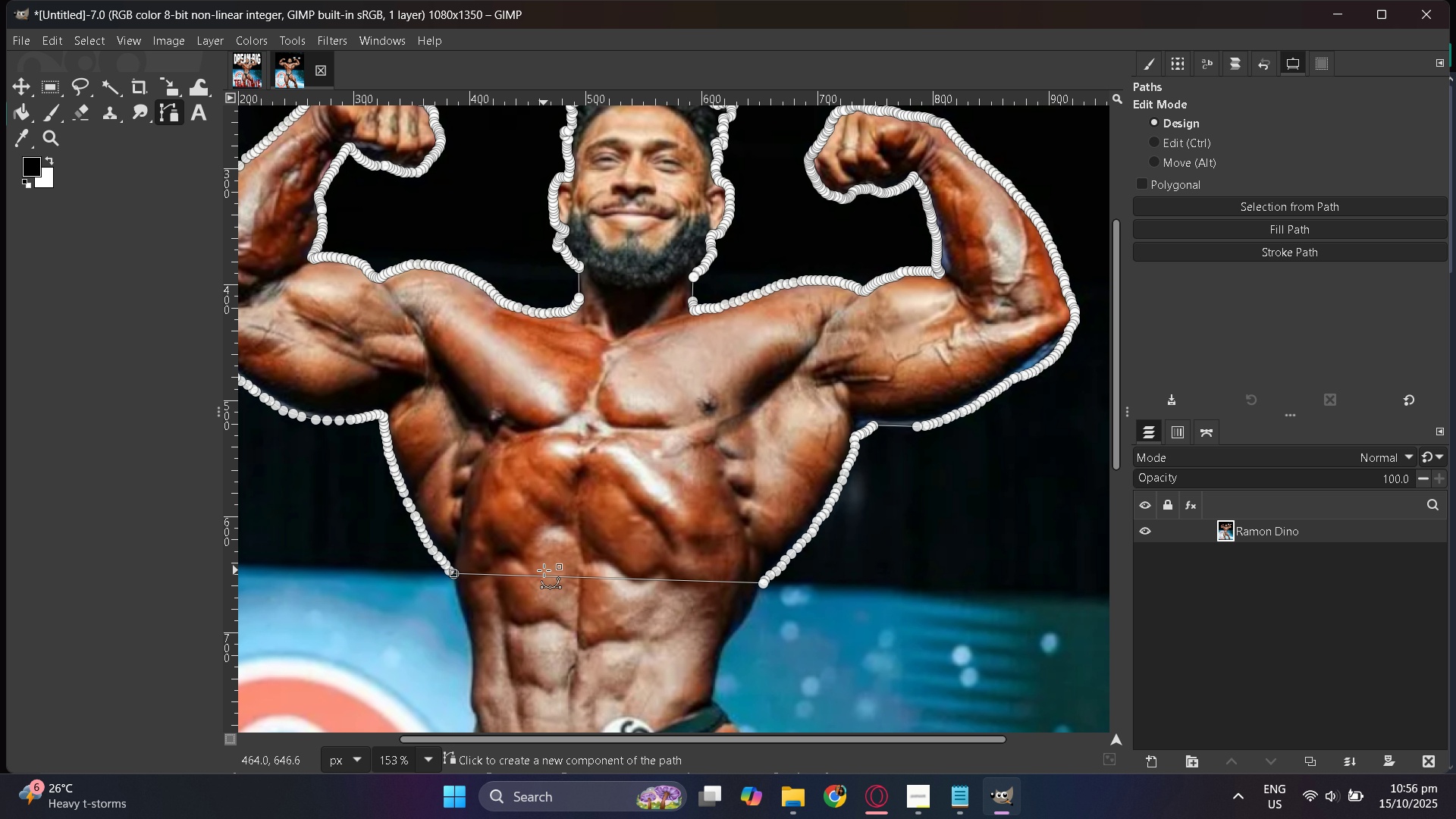 
key(Enter)
 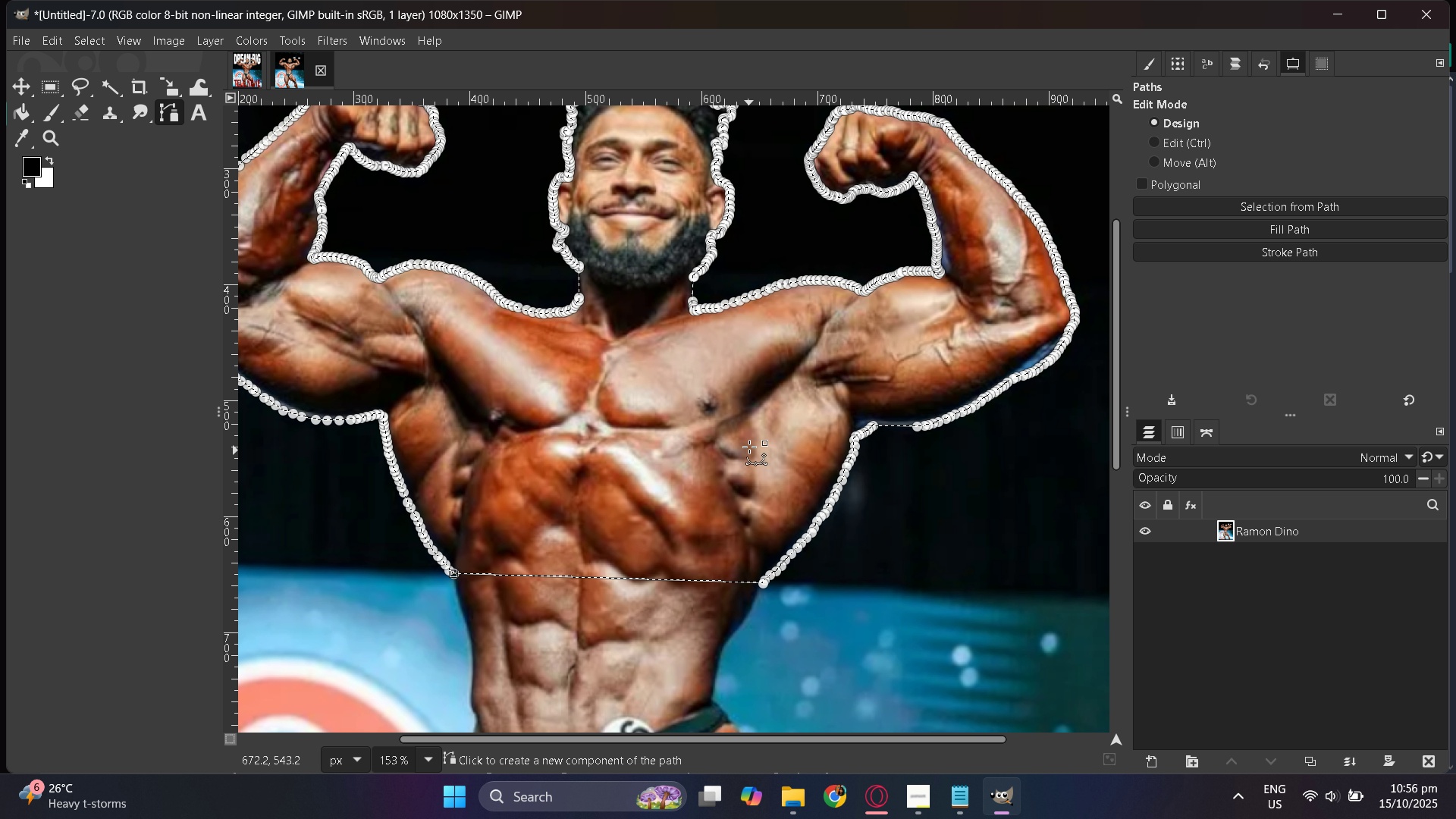 
key(Control+C)
 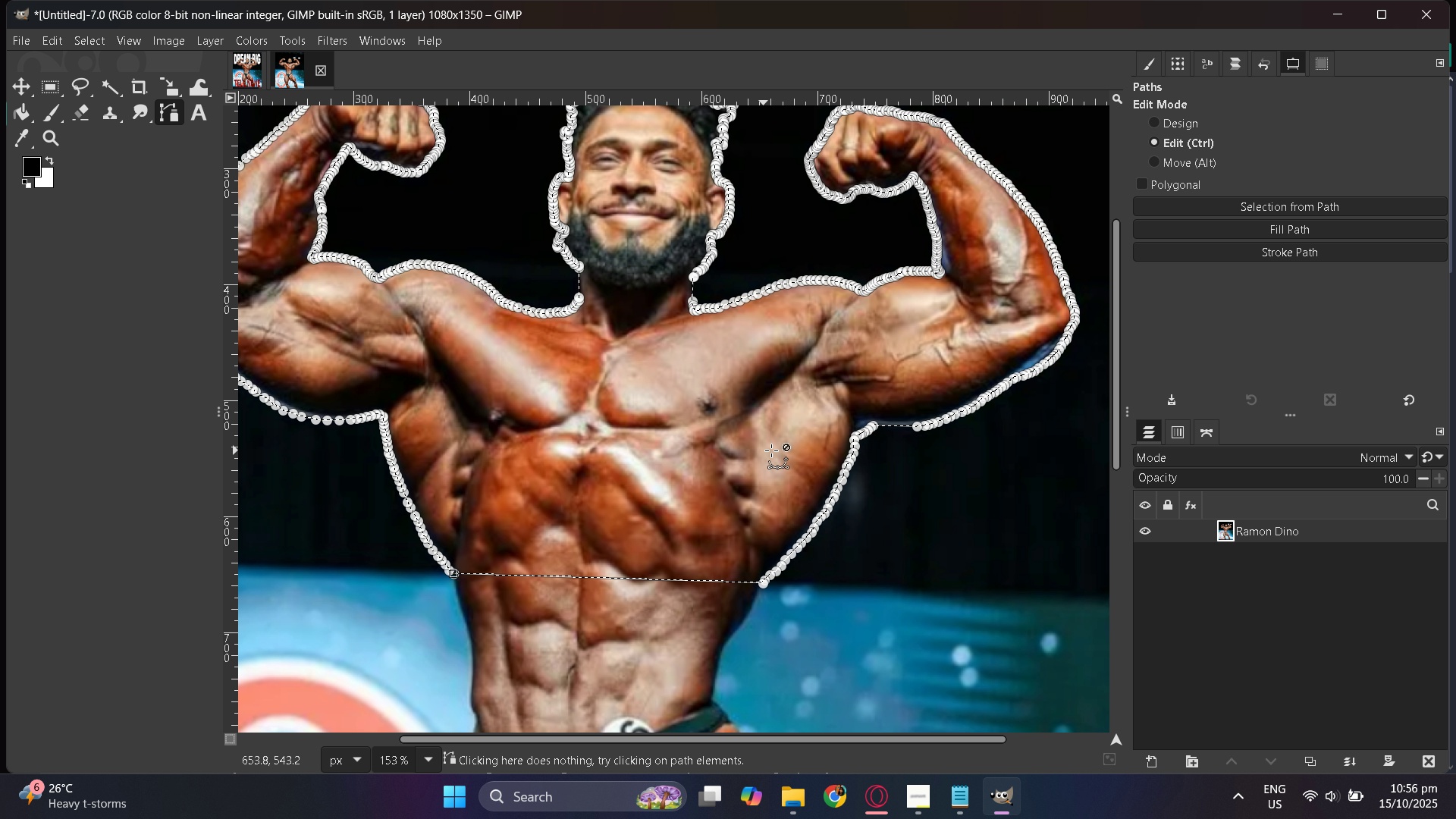 
key(Control+V)
 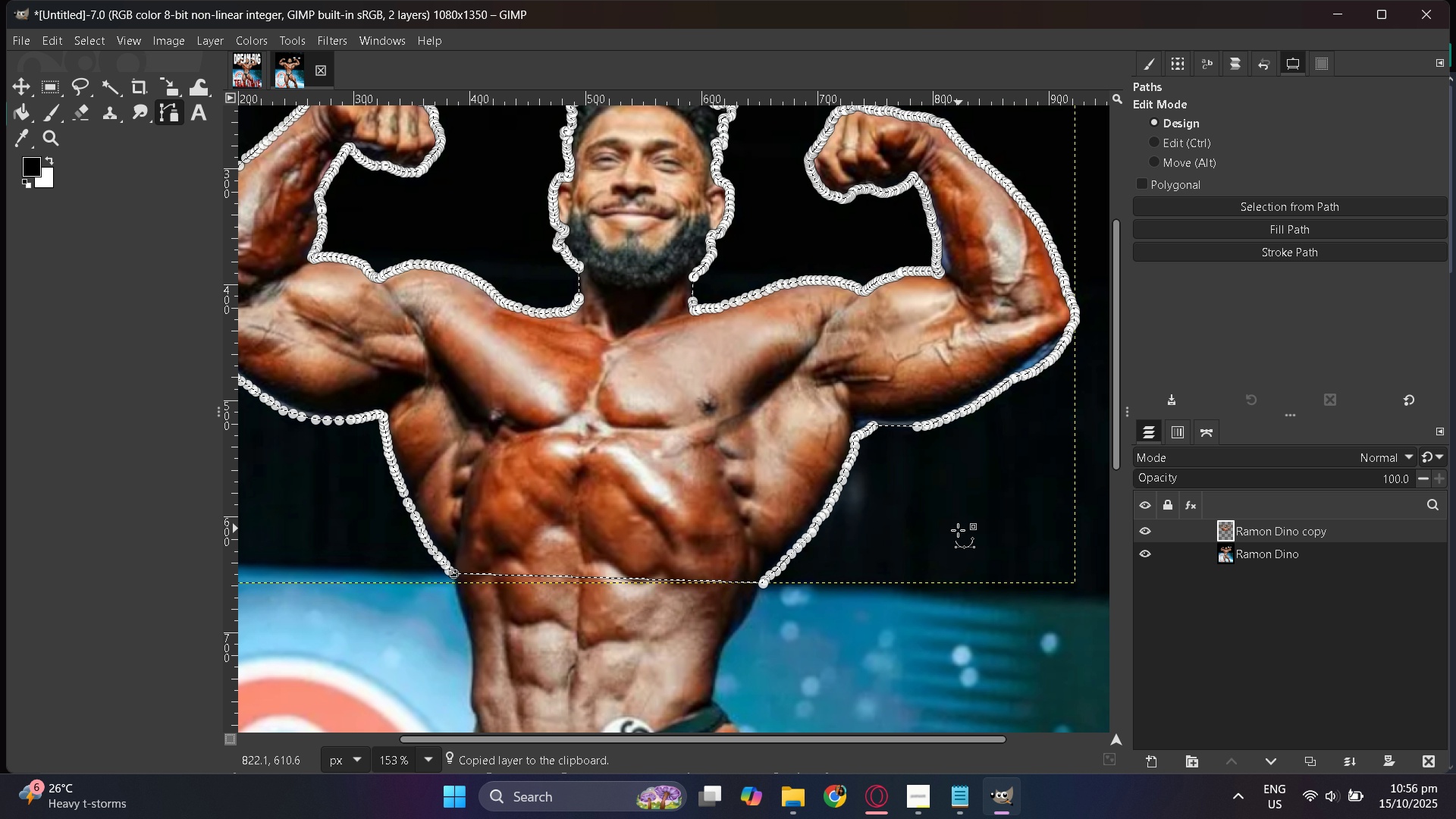 
hold_key(key=ControlLeft, duration=0.48)
scroll: coordinate [930, 531], scroll_direction: down, amount: 3.0
 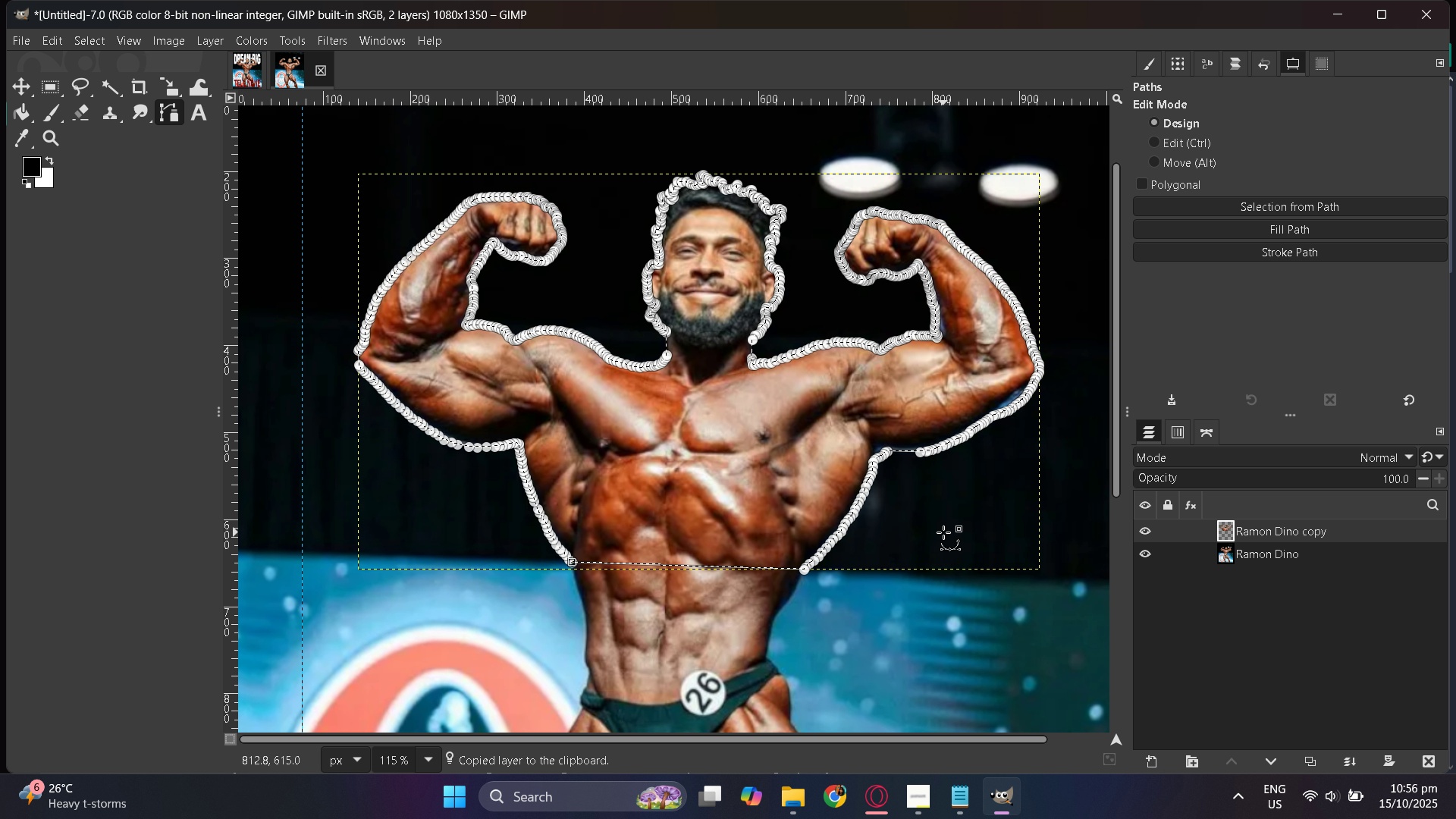 
hold_key(key=ControlLeft, duration=0.39)
scroll: coordinate [943, 532], scroll_direction: down, amount: 1.0
 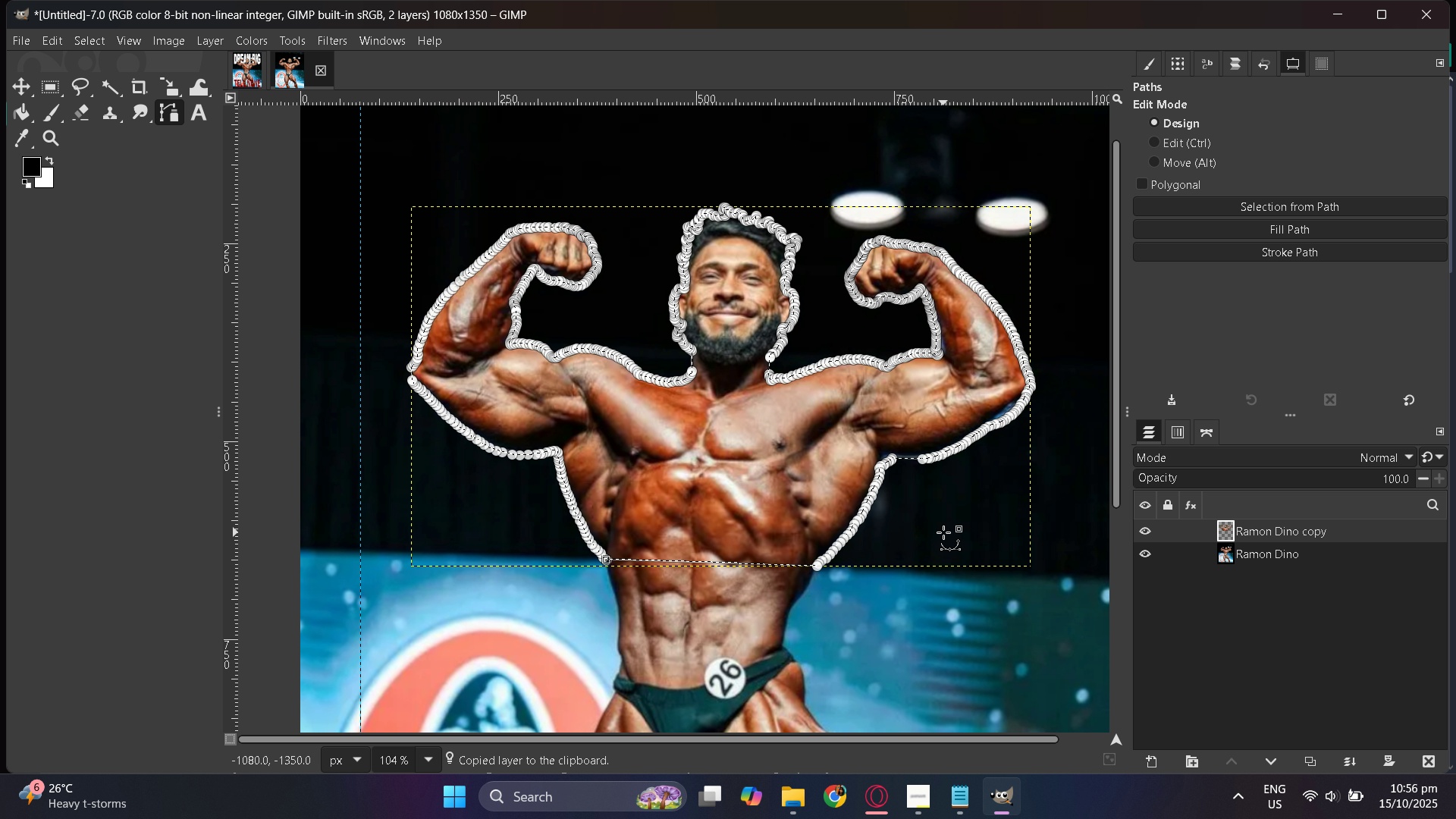 
hold_key(key=ControlLeft, duration=0.47)
scroll: coordinate [943, 526], scroll_direction: down, amount: 2.0
 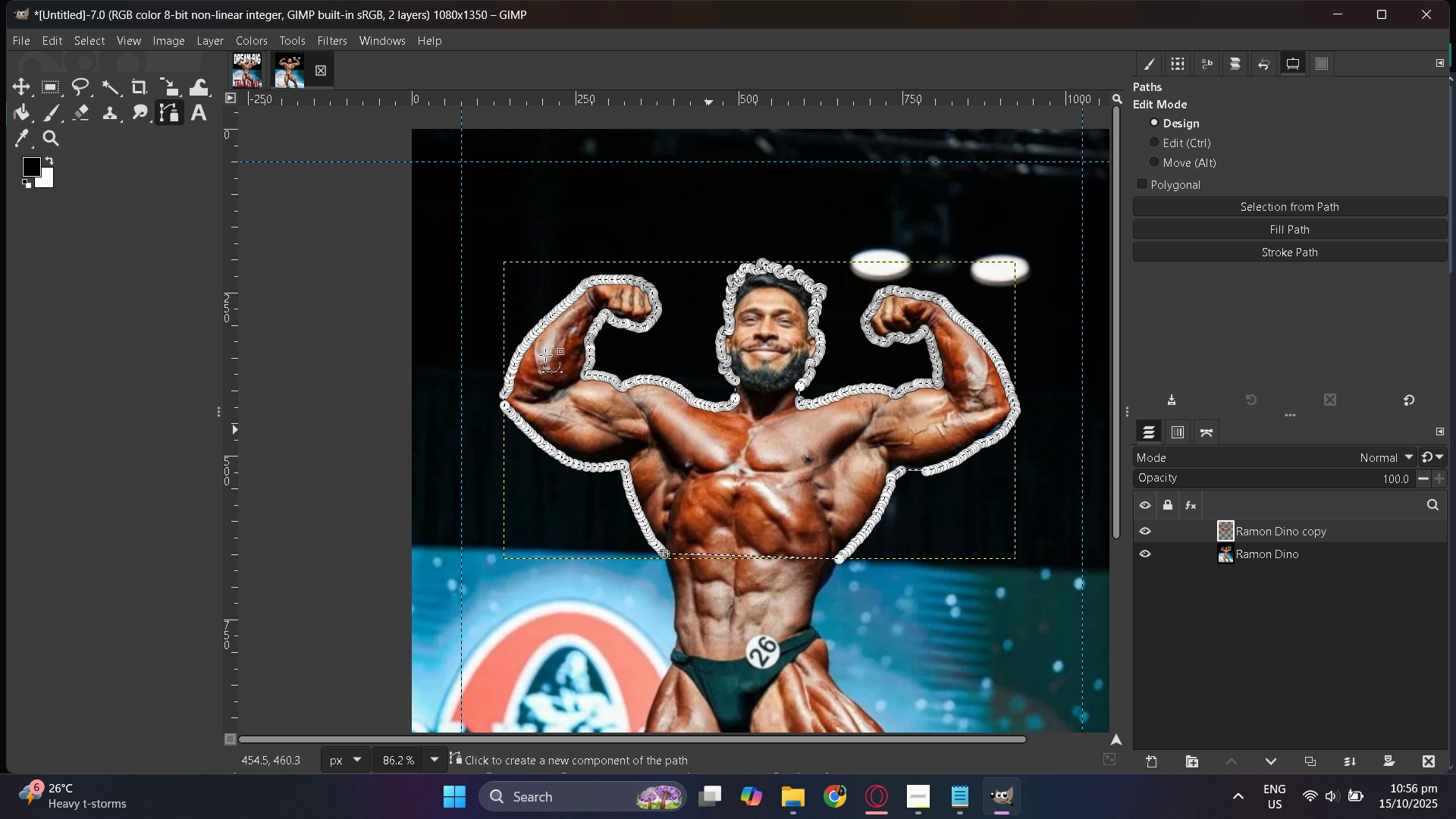 
left_click([15, 81])
 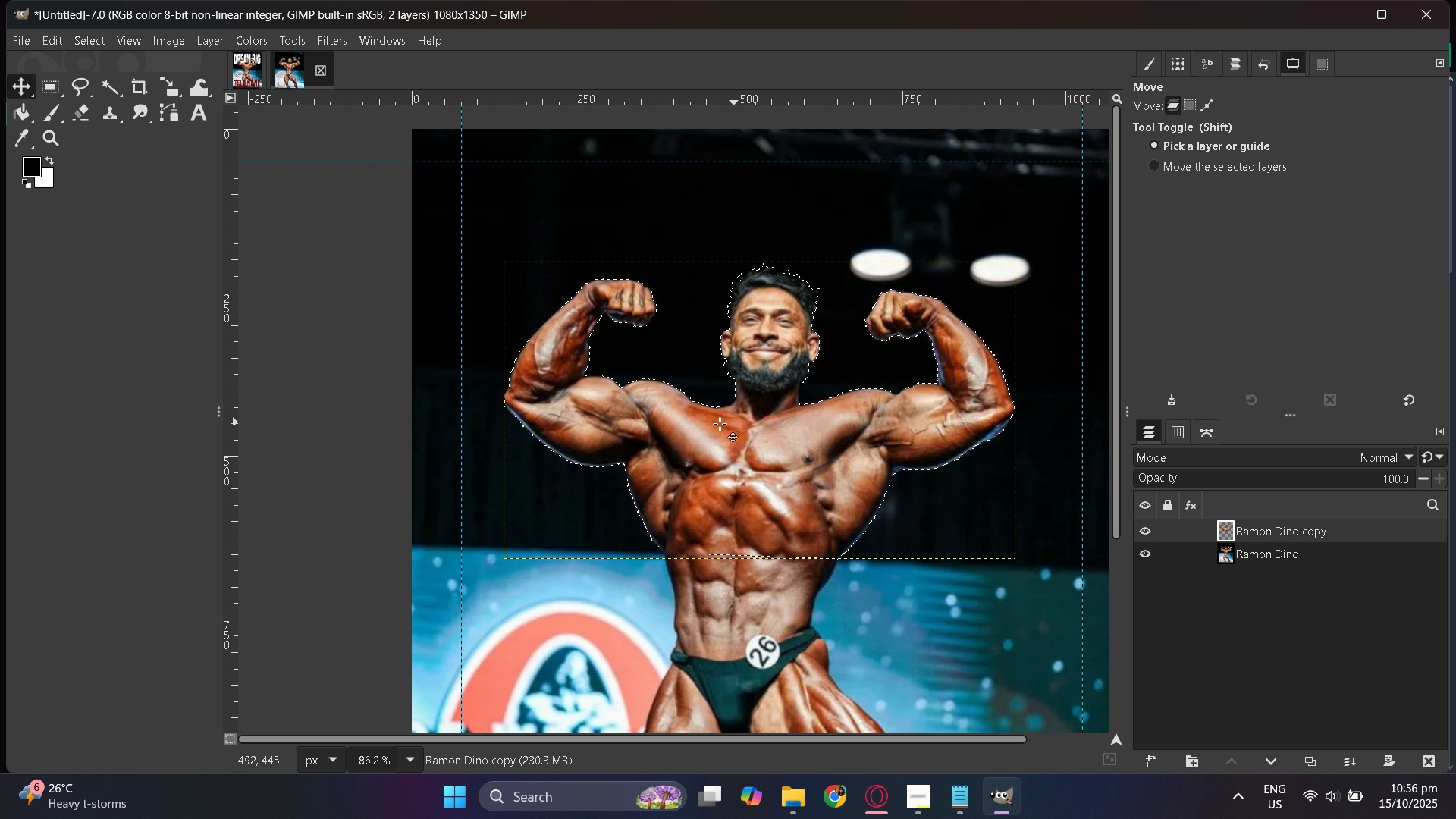 
hold_key(key=ControlLeft, duration=0.42)
scroll: coordinate [685, 415], scroll_direction: down, amount: 1.0
 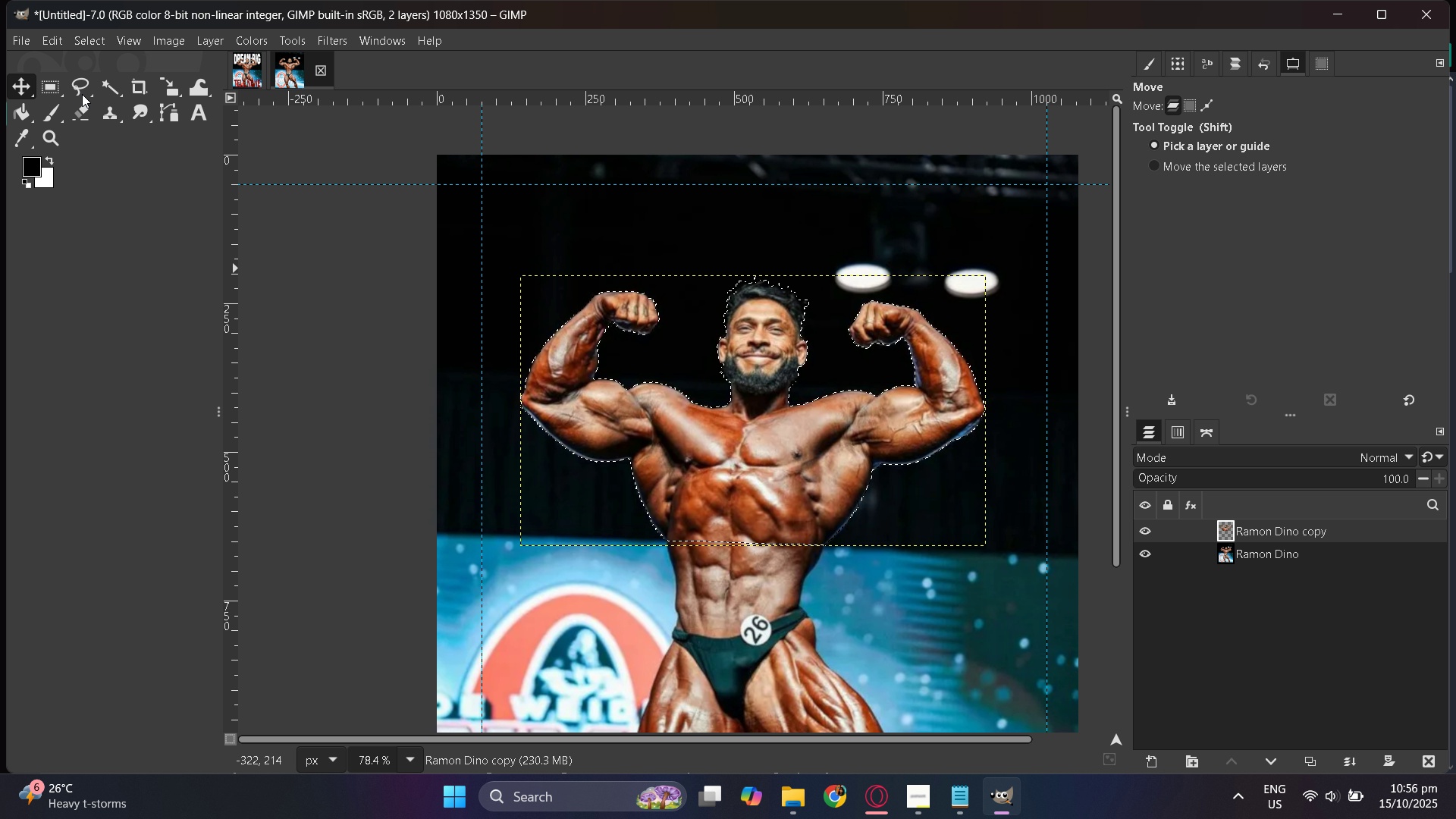 
left_click([204, 117])
 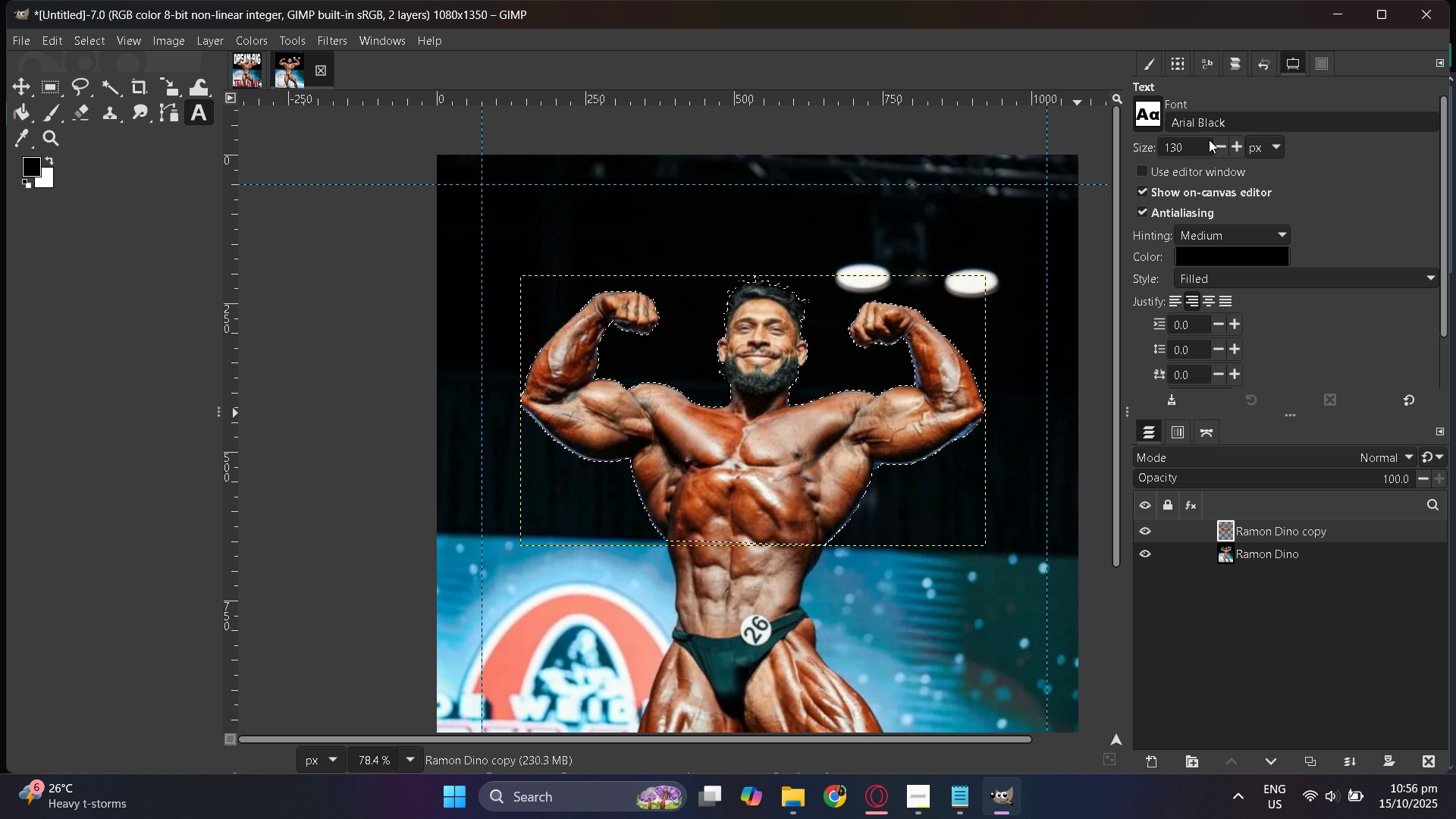 
double_click([1223, 123])
 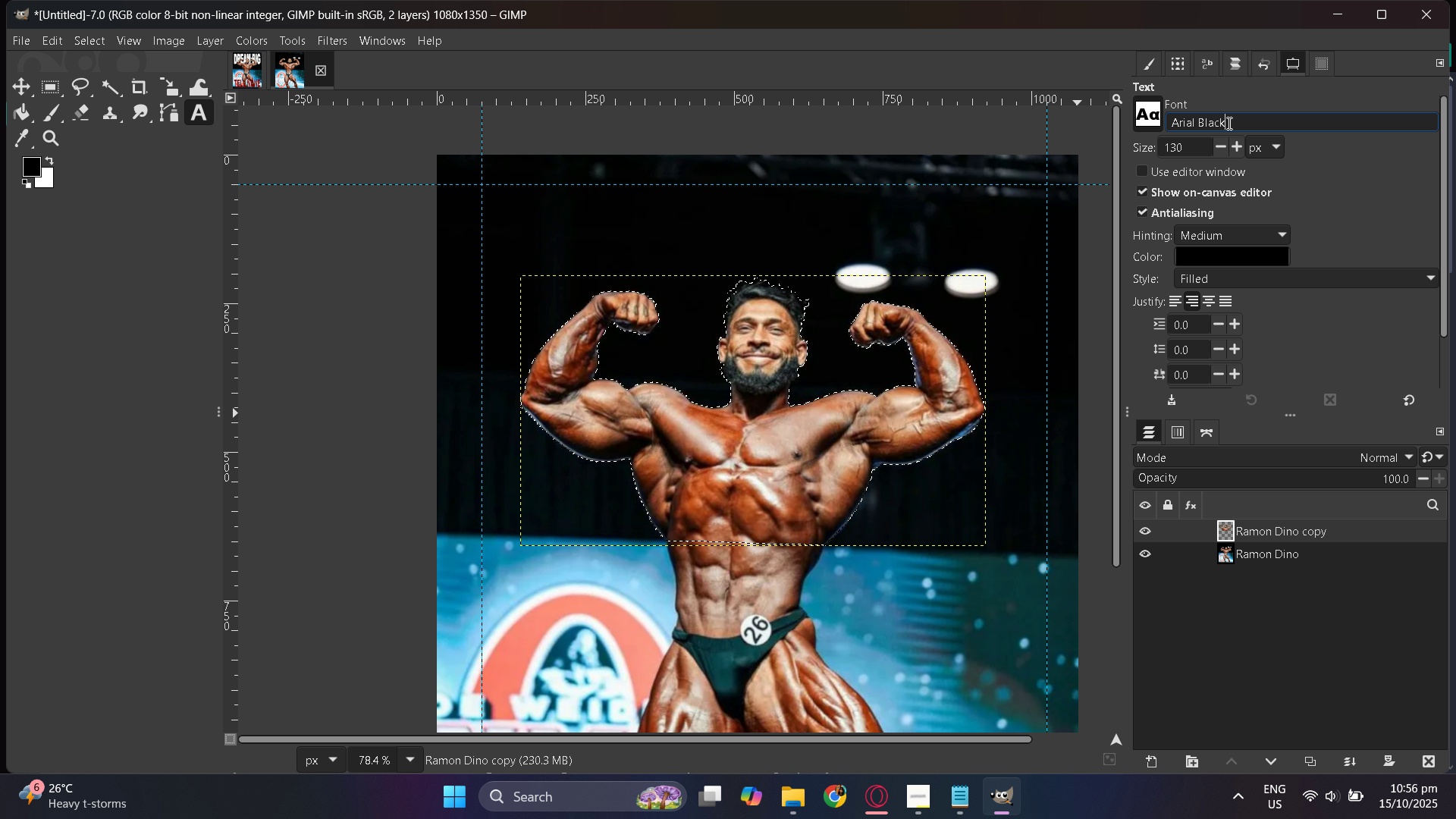 
triple_click([1228, 123])
 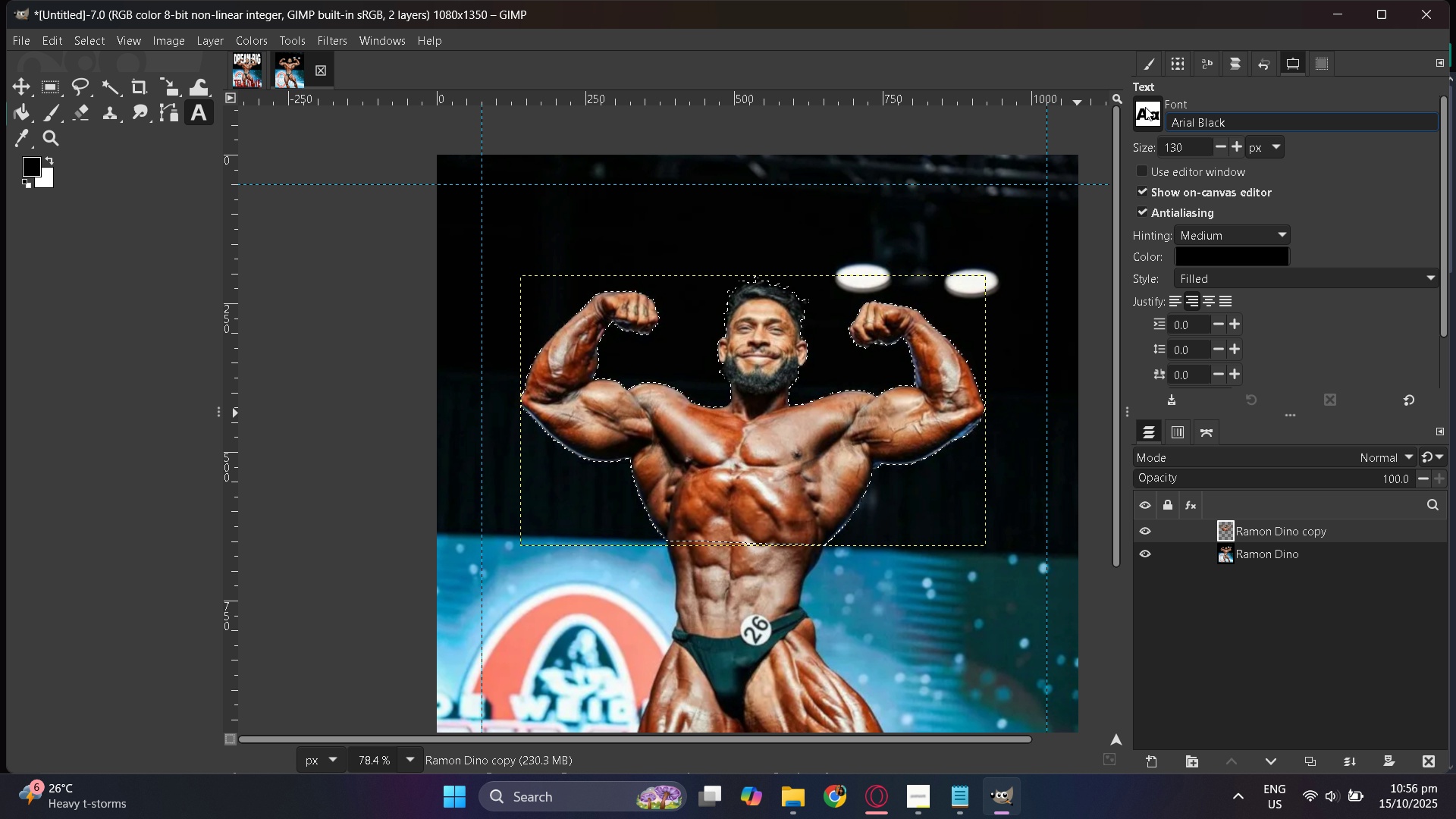 
left_click([1145, 107])
 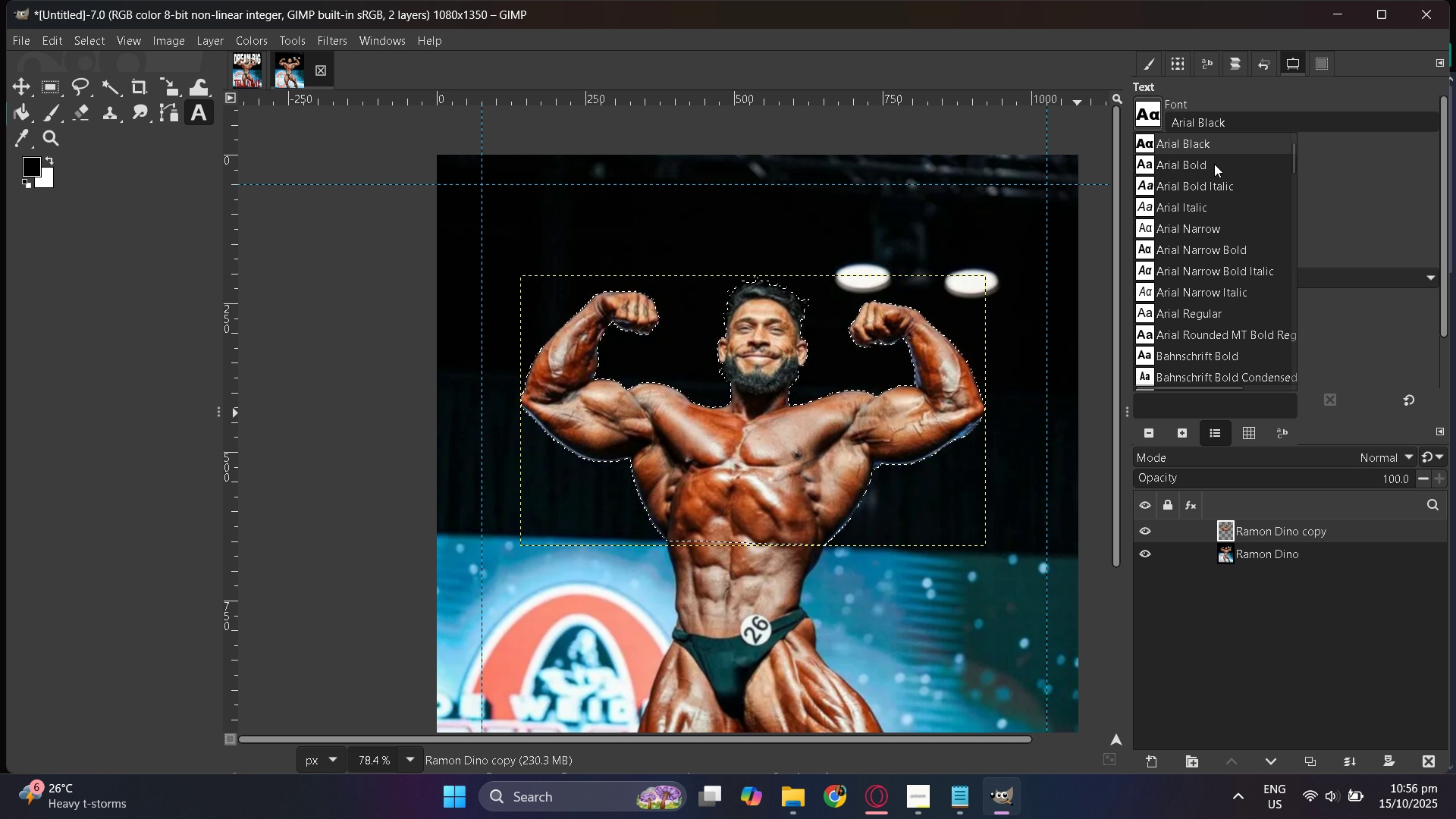 
left_click([1213, 162])
 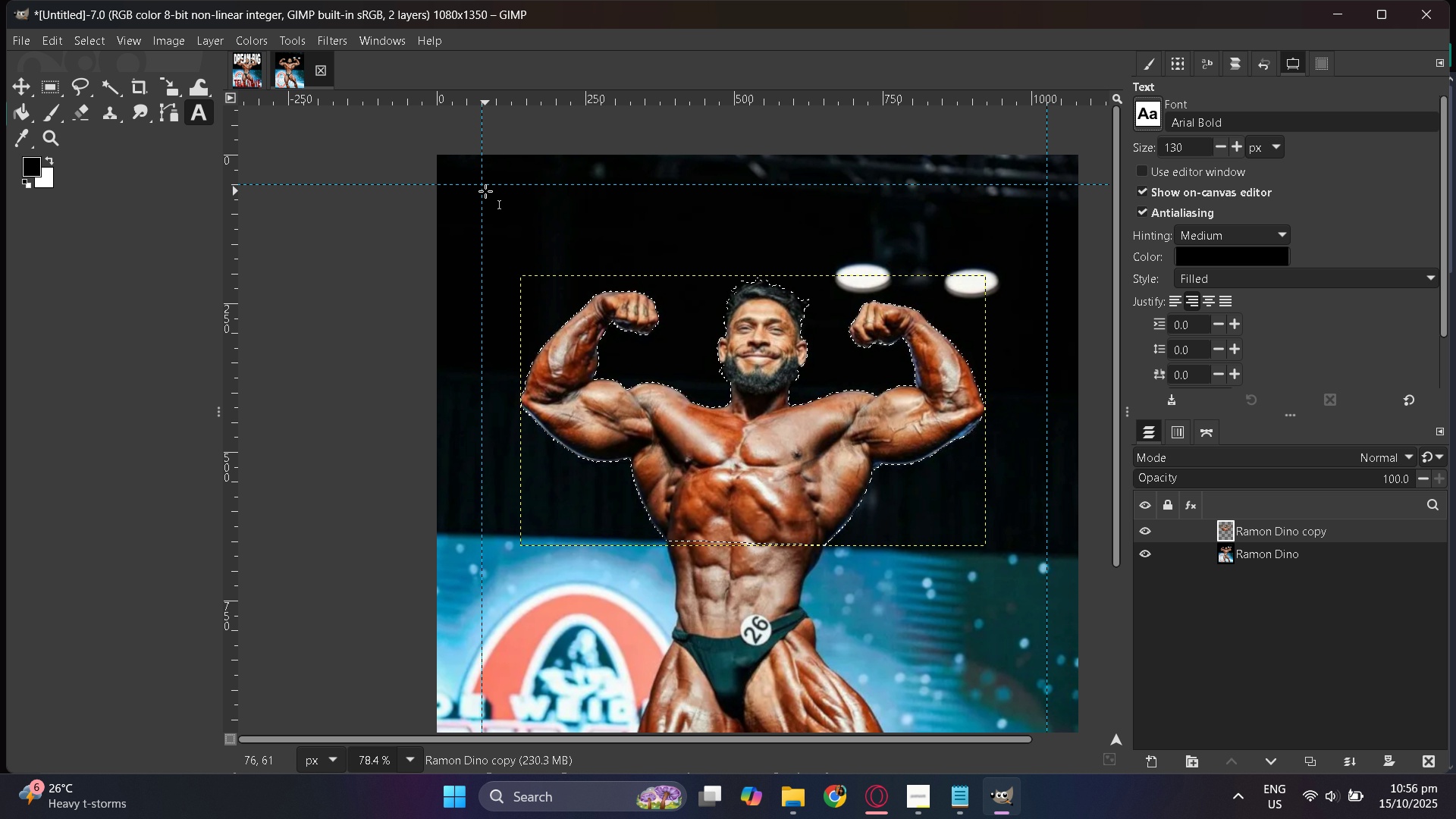 
wait(6.48)
 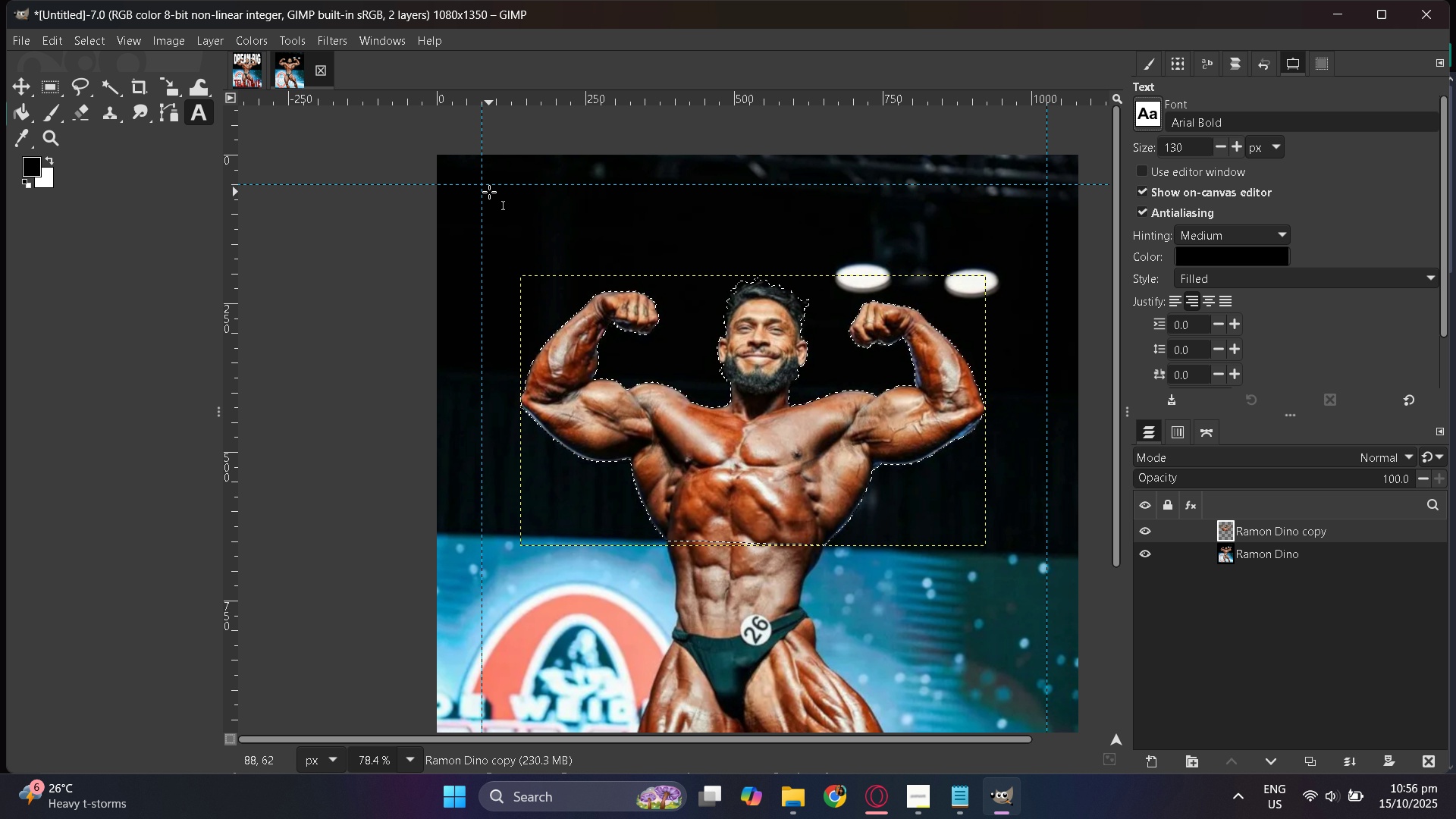 
left_click_drag(start_coordinate=[509, 234], to_coordinate=[1012, 354])
 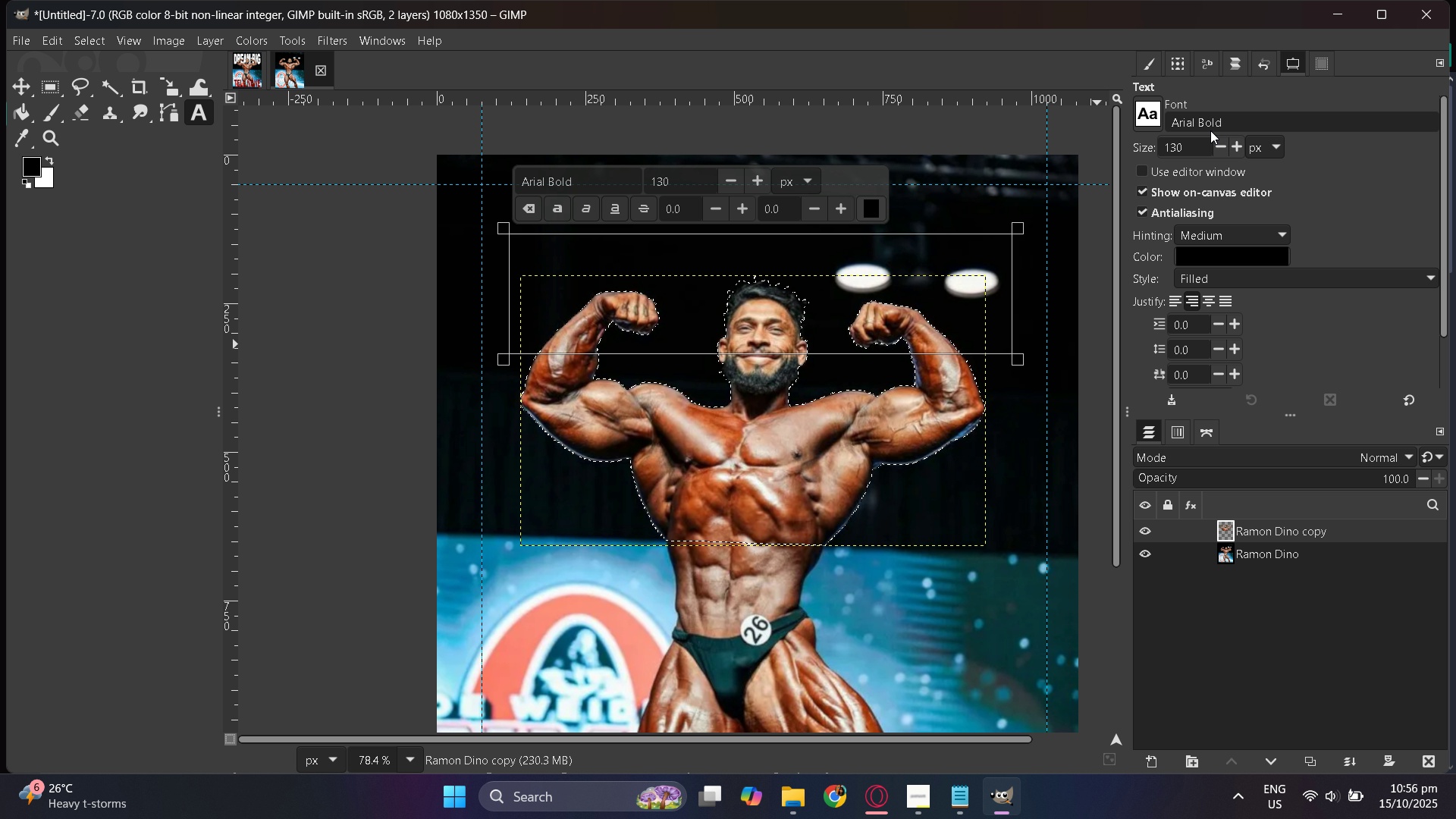 
type(DREAM BIG)
 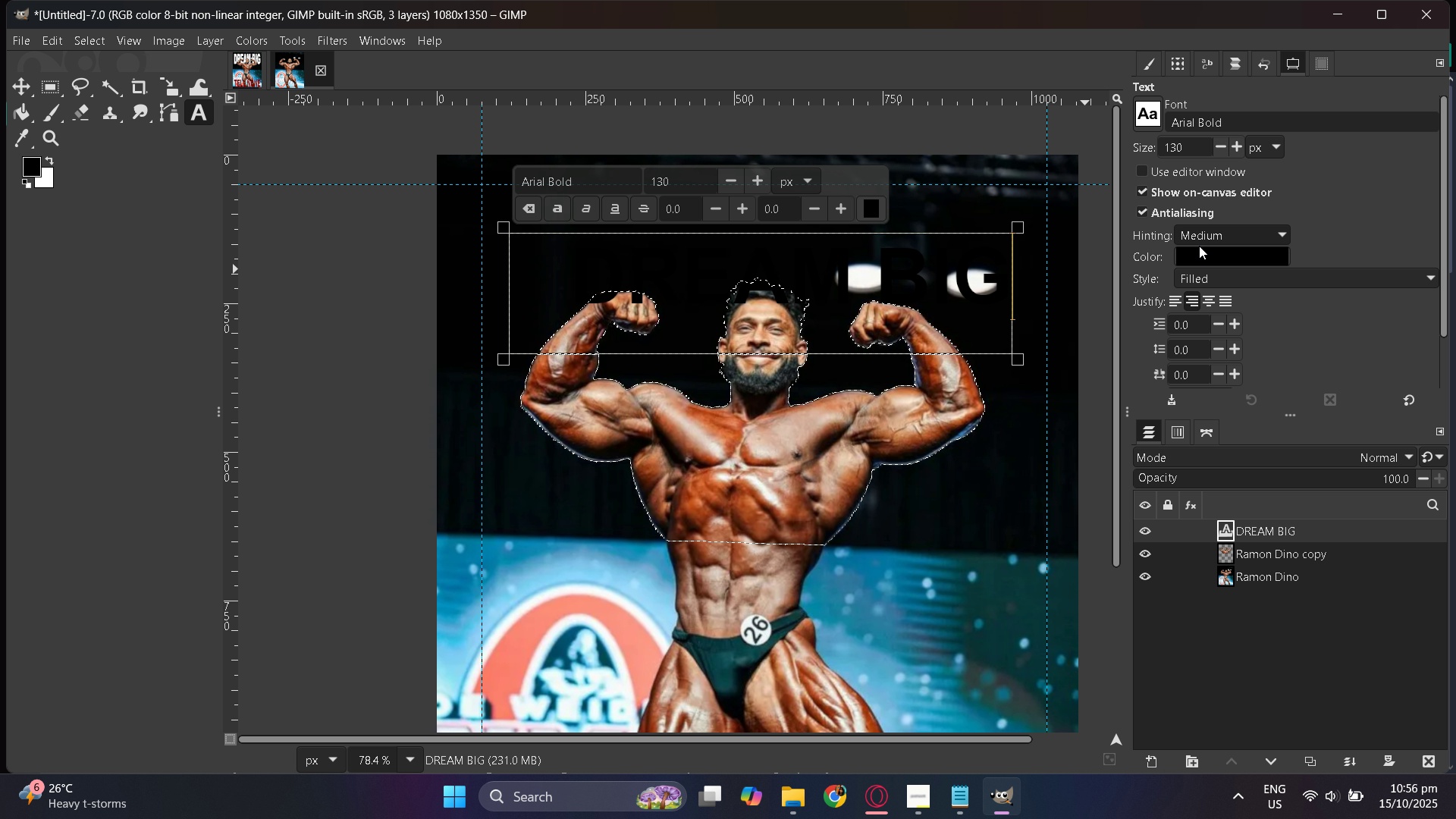 
double_click([1203, 252])
 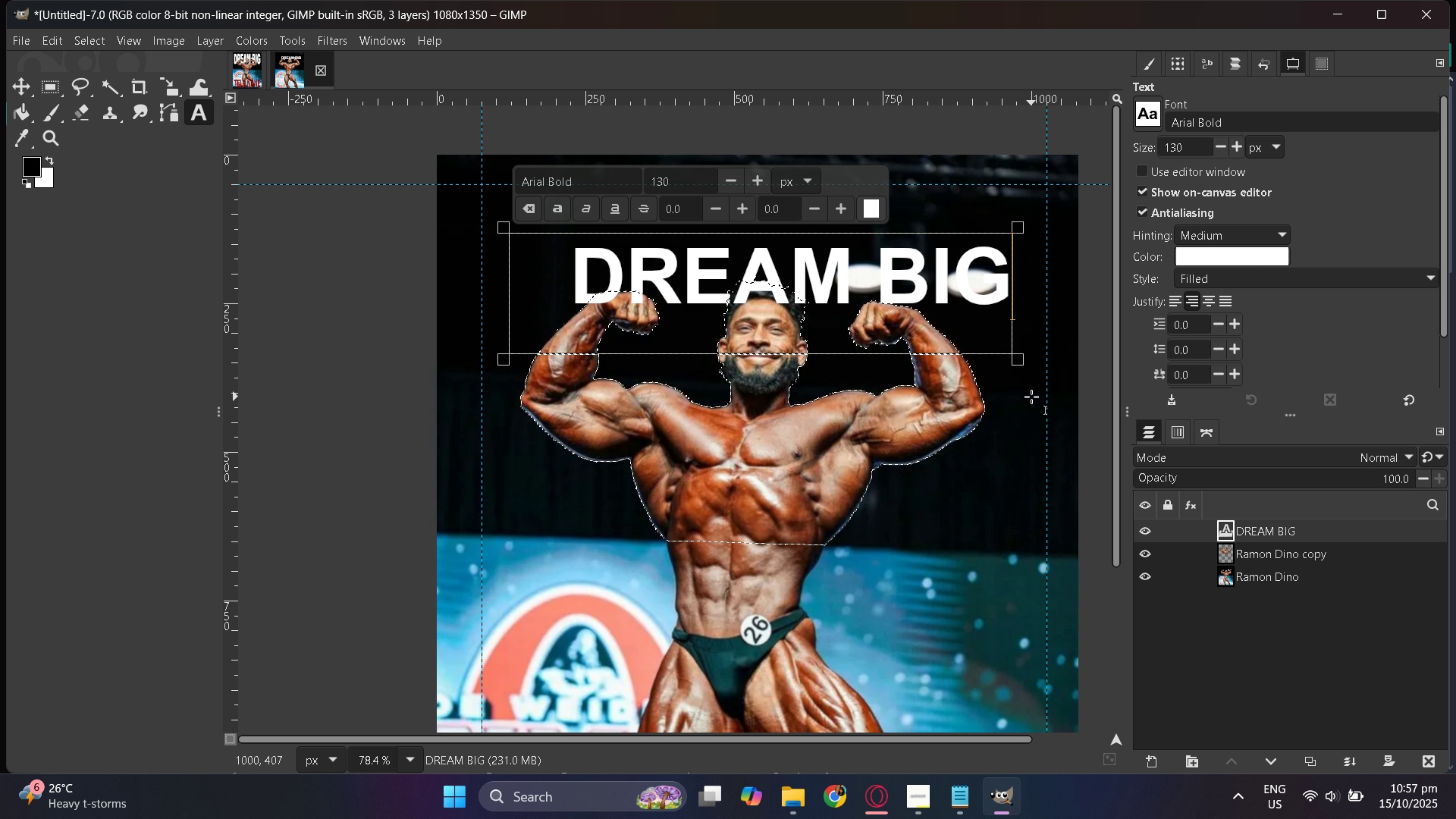 
wait(5.46)
 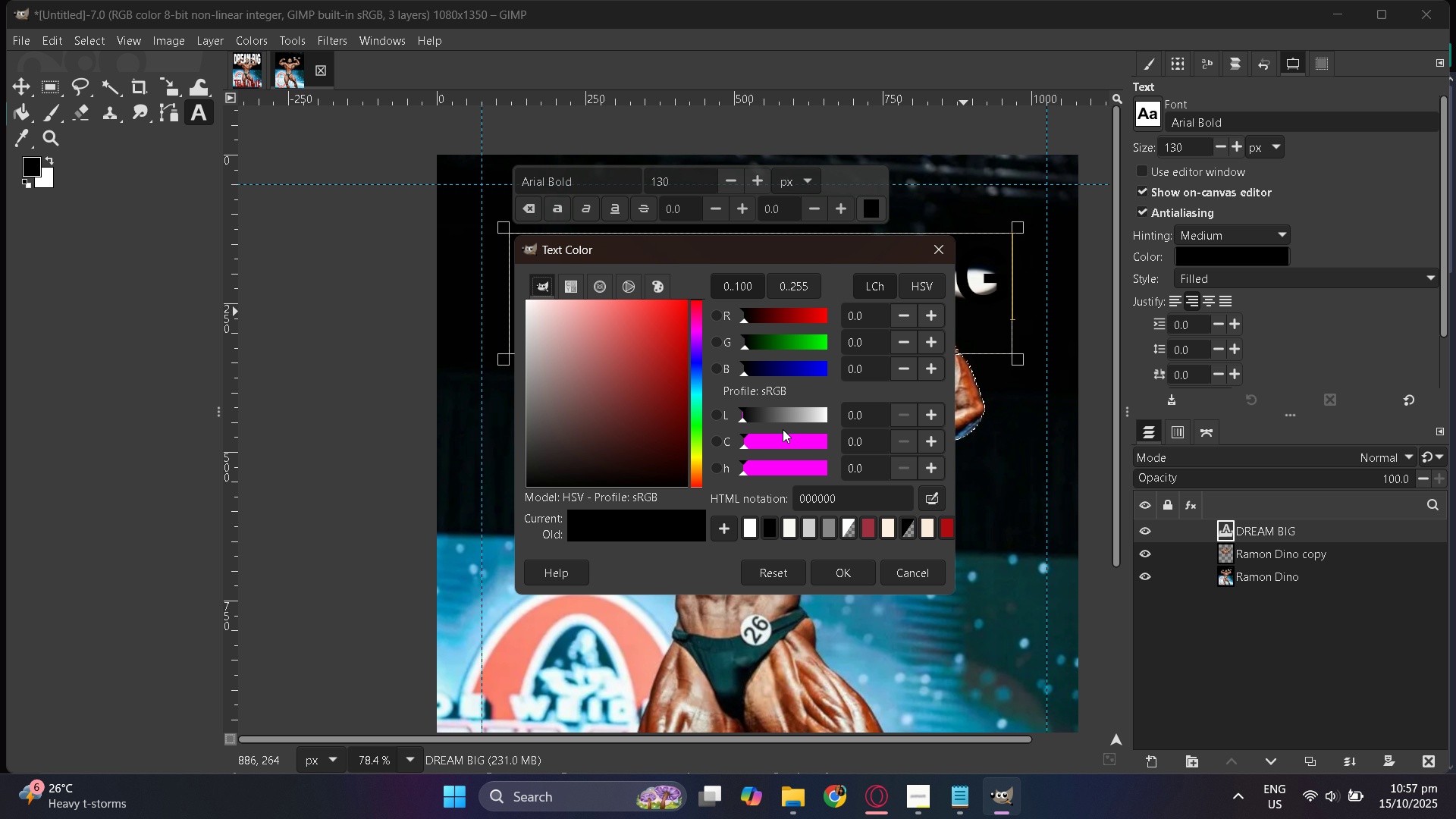 
left_click([1208, 121])
 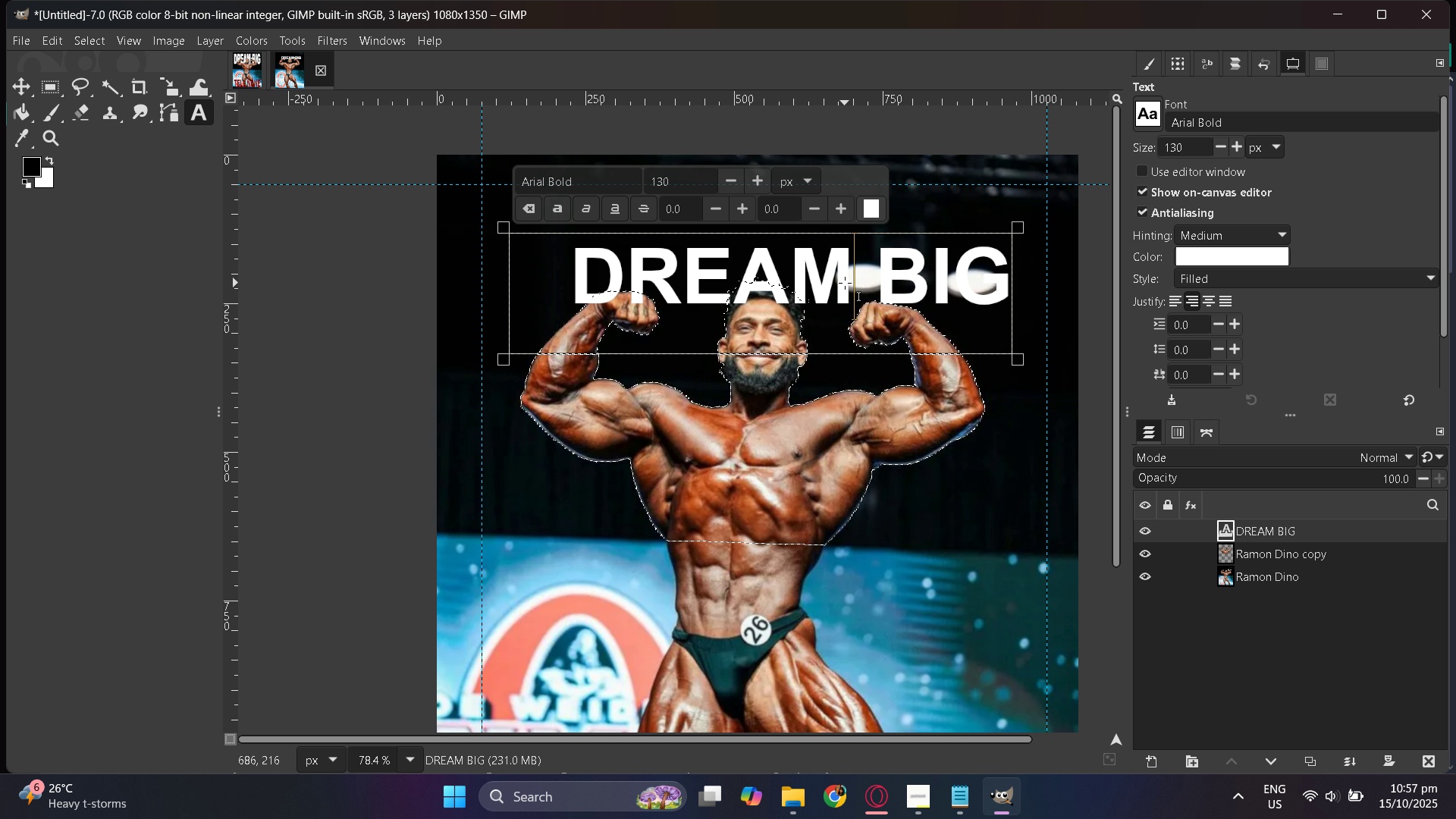 
double_click([845, 283])
 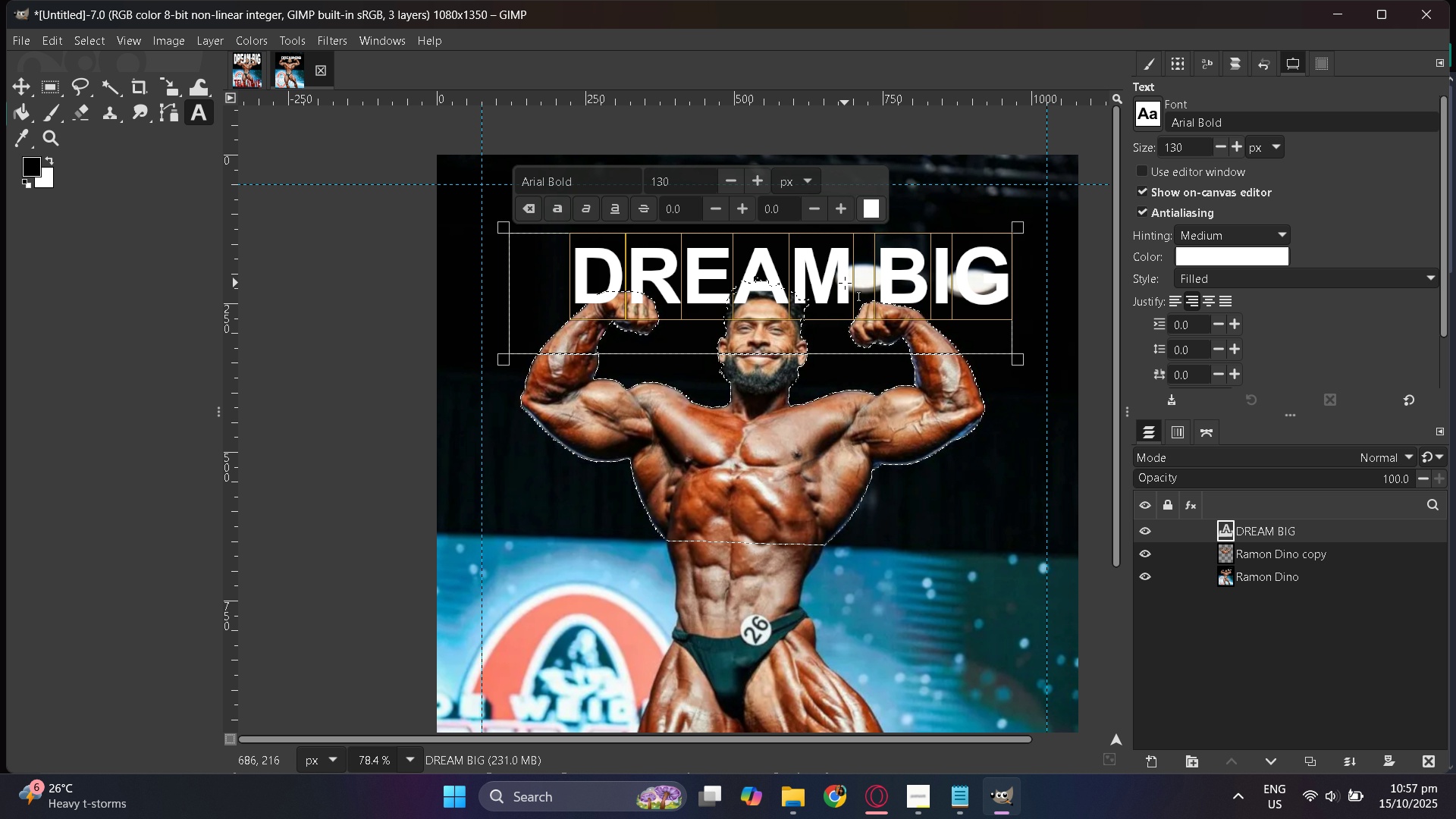 
triple_click([845, 283])
 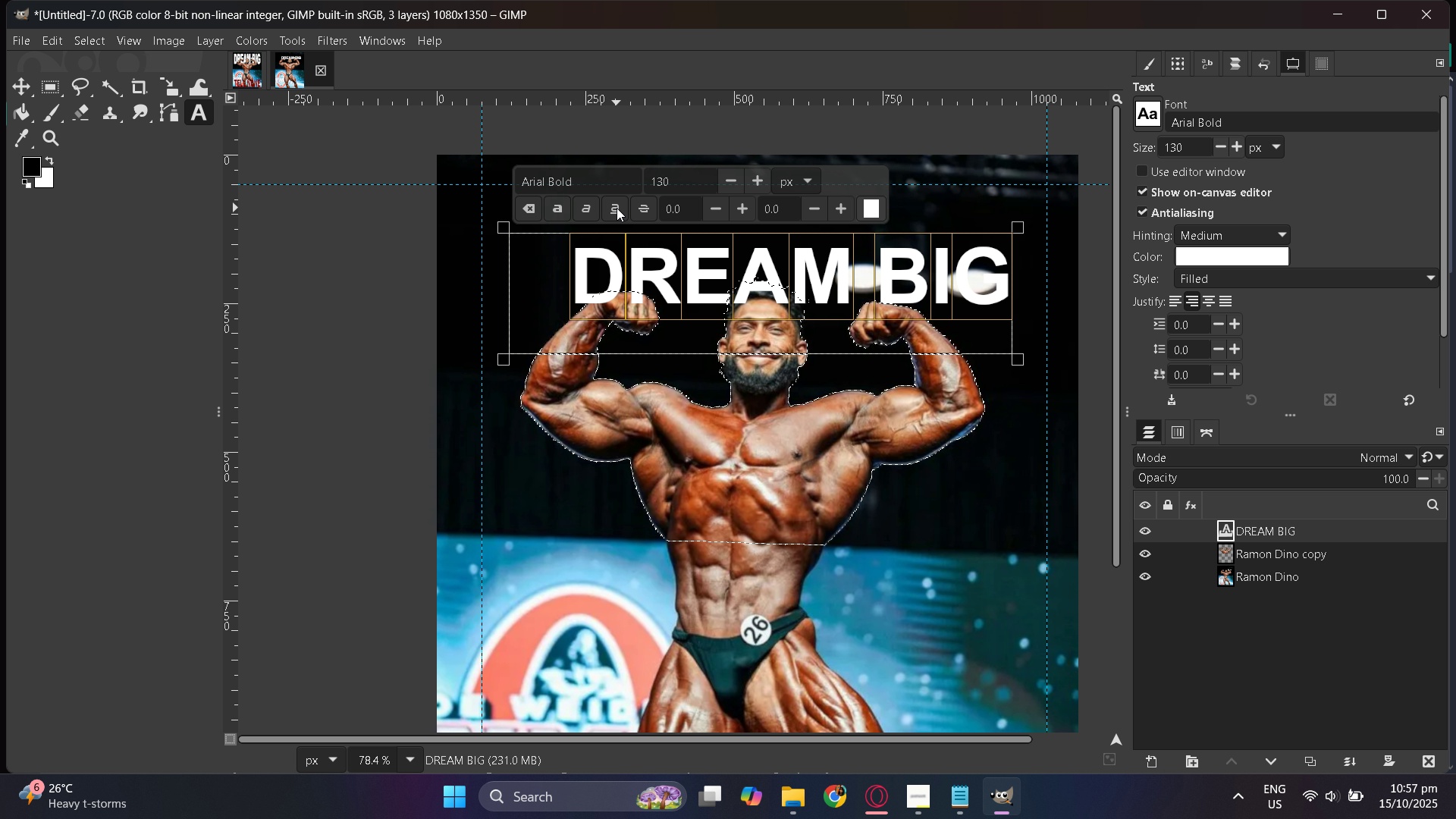 
left_click([609, 181])
 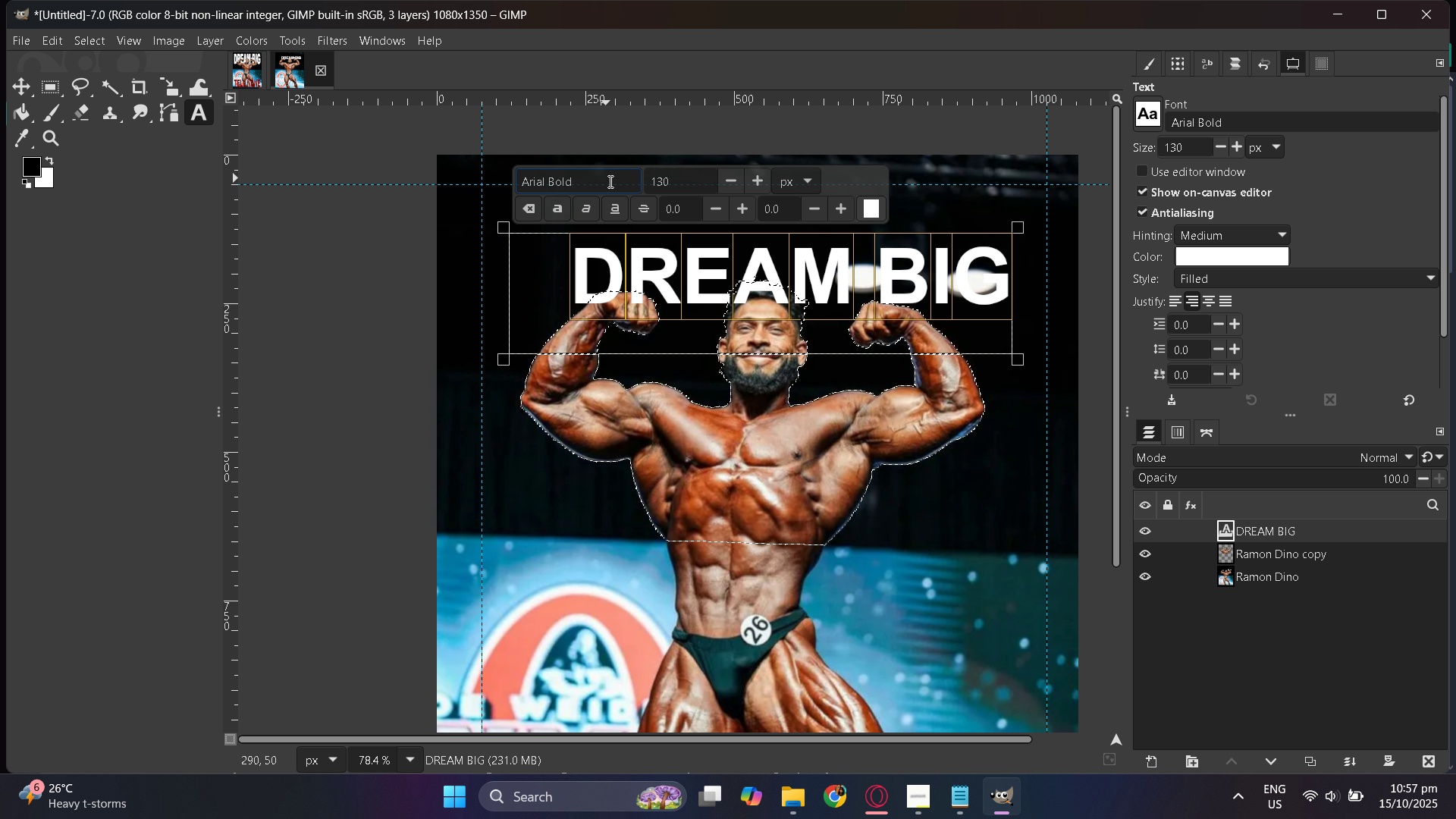 
key(Backspace)
 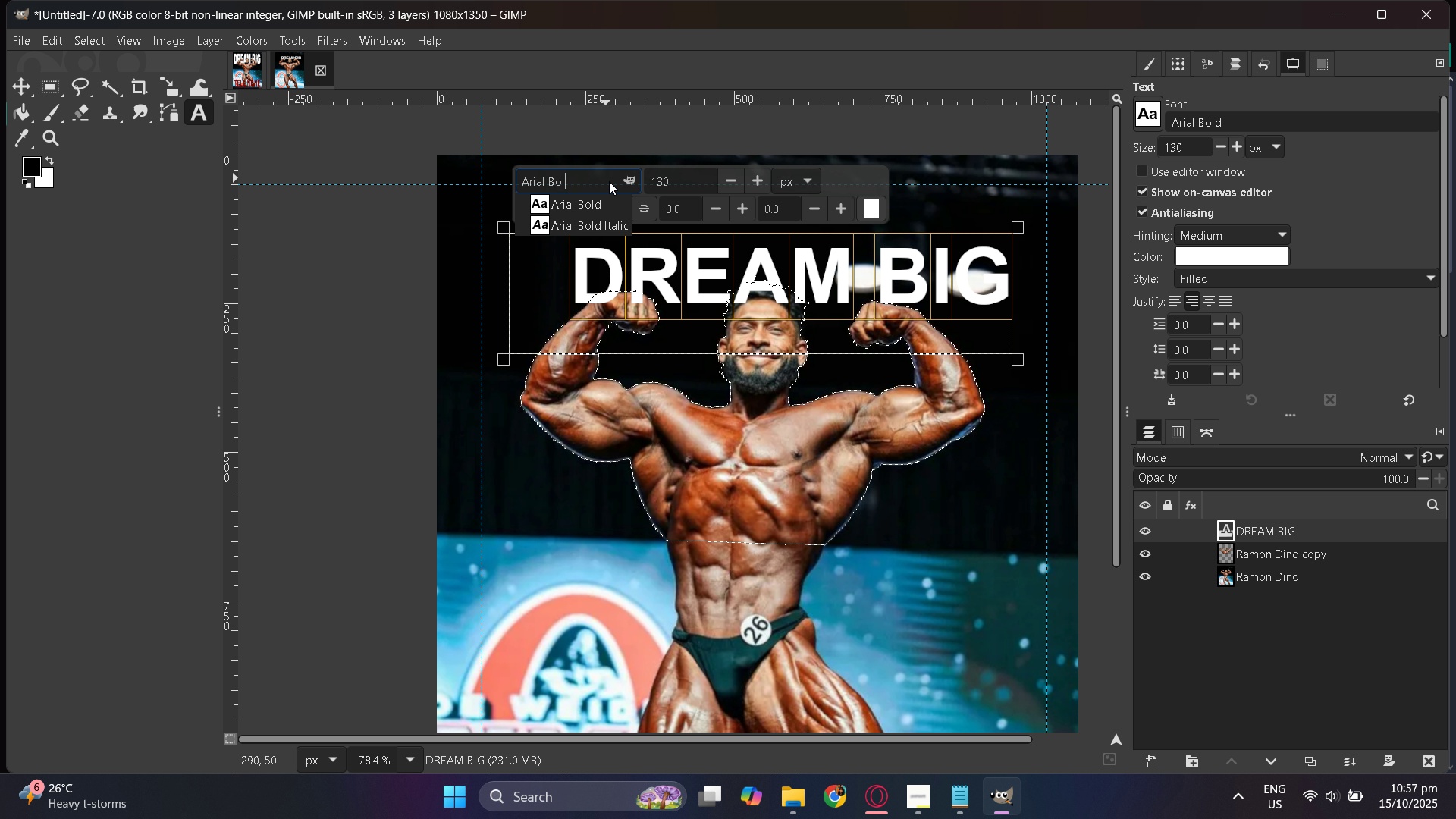 
key(Backspace)
 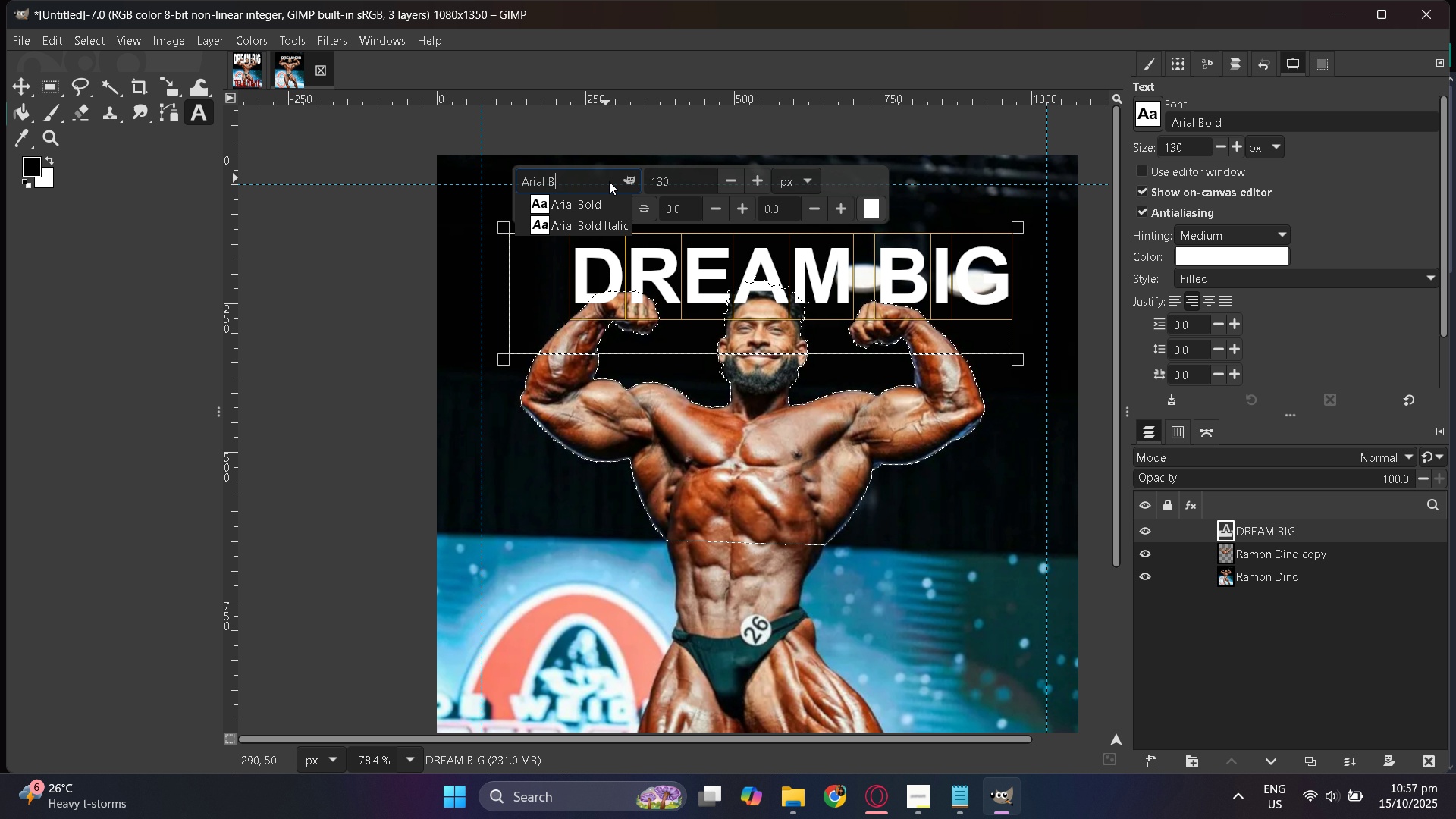 
key(Backspace)
 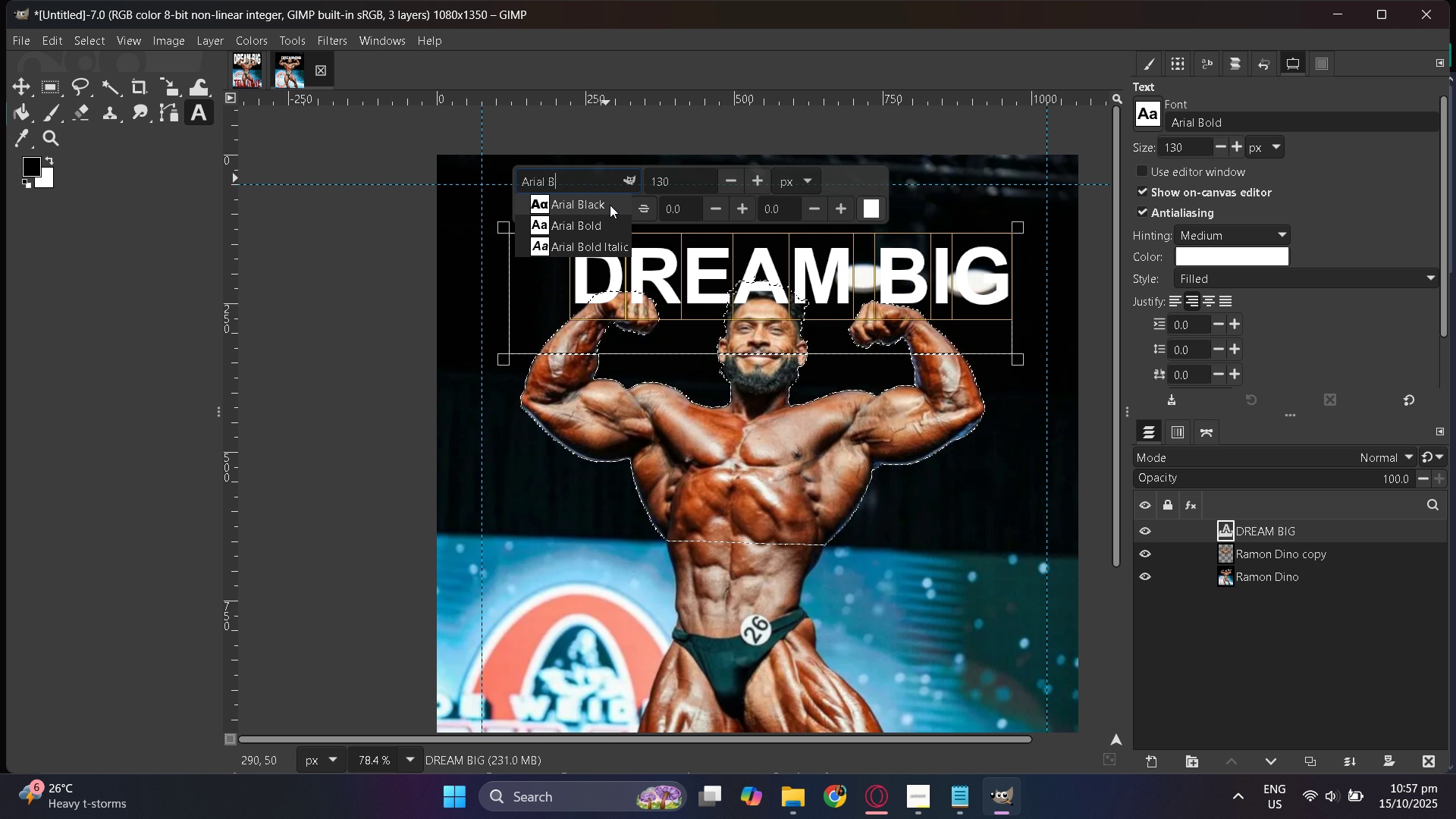 
left_click([605, 212])
 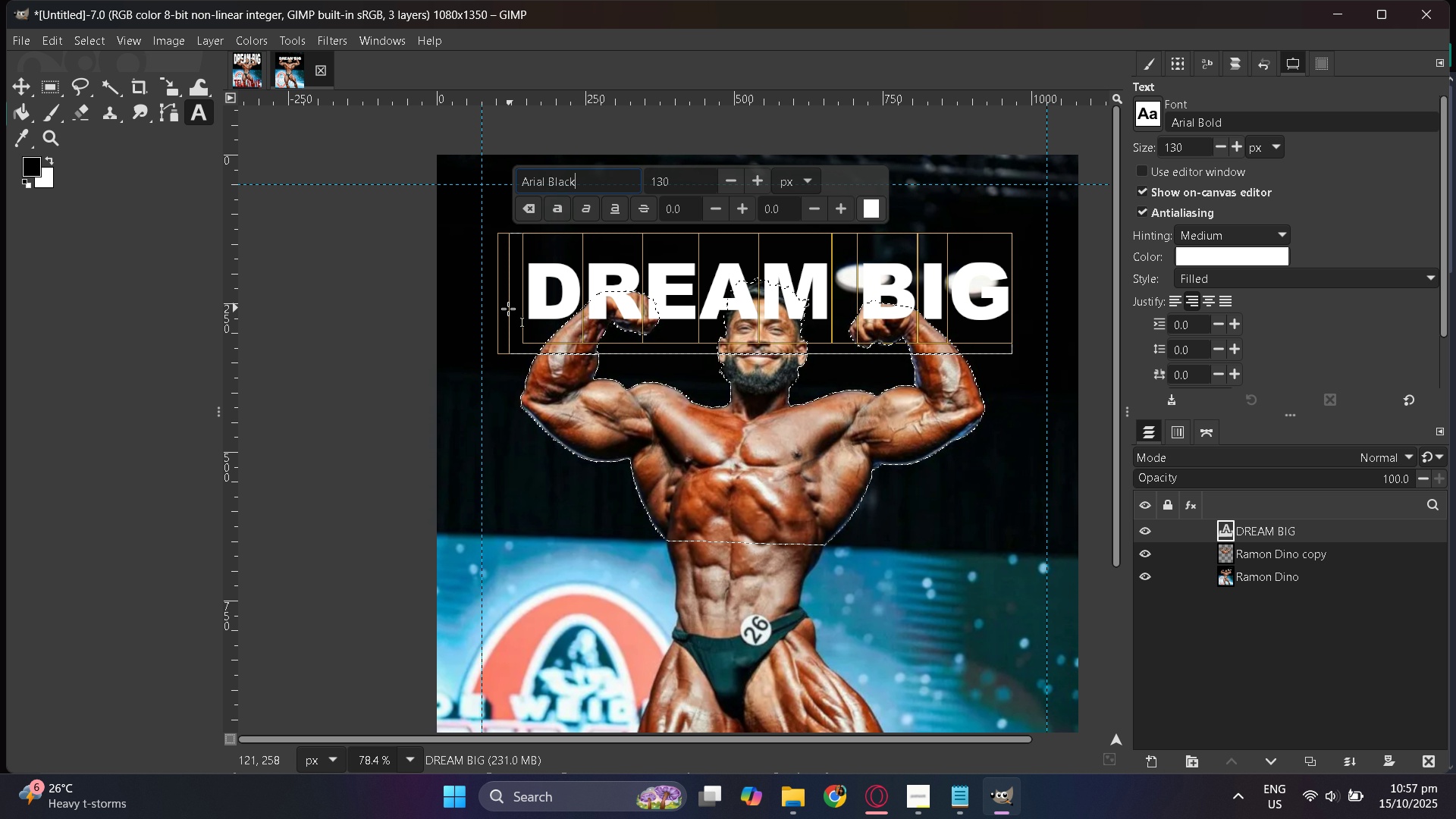 
wait(7.99)
 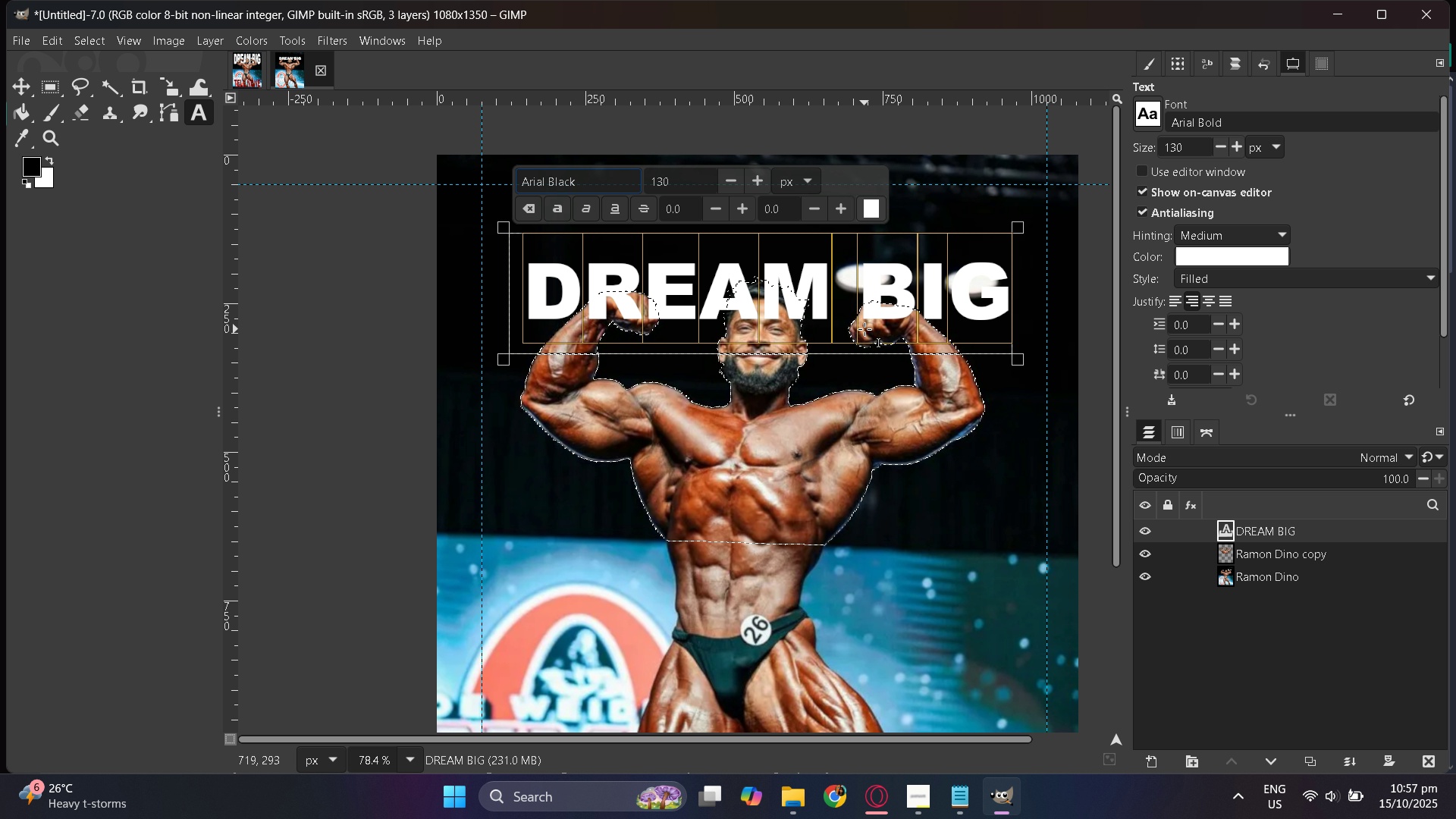 
left_click_drag(start_coordinate=[505, 303], to_coordinate=[520, 309])
 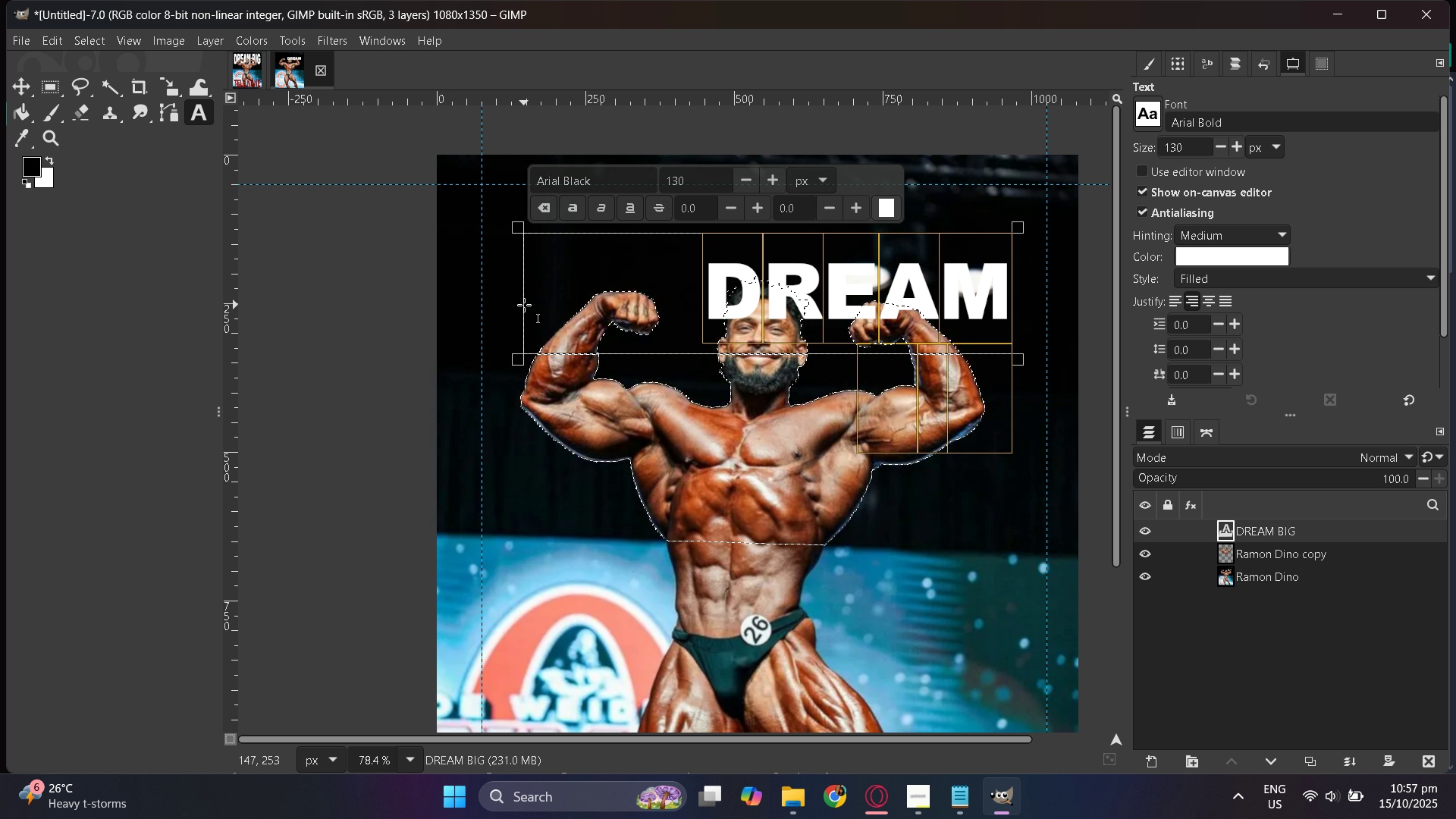 
left_click_drag(start_coordinate=[516, 303], to_coordinate=[512, 303])
 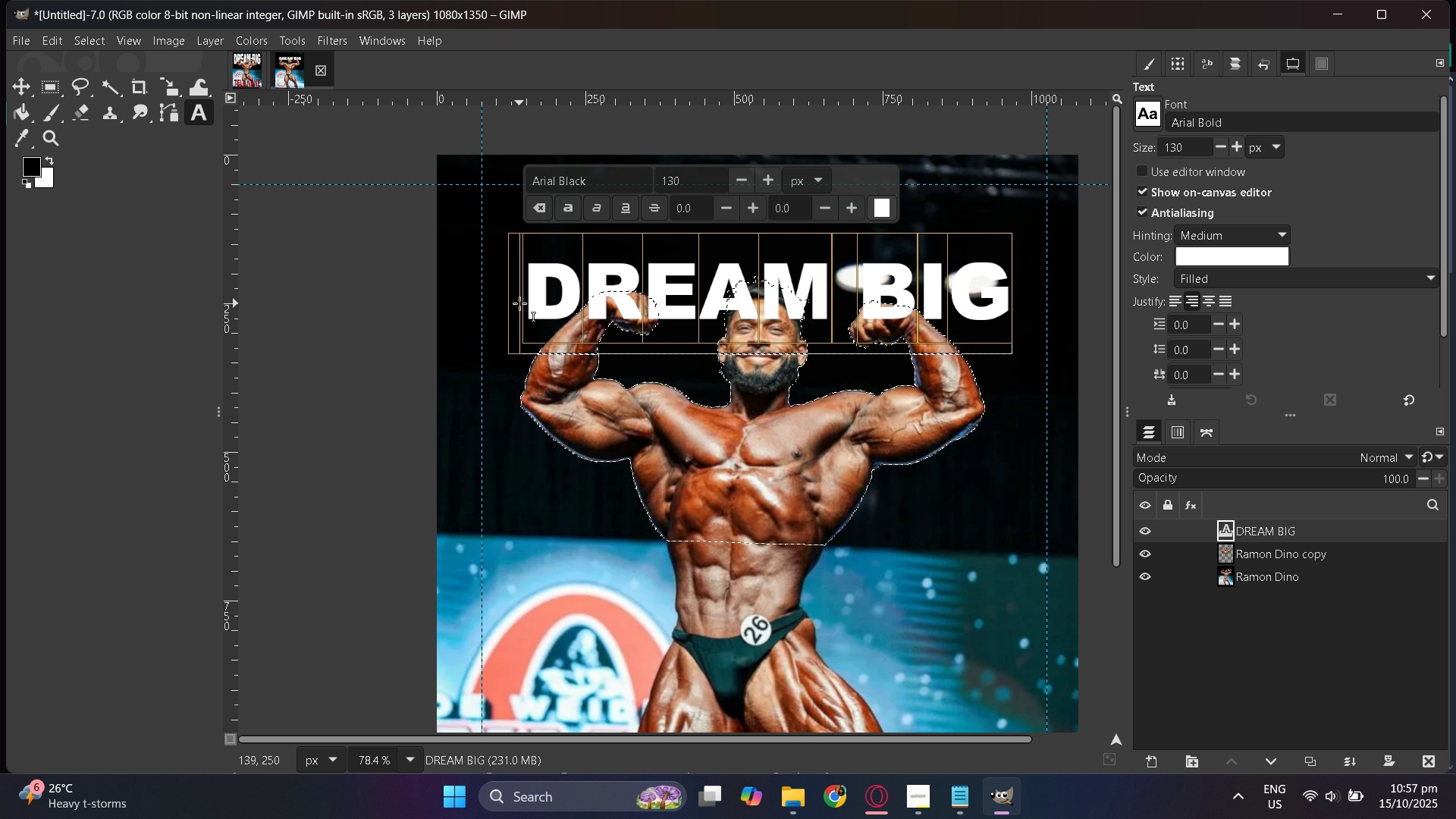 
left_click_drag(start_coordinate=[519, 303], to_coordinate=[525, 307])
 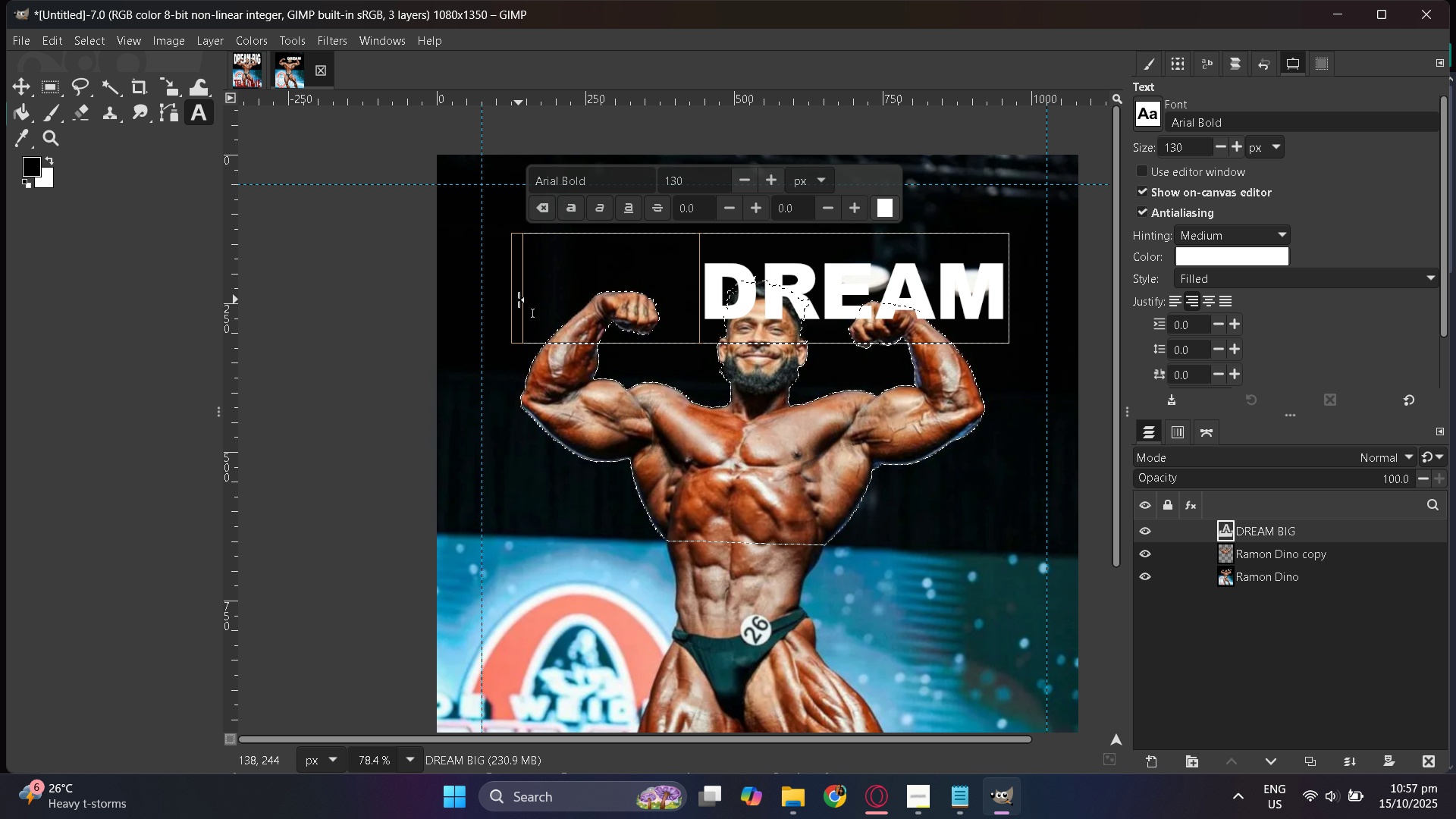 
left_click_drag(start_coordinate=[522, 299], to_coordinate=[516, 299])
 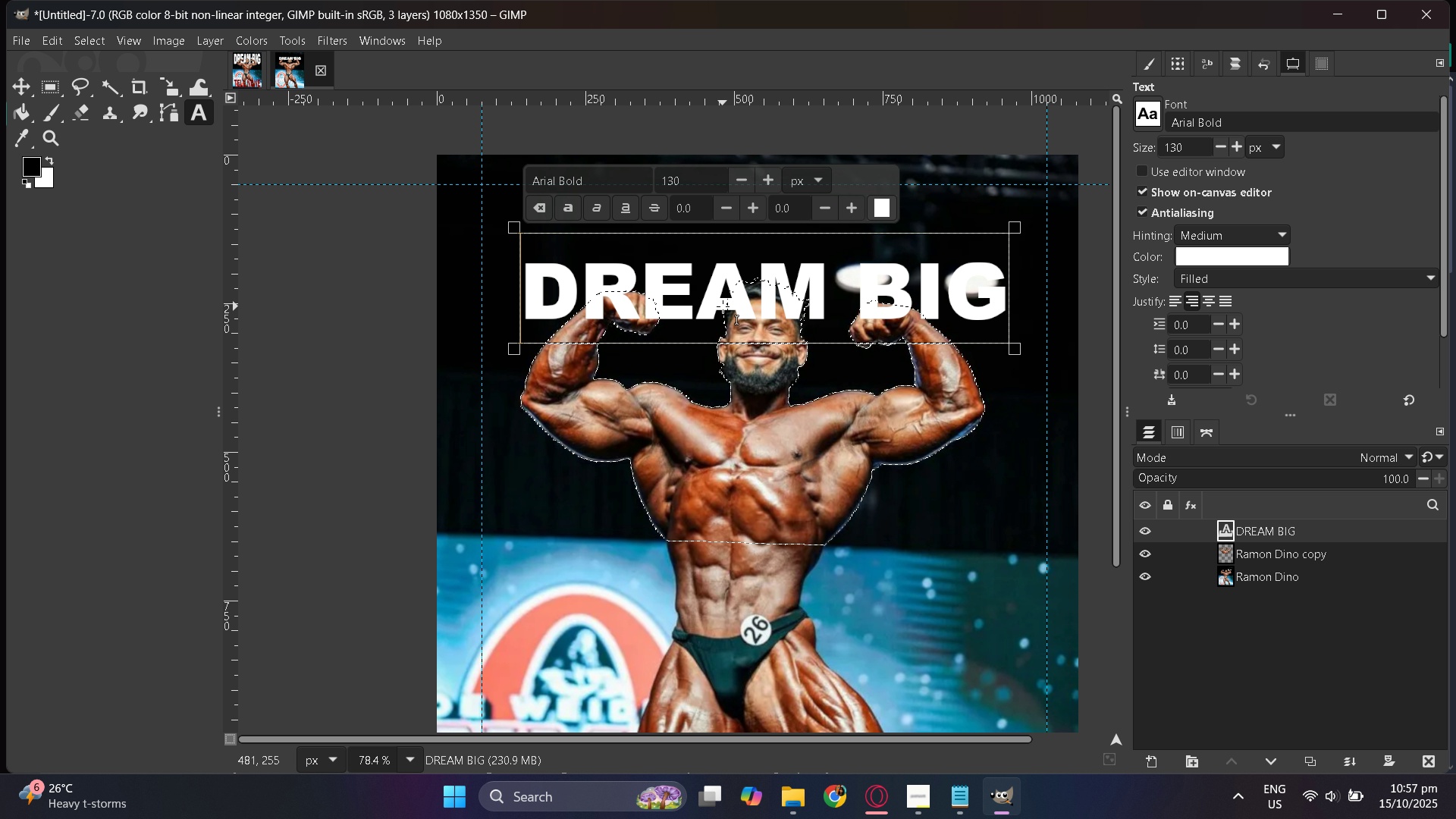 
wait(6.24)
 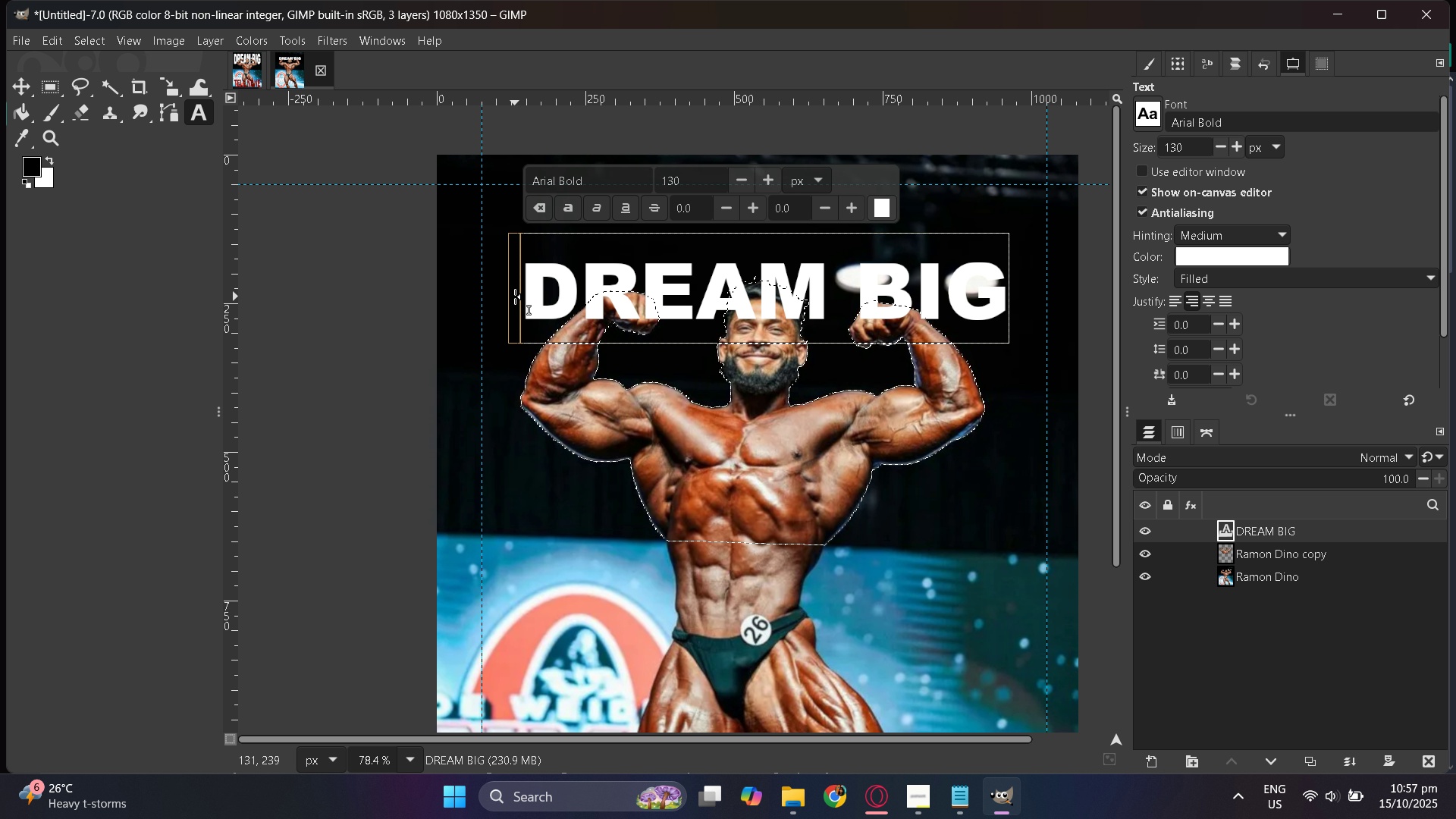 
scroll: coordinate [940, 338], scroll_direction: up, amount: 2.0
 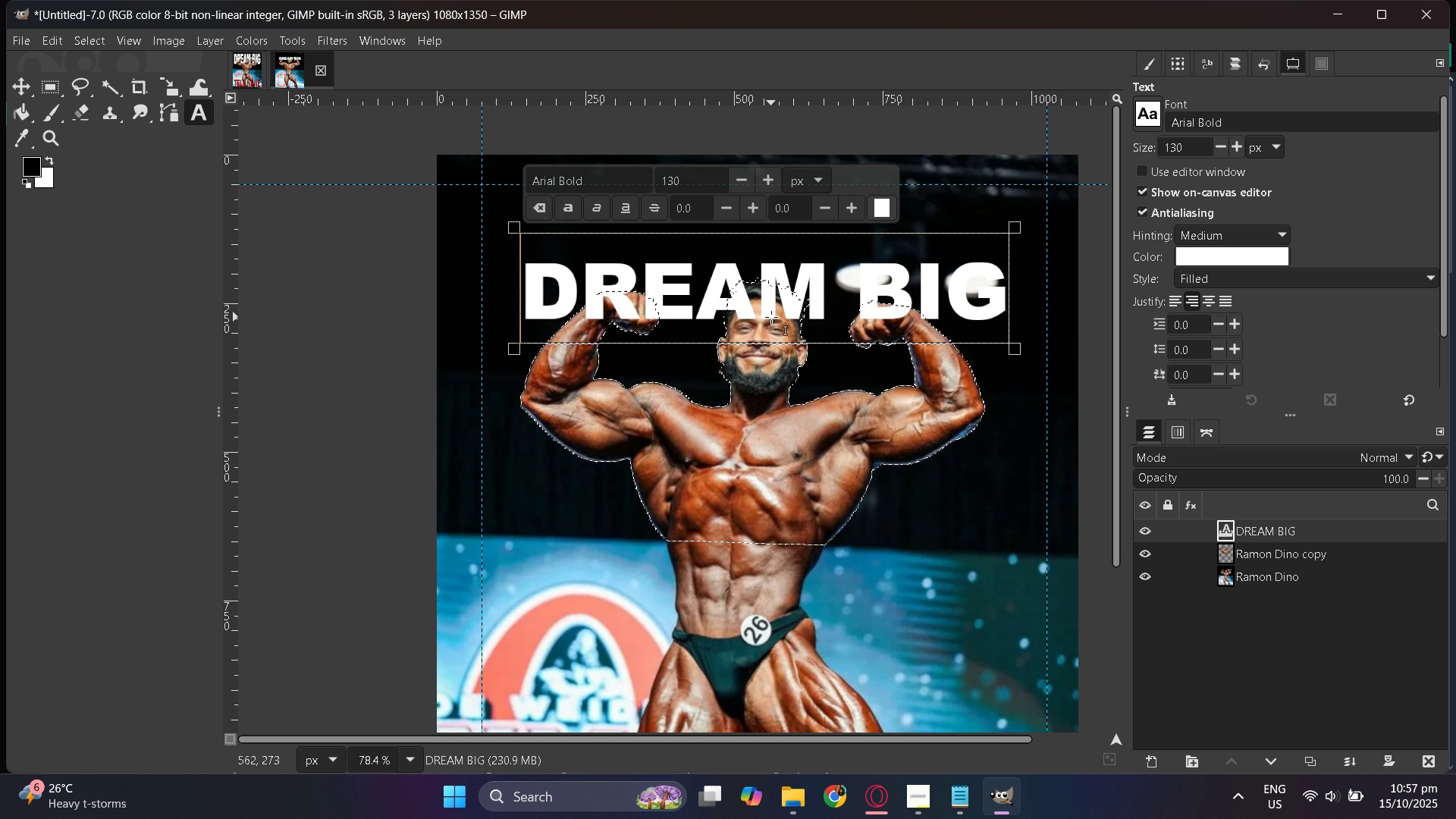 
left_click_drag(start_coordinate=[748, 354], to_coordinate=[754, 331])
 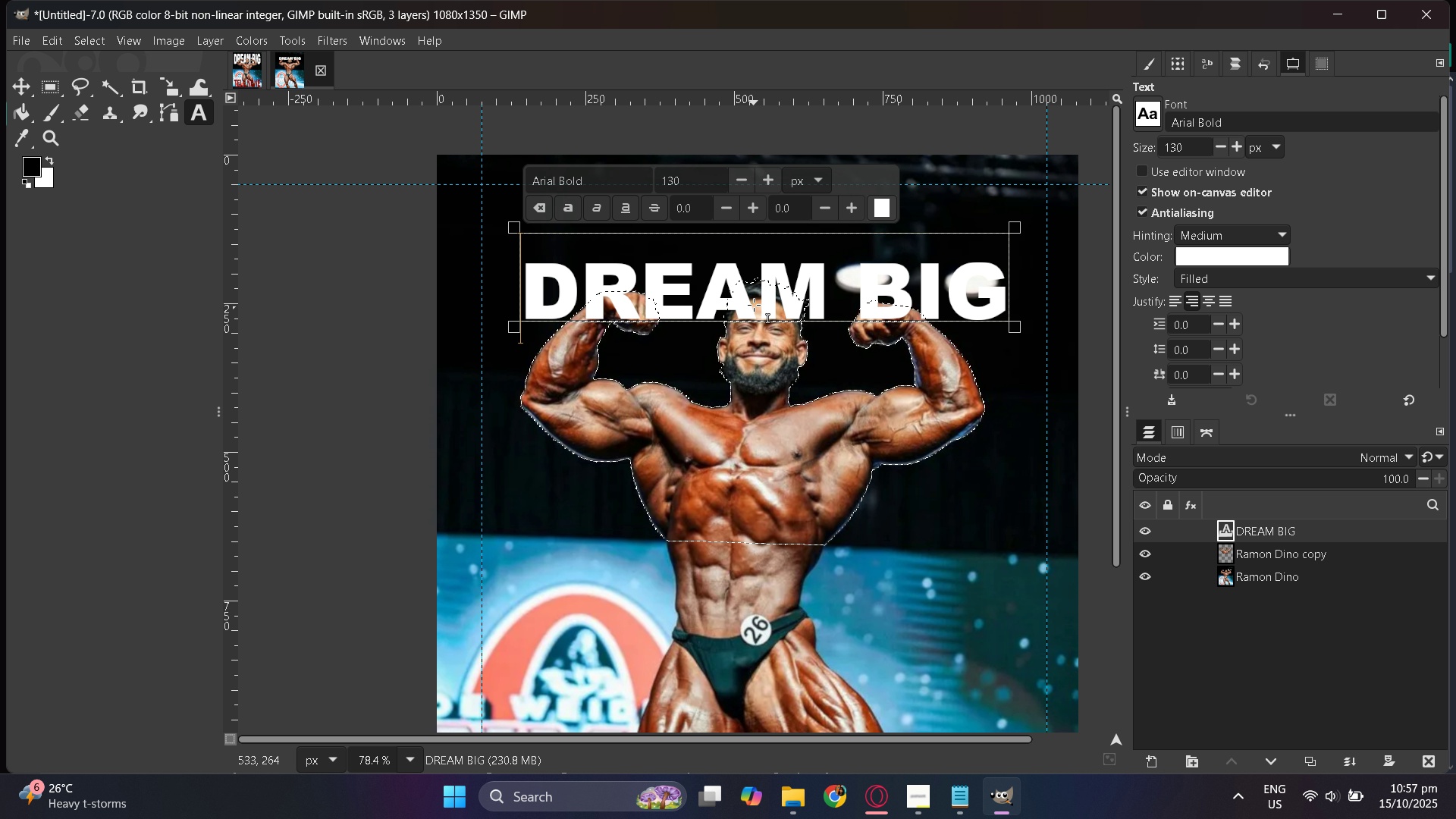 
scroll: coordinate [771, 259], scroll_direction: up, amount: 3.0
 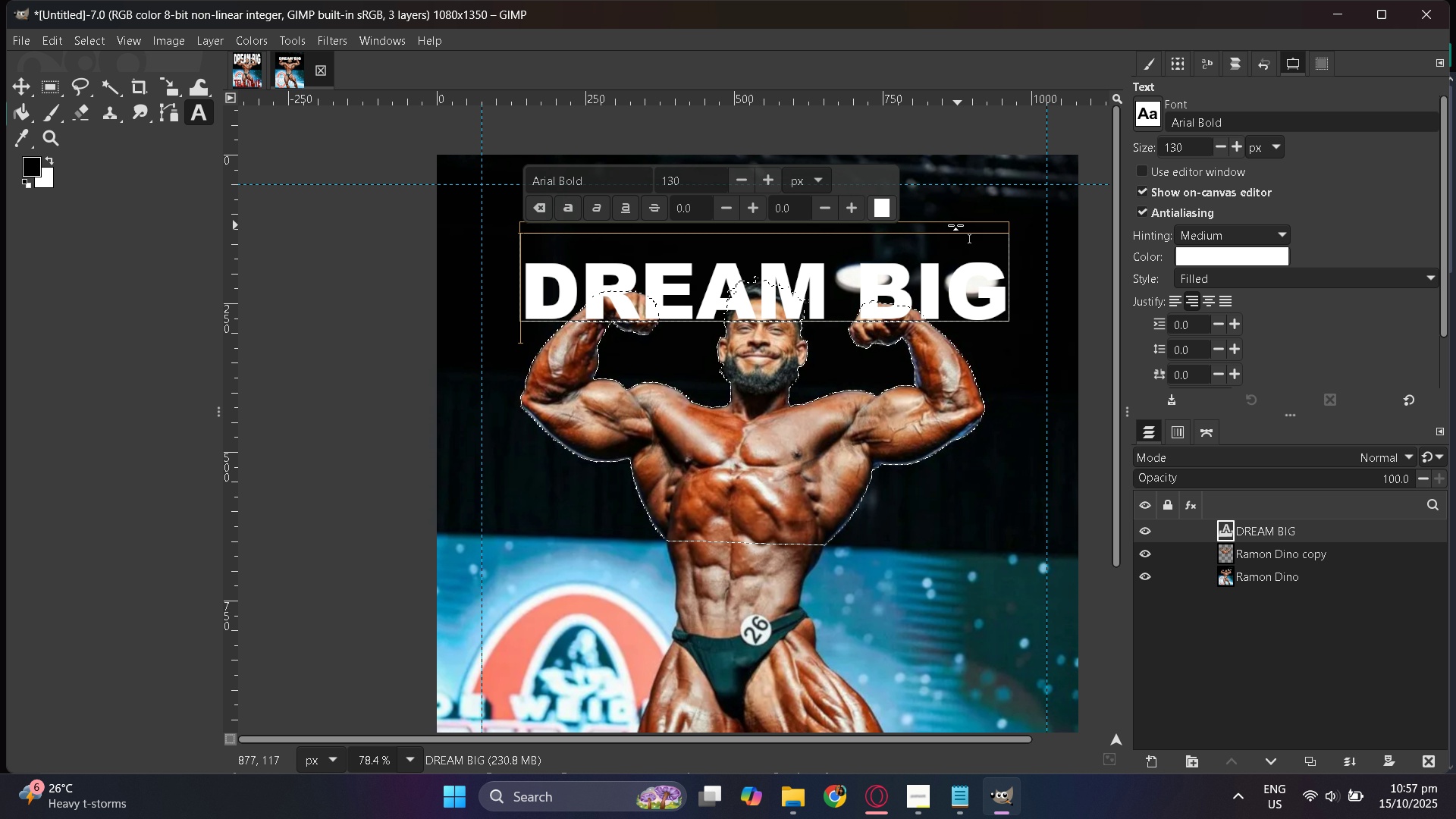 
left_click_drag(start_coordinate=[956, 225], to_coordinate=[959, 253])
 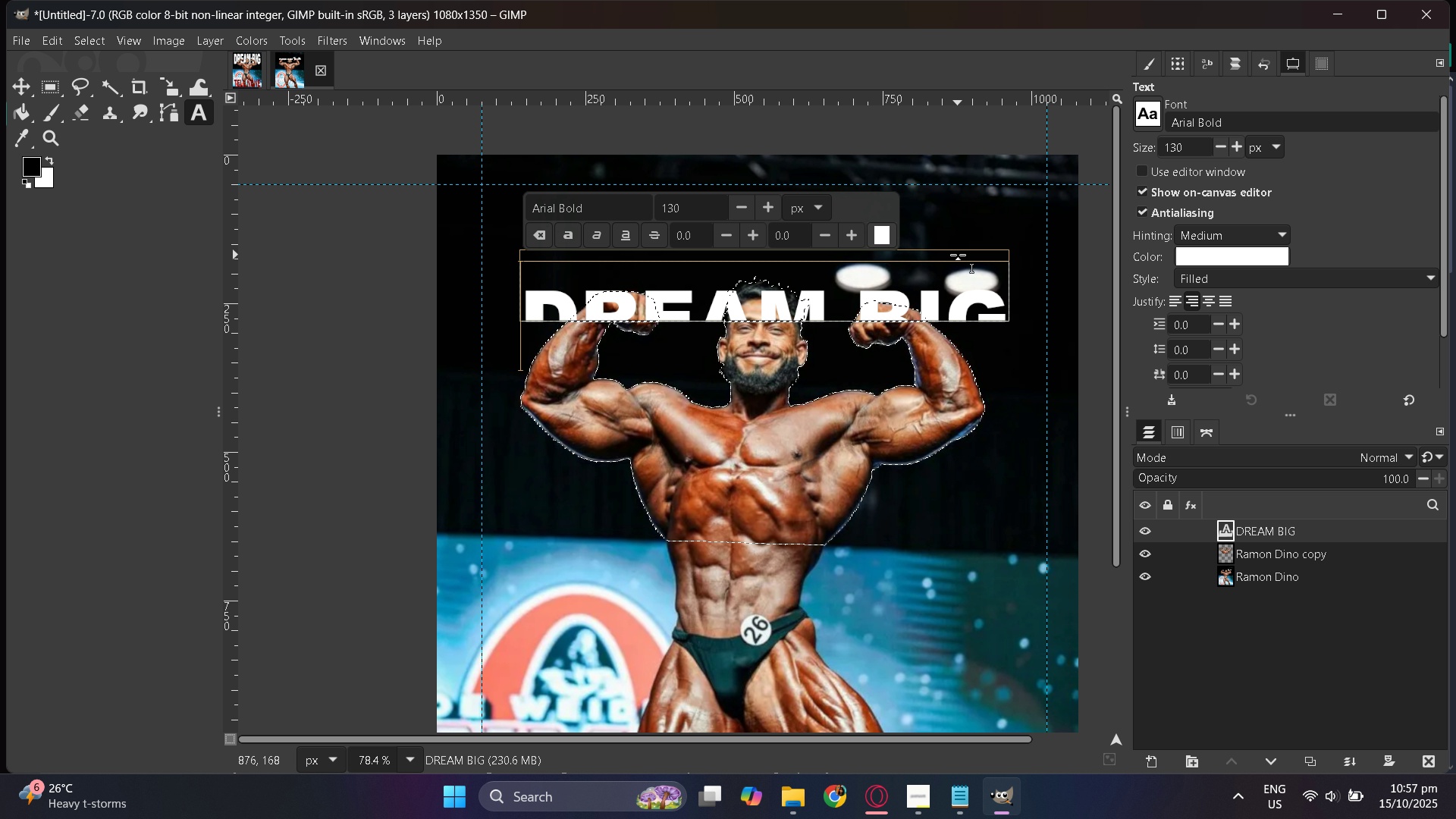 
left_click_drag(start_coordinate=[958, 255], to_coordinate=[961, 244])
 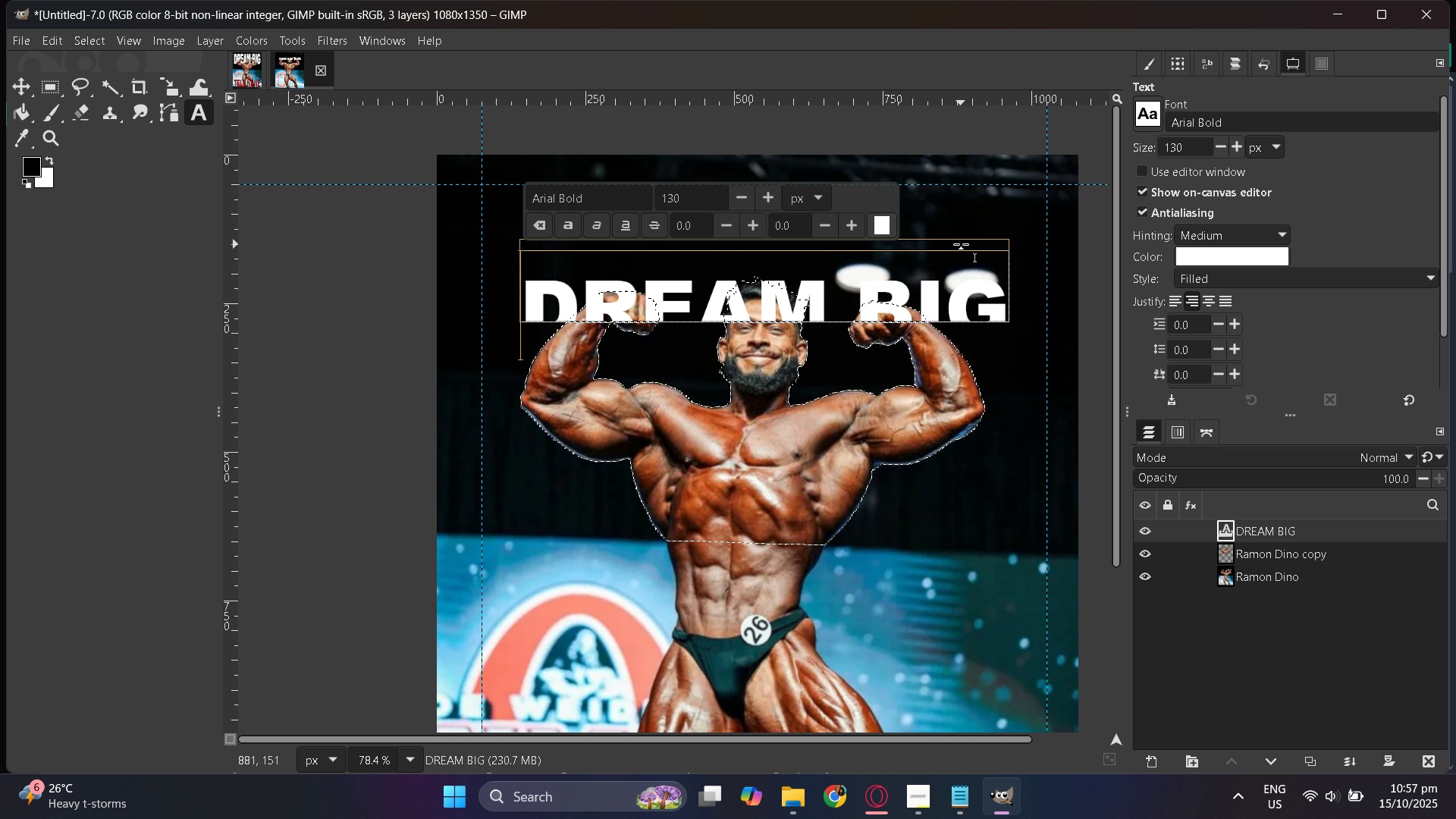 
left_click_drag(start_coordinate=[961, 244], to_coordinate=[966, 225])
 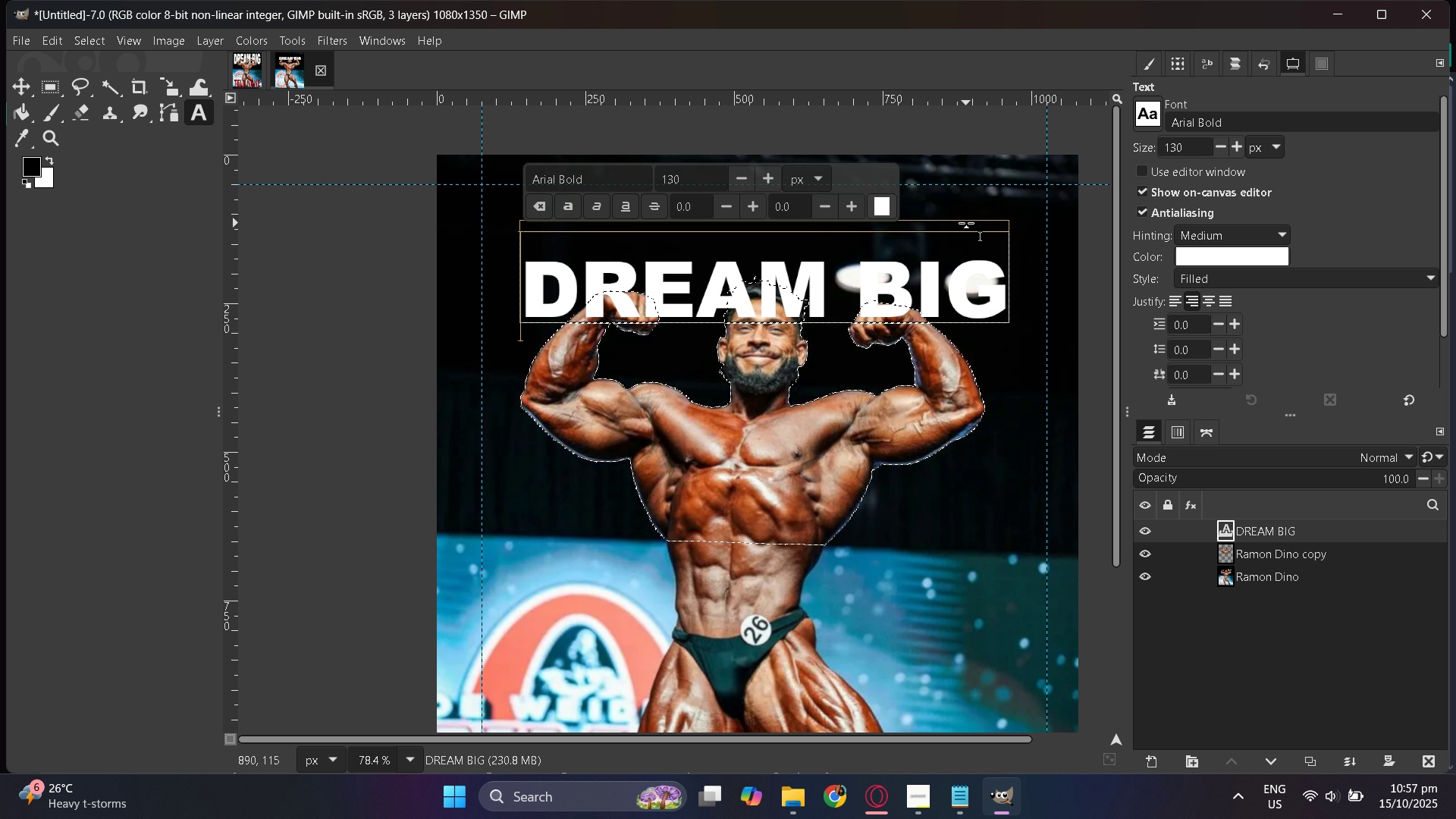 
left_click_drag(start_coordinate=[965, 224], to_coordinate=[964, 232])
 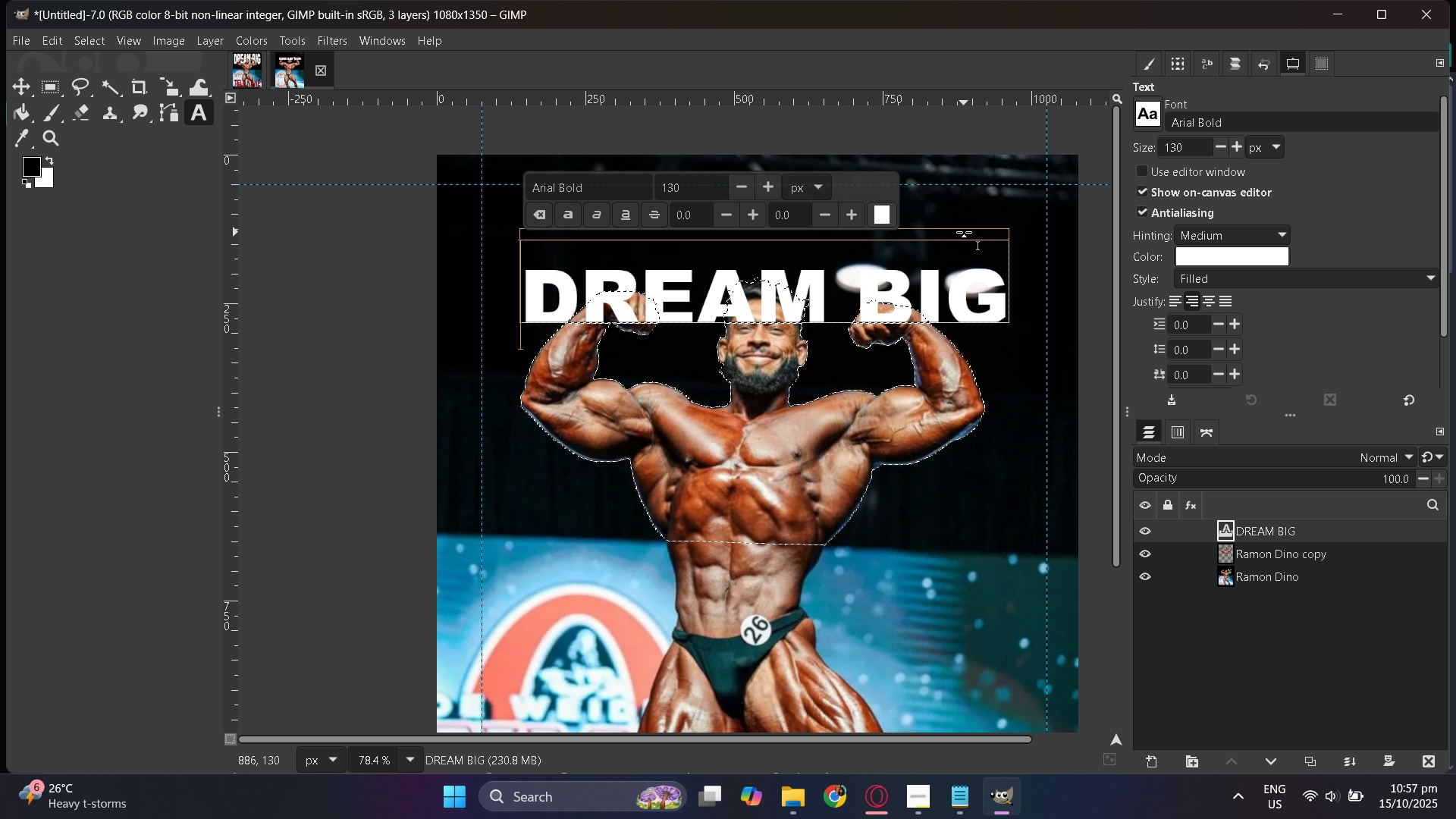 
left_click_drag(start_coordinate=[964, 232], to_coordinate=[972, 228])
 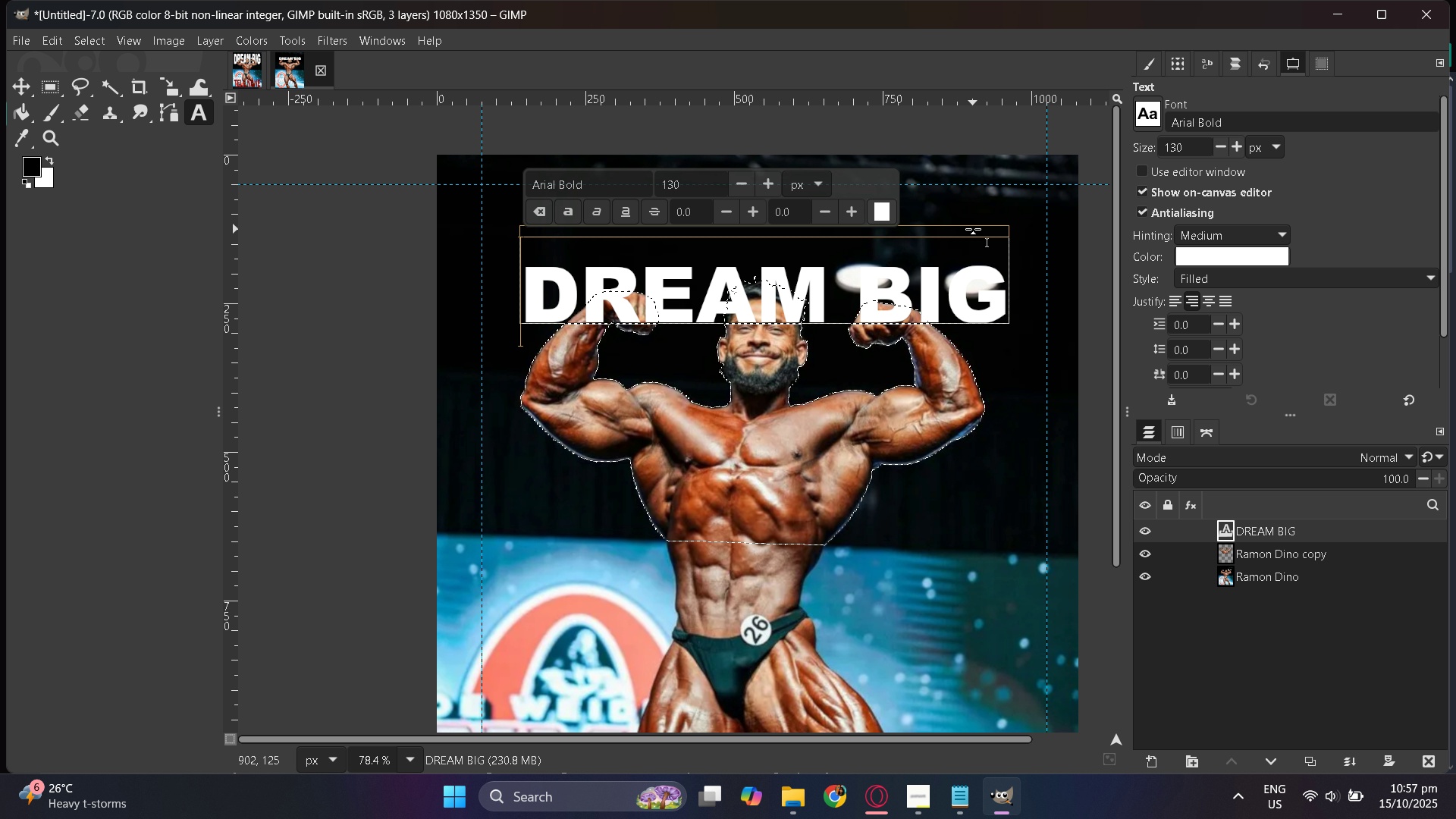 
scroll: coordinate [993, 337], scroll_direction: up, amount: 2.0
 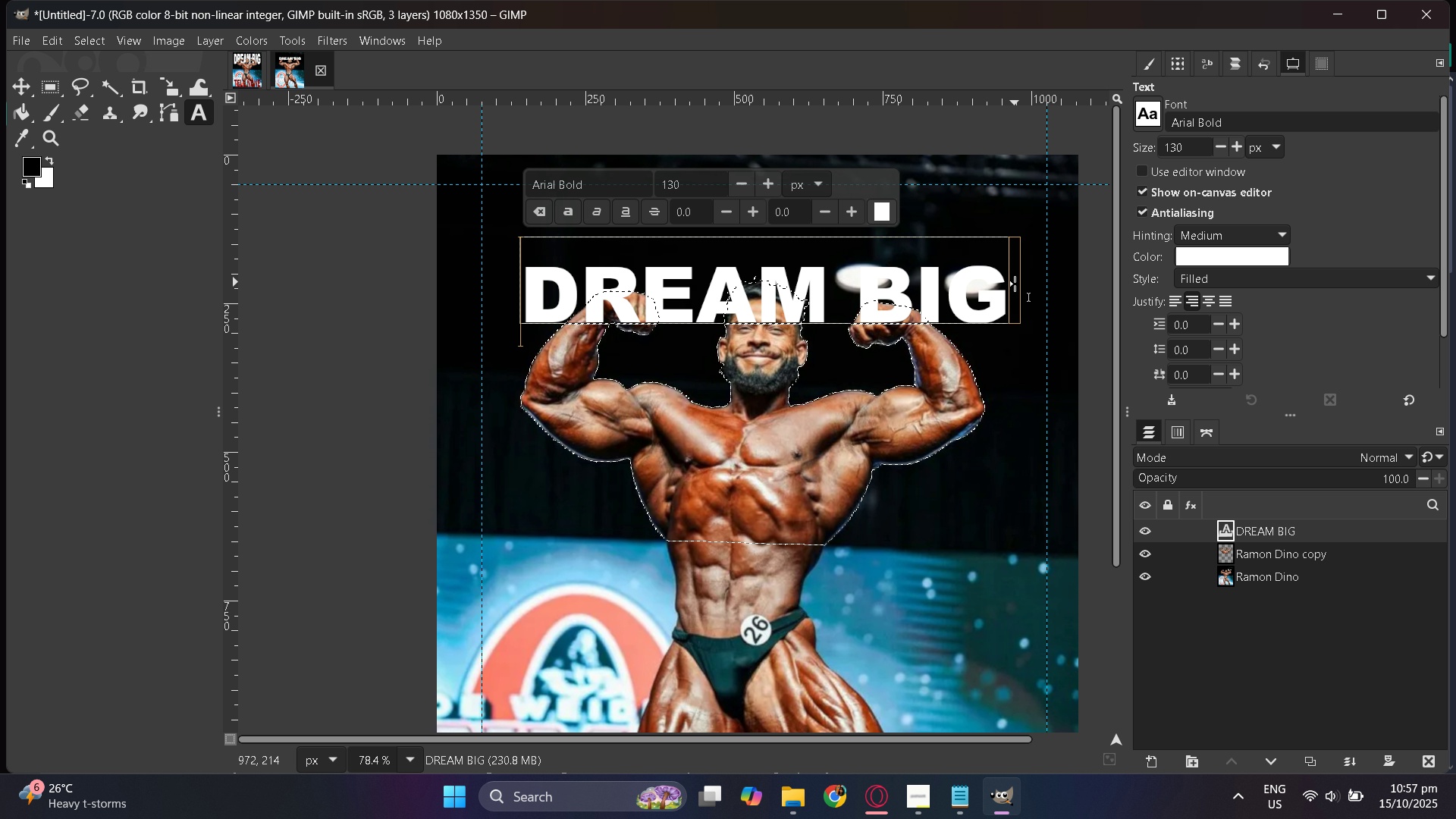 
hold_key(key=ControlLeft, duration=0.47)
scroll: coordinate [764, 316], scroll_direction: down, amount: 3.0
 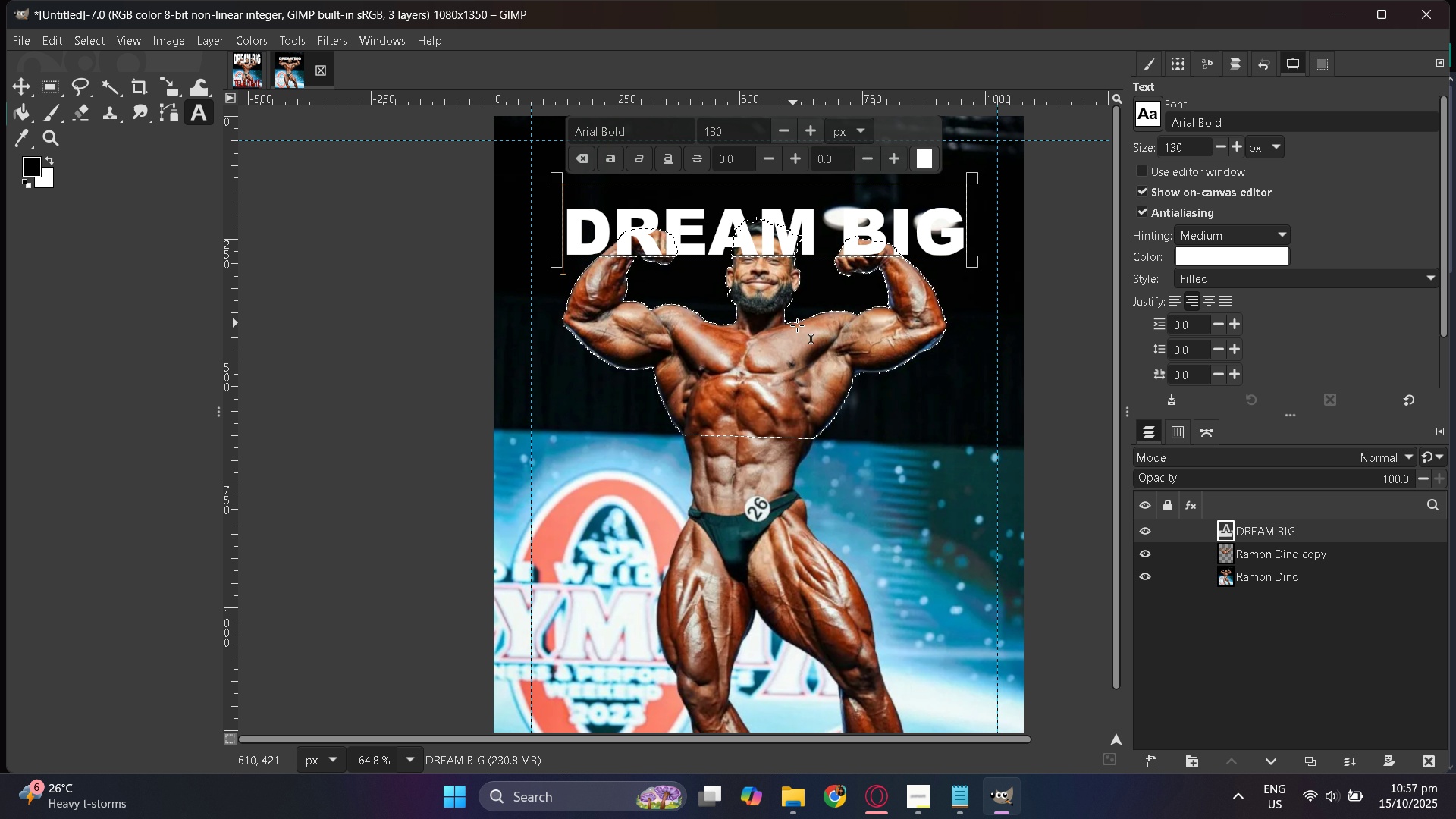 
scroll: coordinate [802, 326], scroll_direction: up, amount: 2.0
 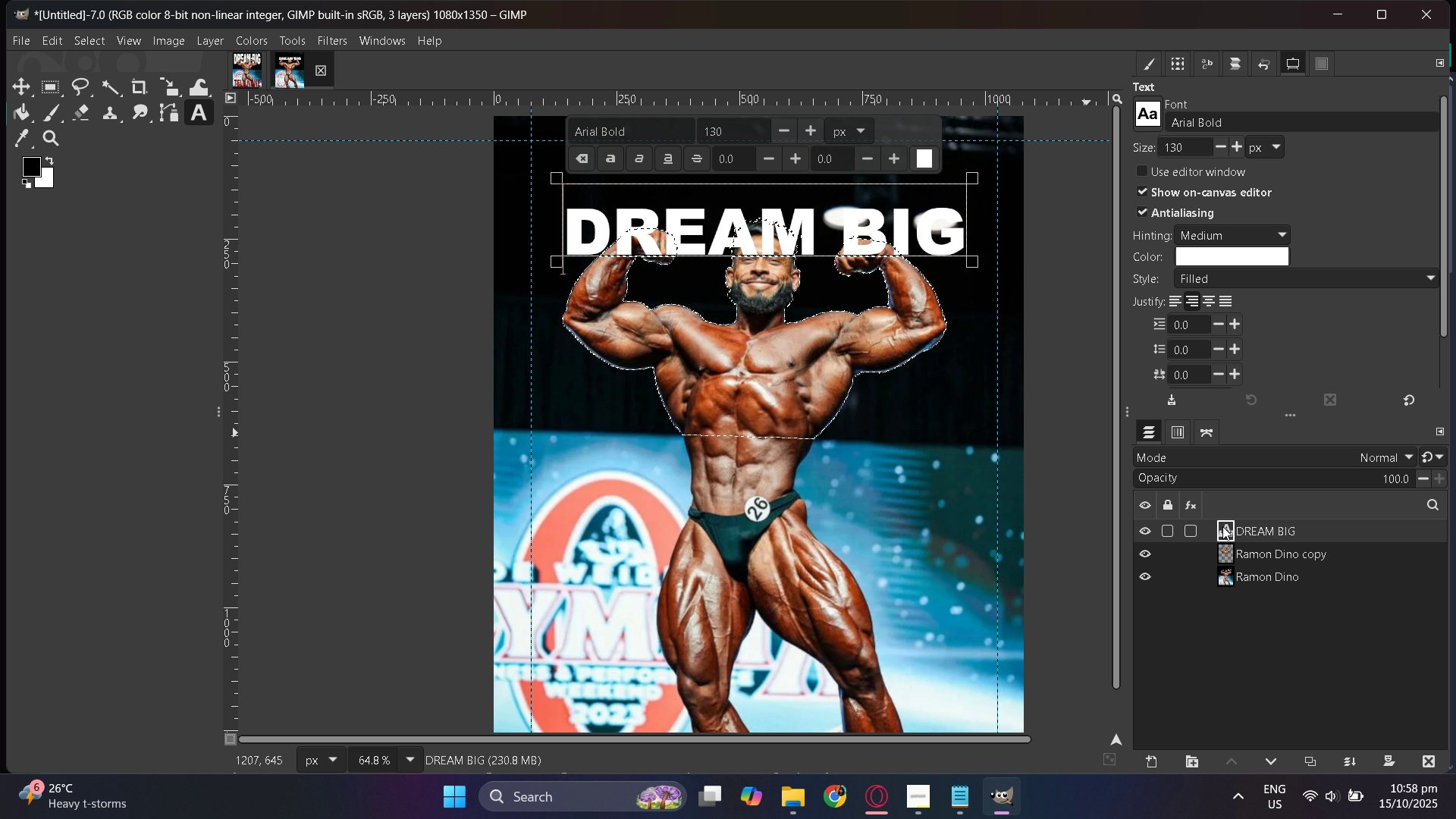 
left_click_drag(start_coordinate=[1223, 526], to_coordinate=[1222, 553])
 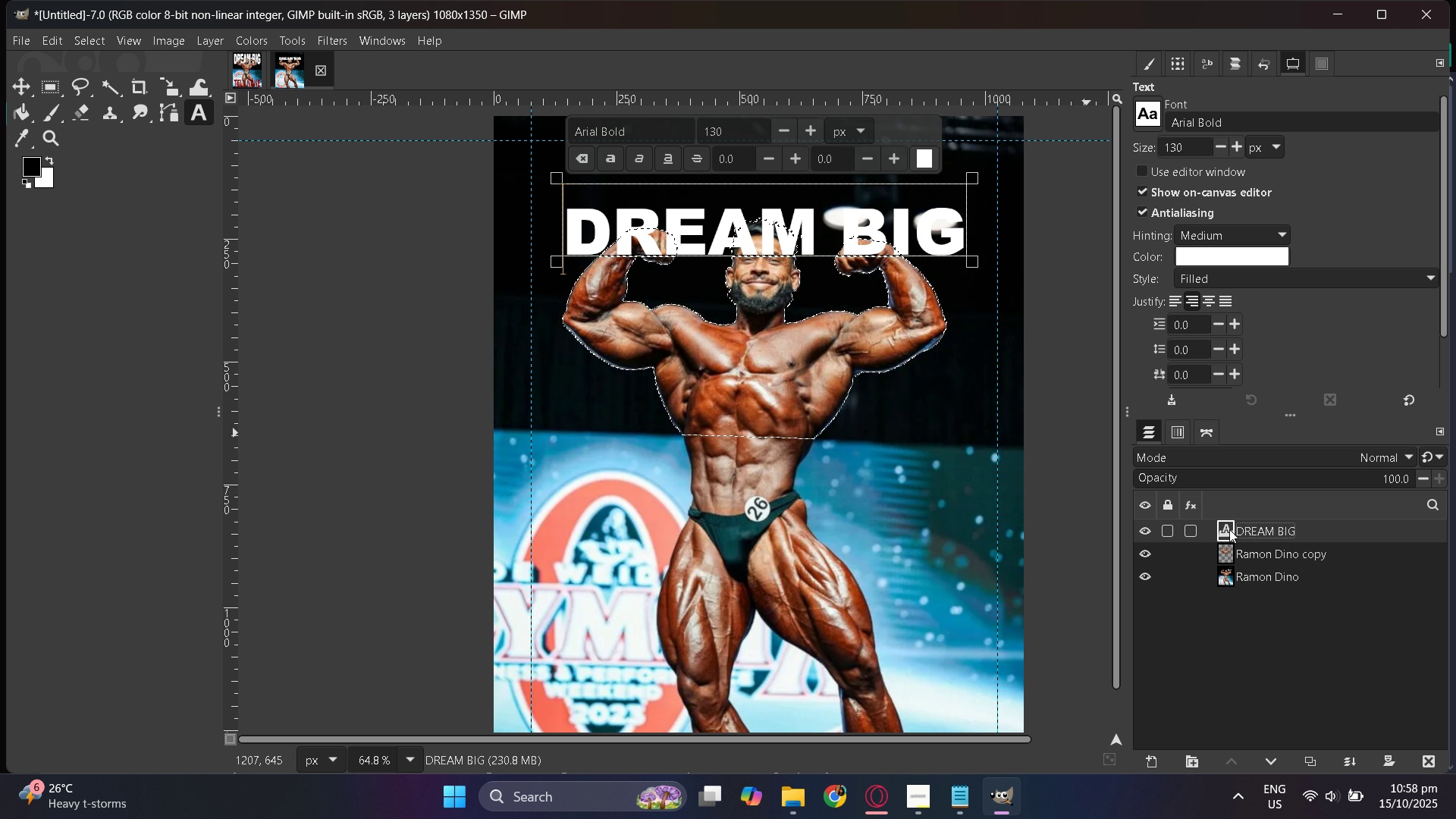 
left_click_drag(start_coordinate=[1228, 526], to_coordinate=[1229, 565])
 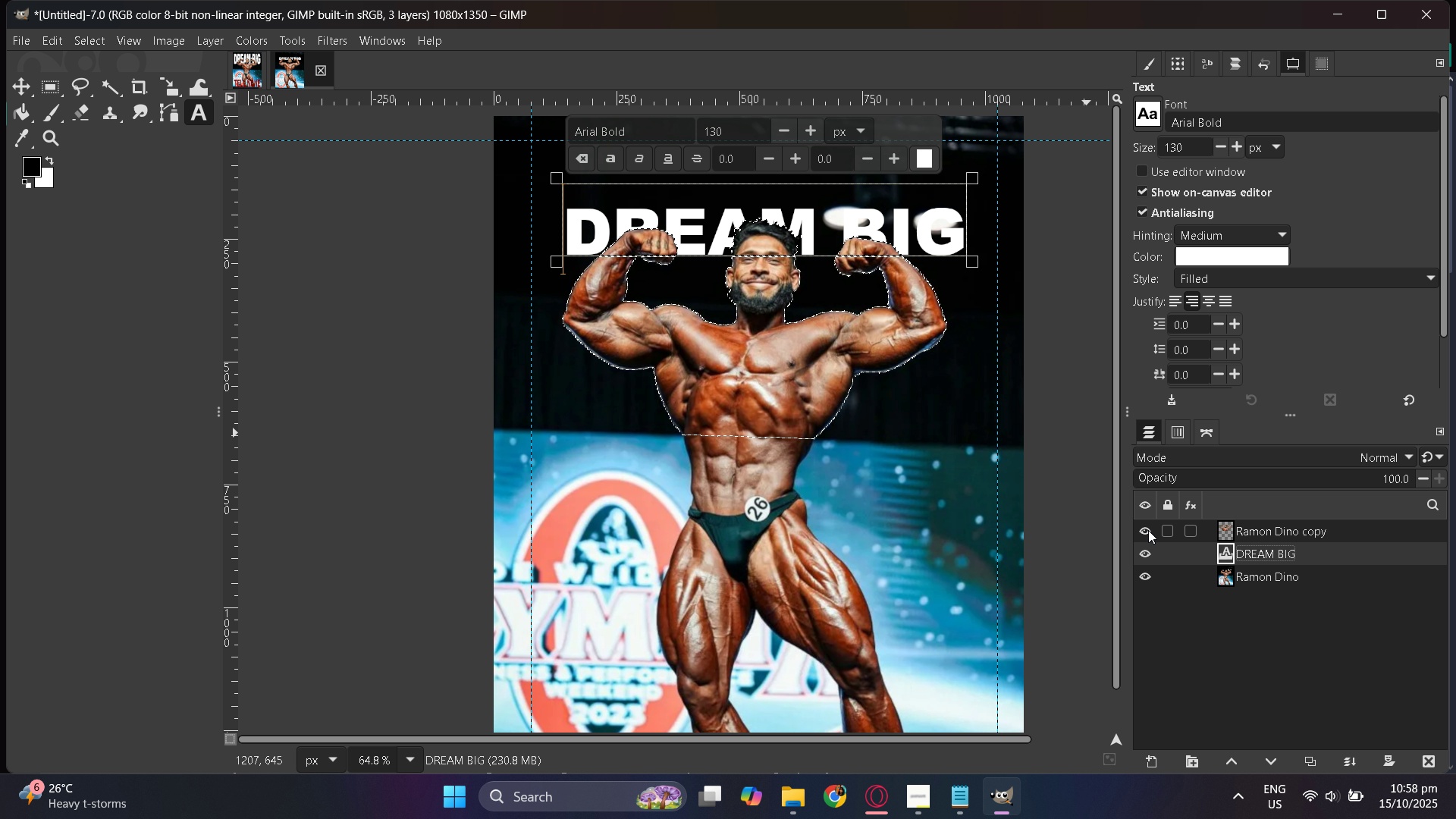 
left_click([1148, 530])
 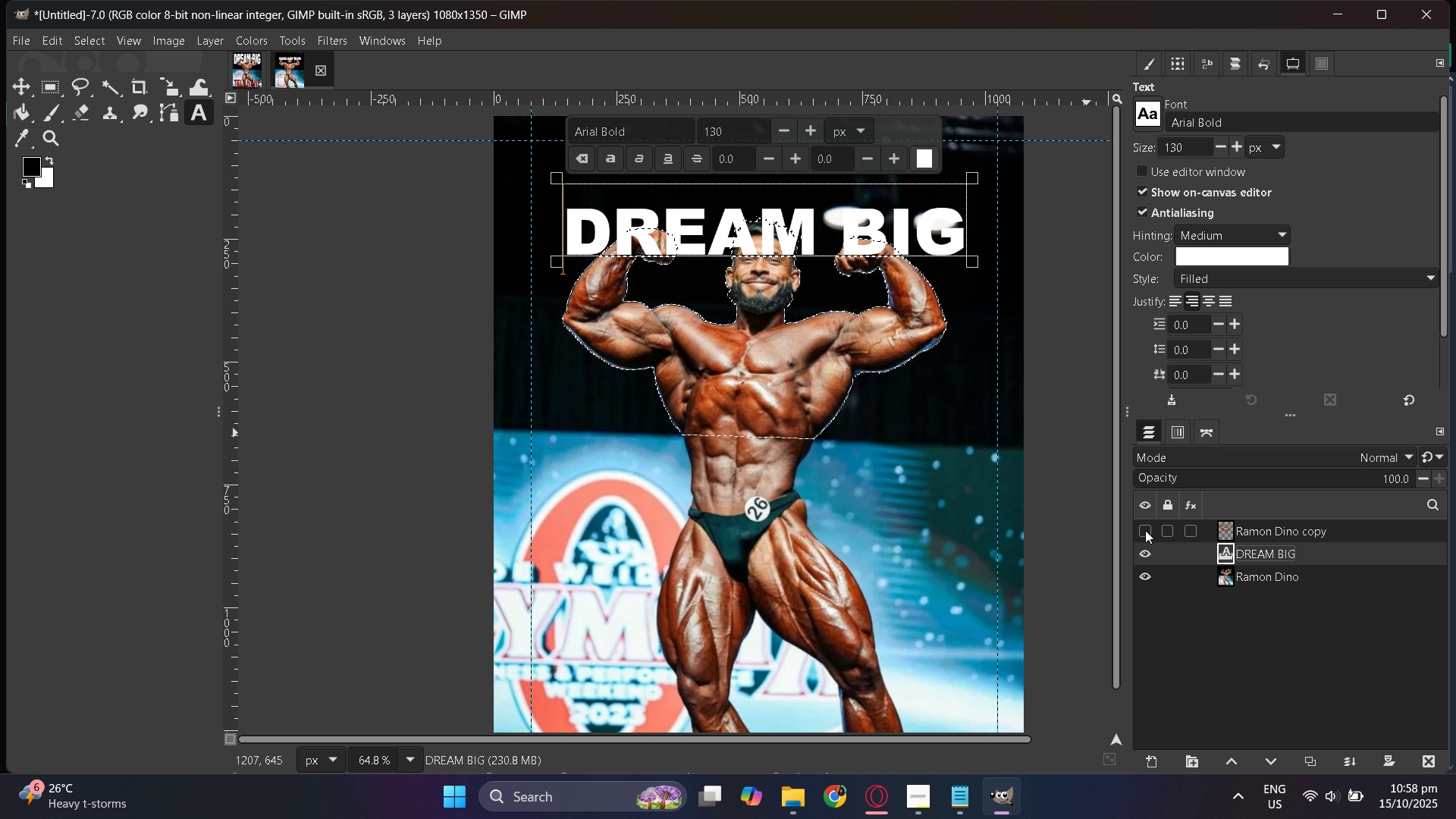 
scroll: coordinate [795, 453], scroll_direction: up, amount: 5.0
 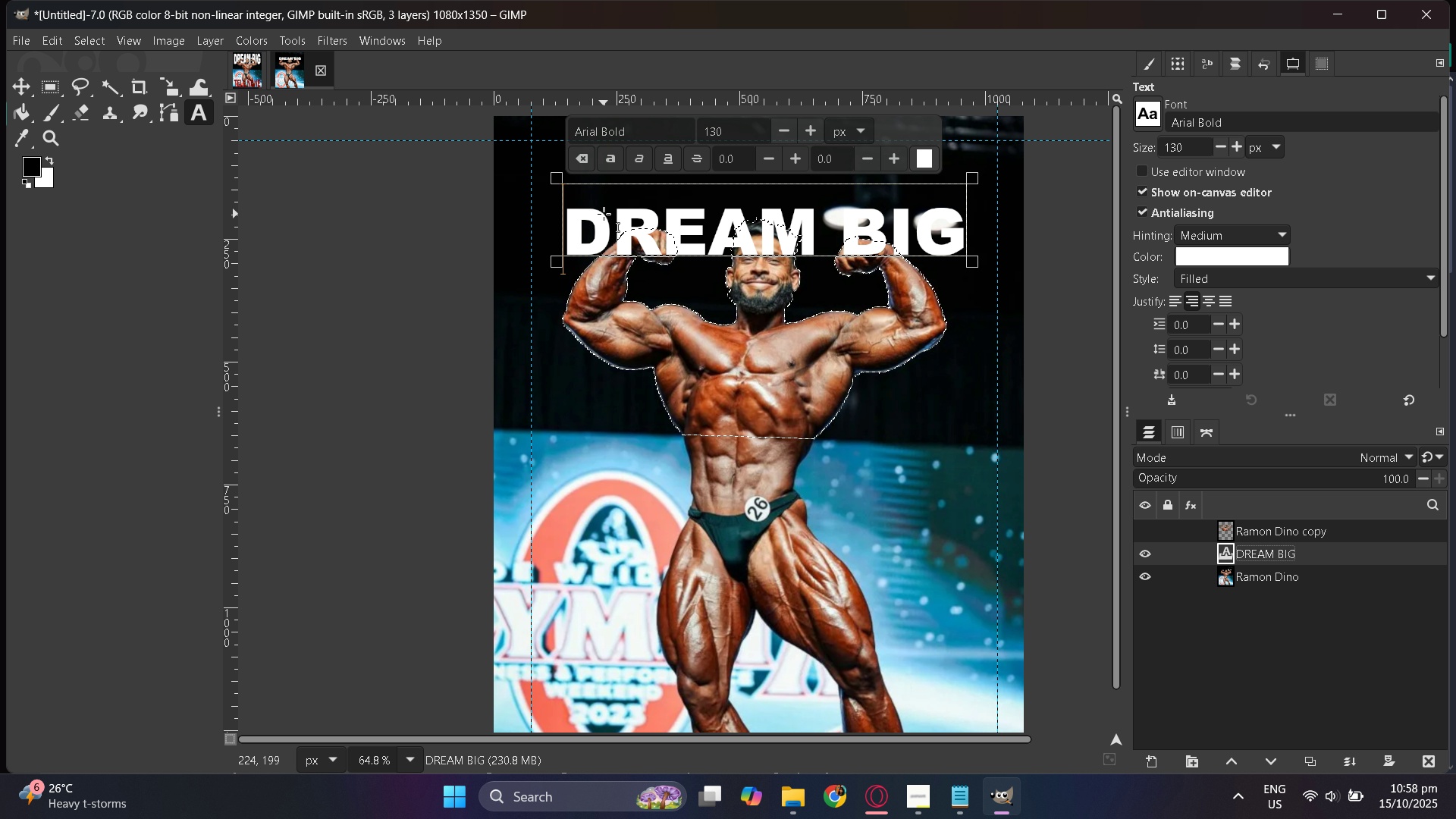 
key(Enter)
 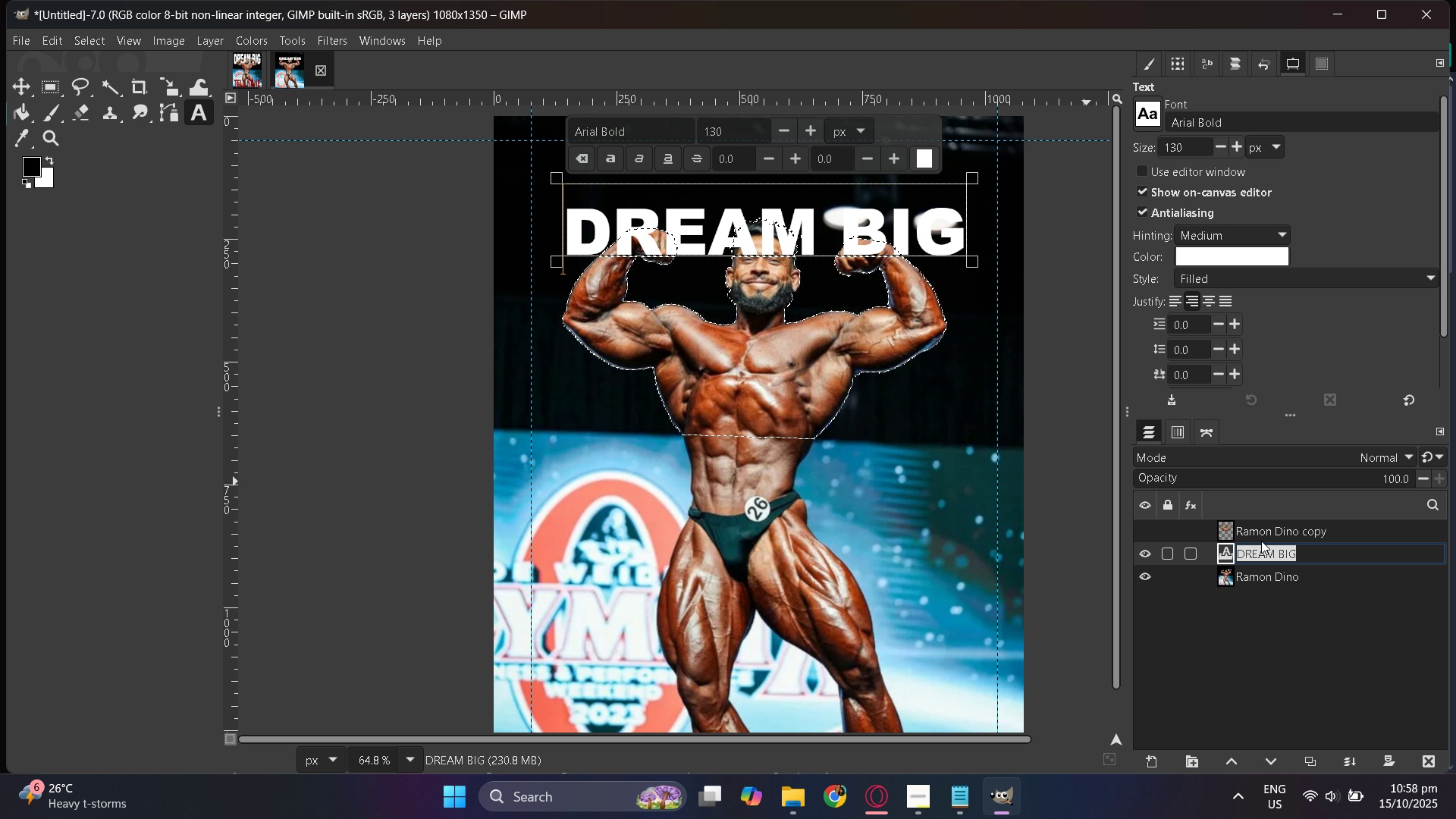 
left_click([1250, 529])
 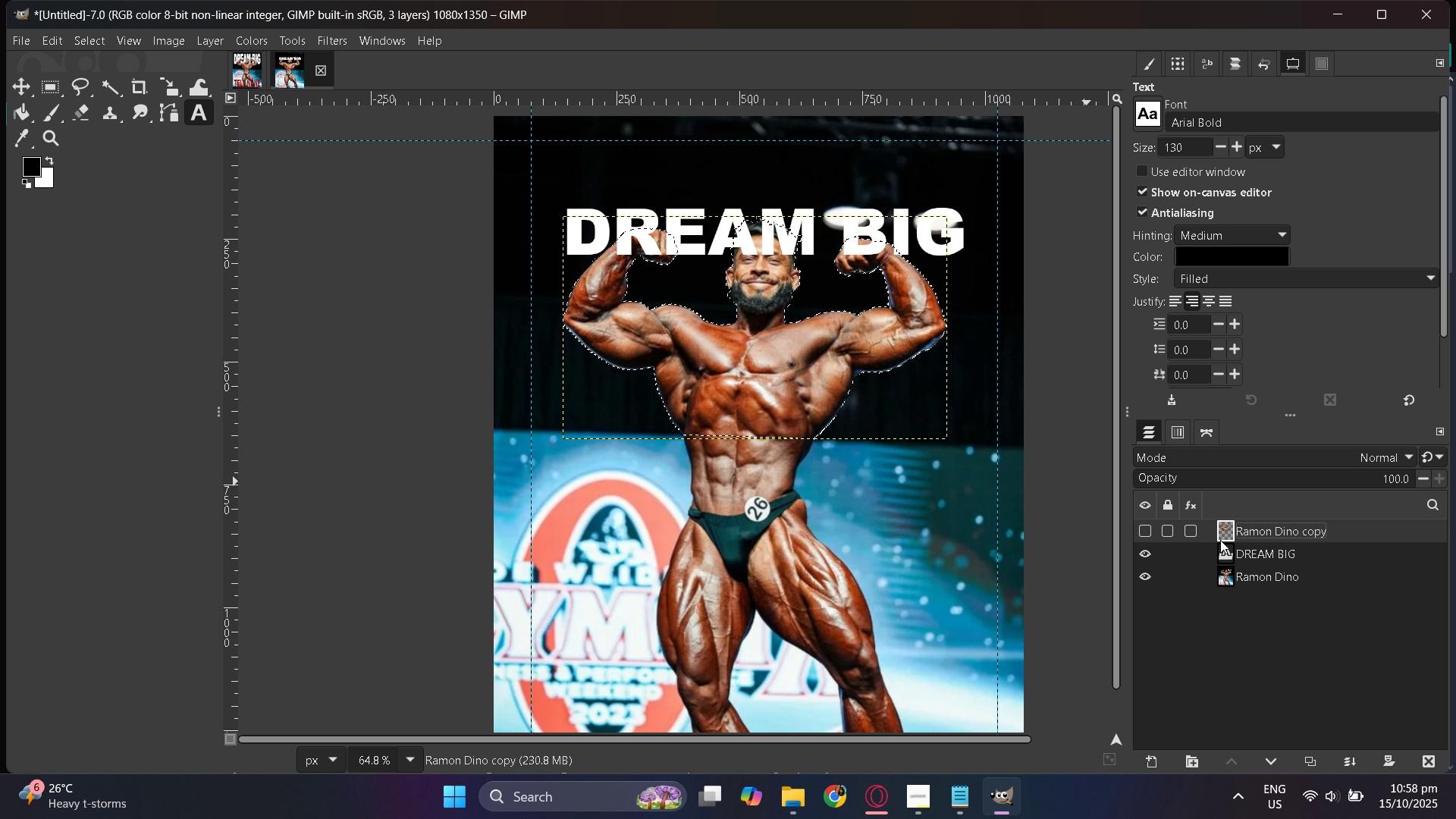 
left_click([1220, 540])
 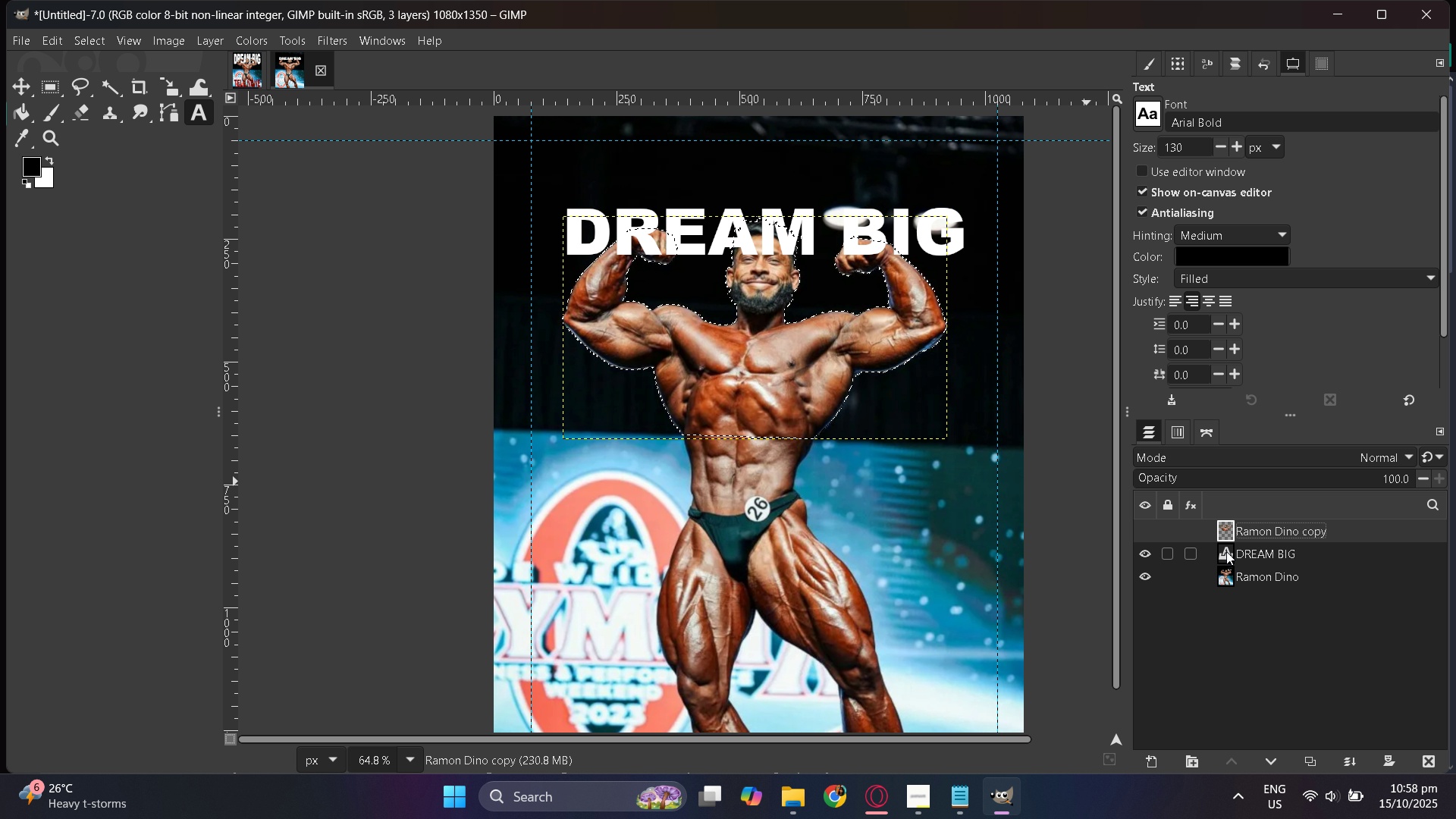 
left_click([1226, 551])
 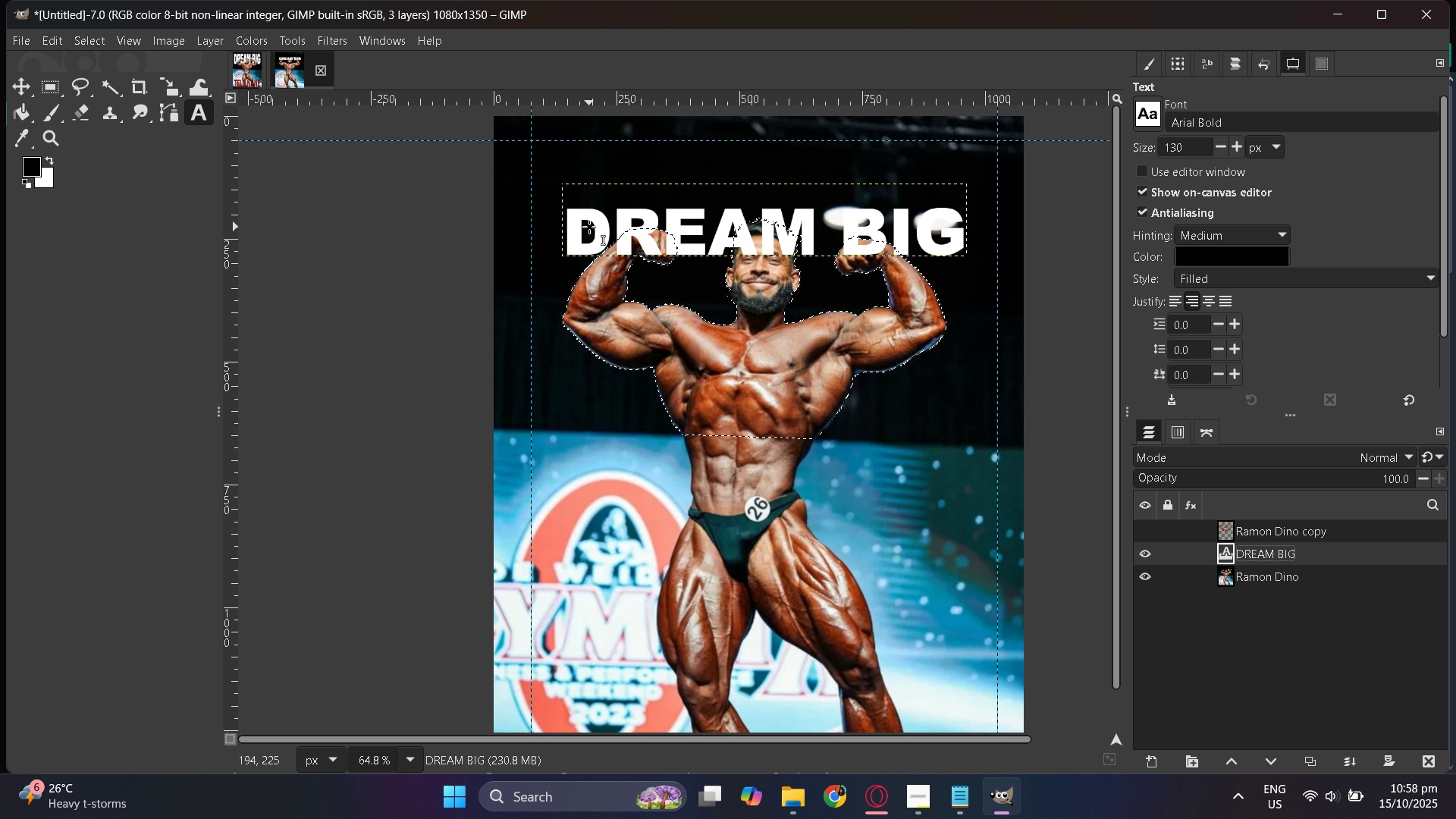 
wait(5.3)
 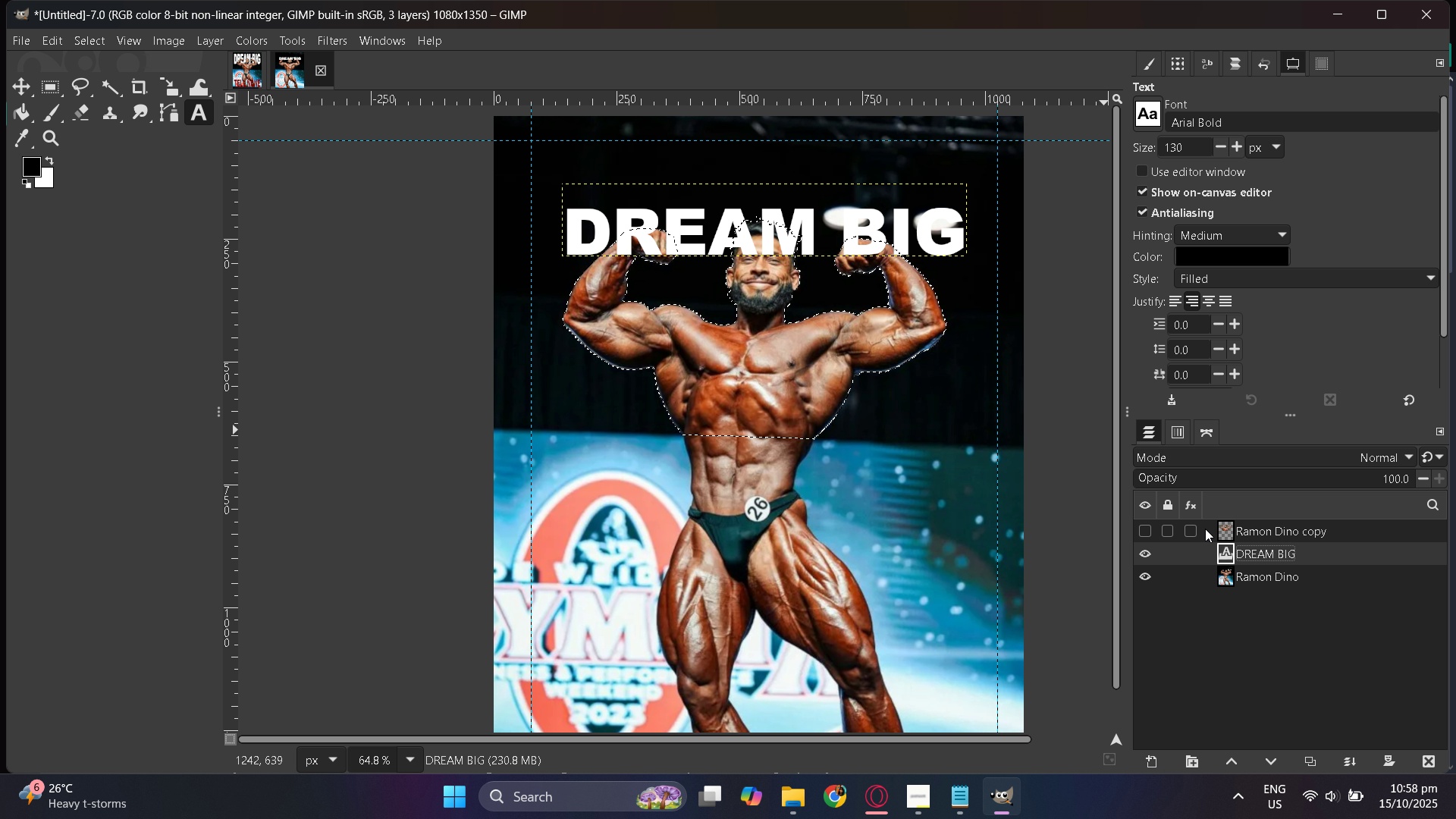 
left_click([27, 83])
 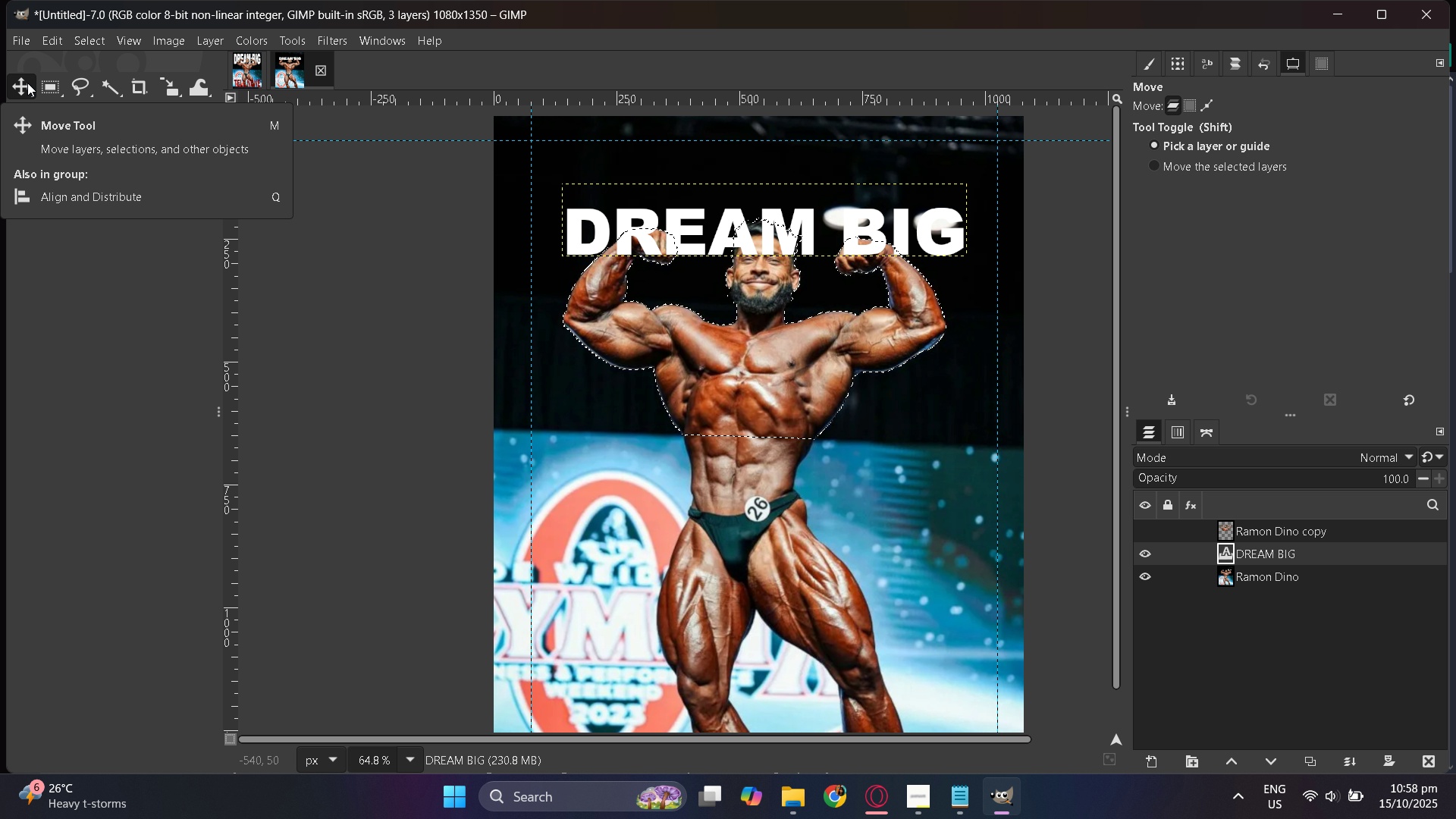 
left_click([27, 83])
 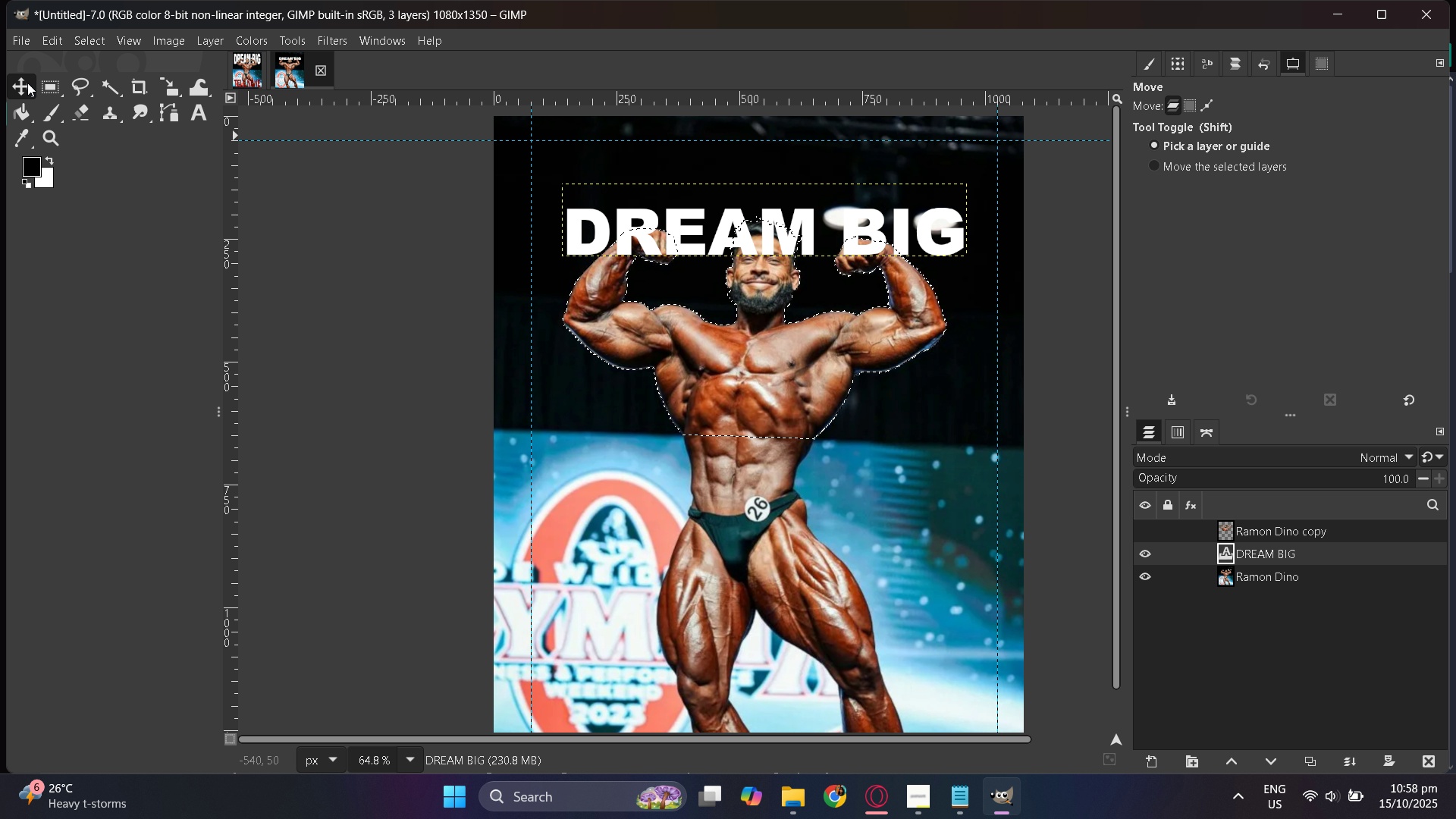 
left_click([27, 83])
 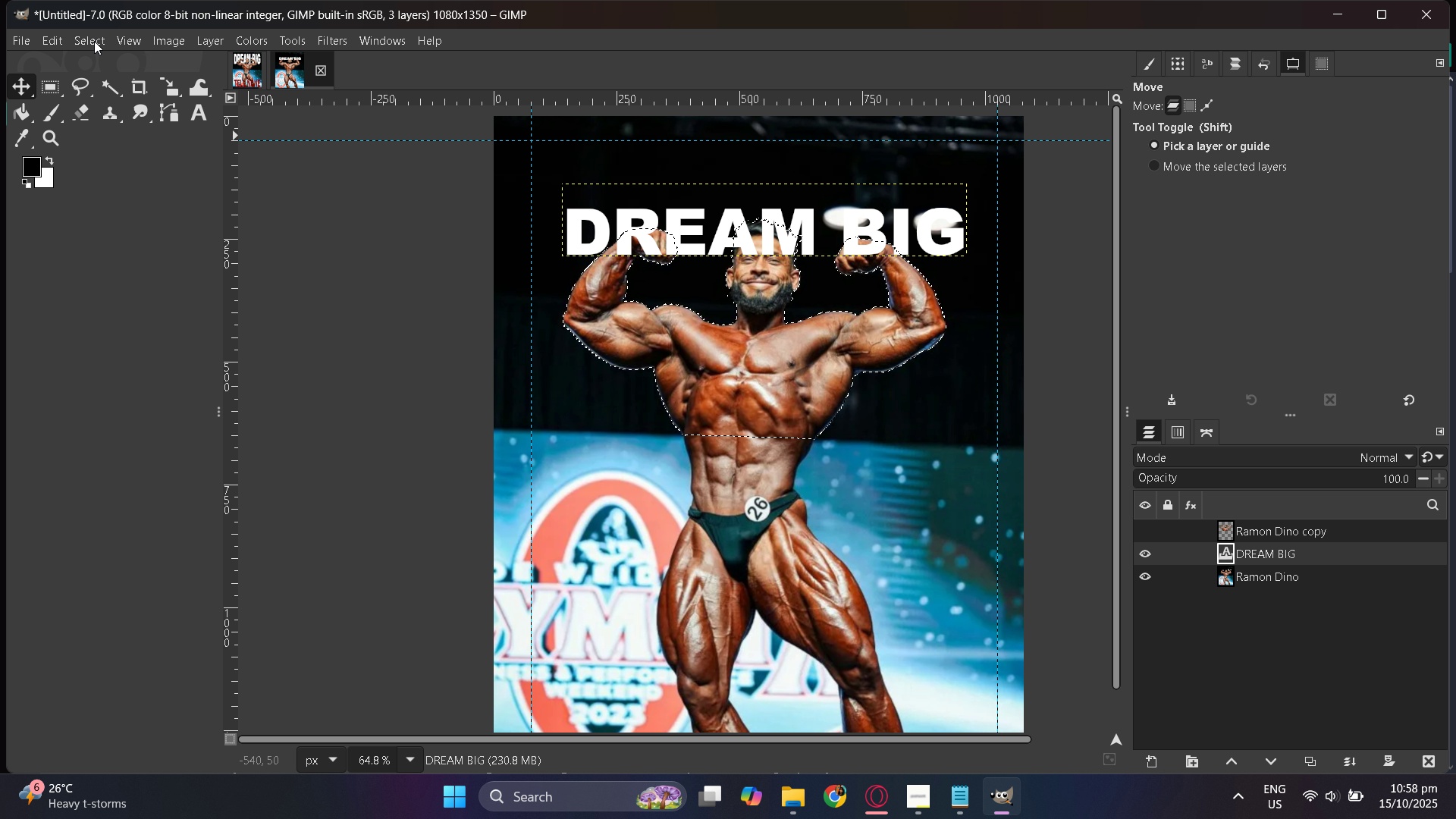 
left_click([94, 41])
 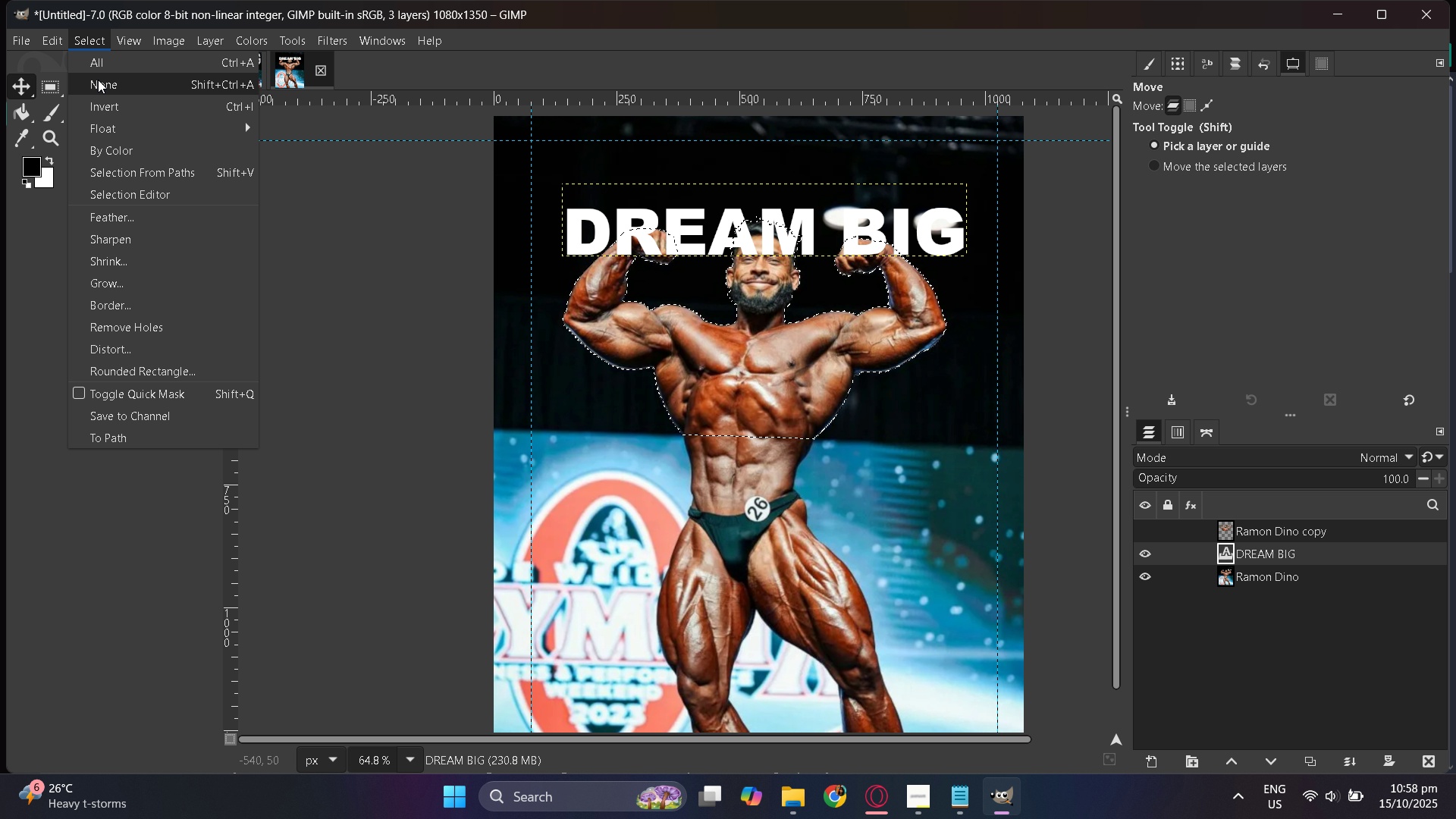 
left_click([98, 80])
 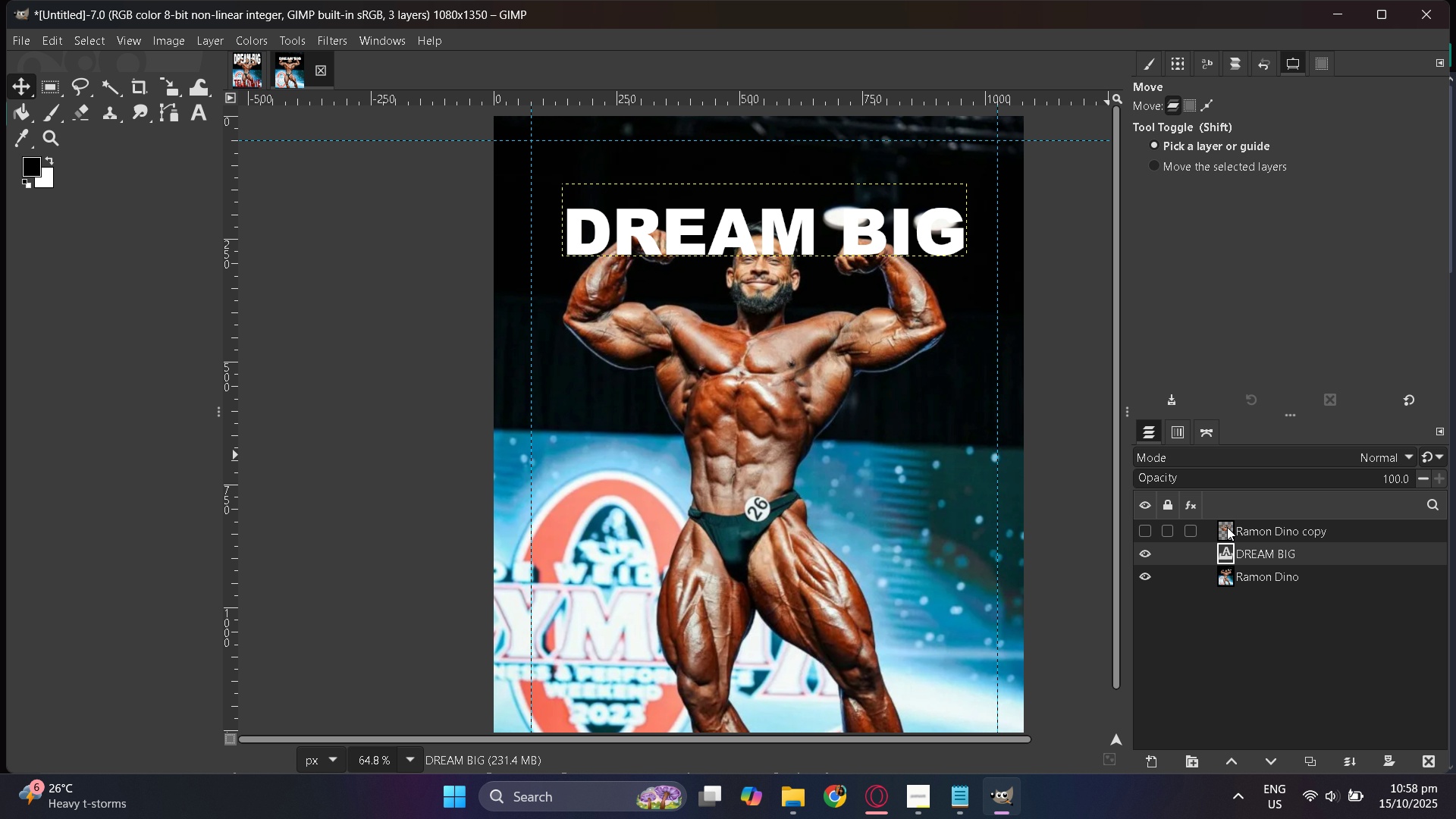 
left_click([1229, 527])
 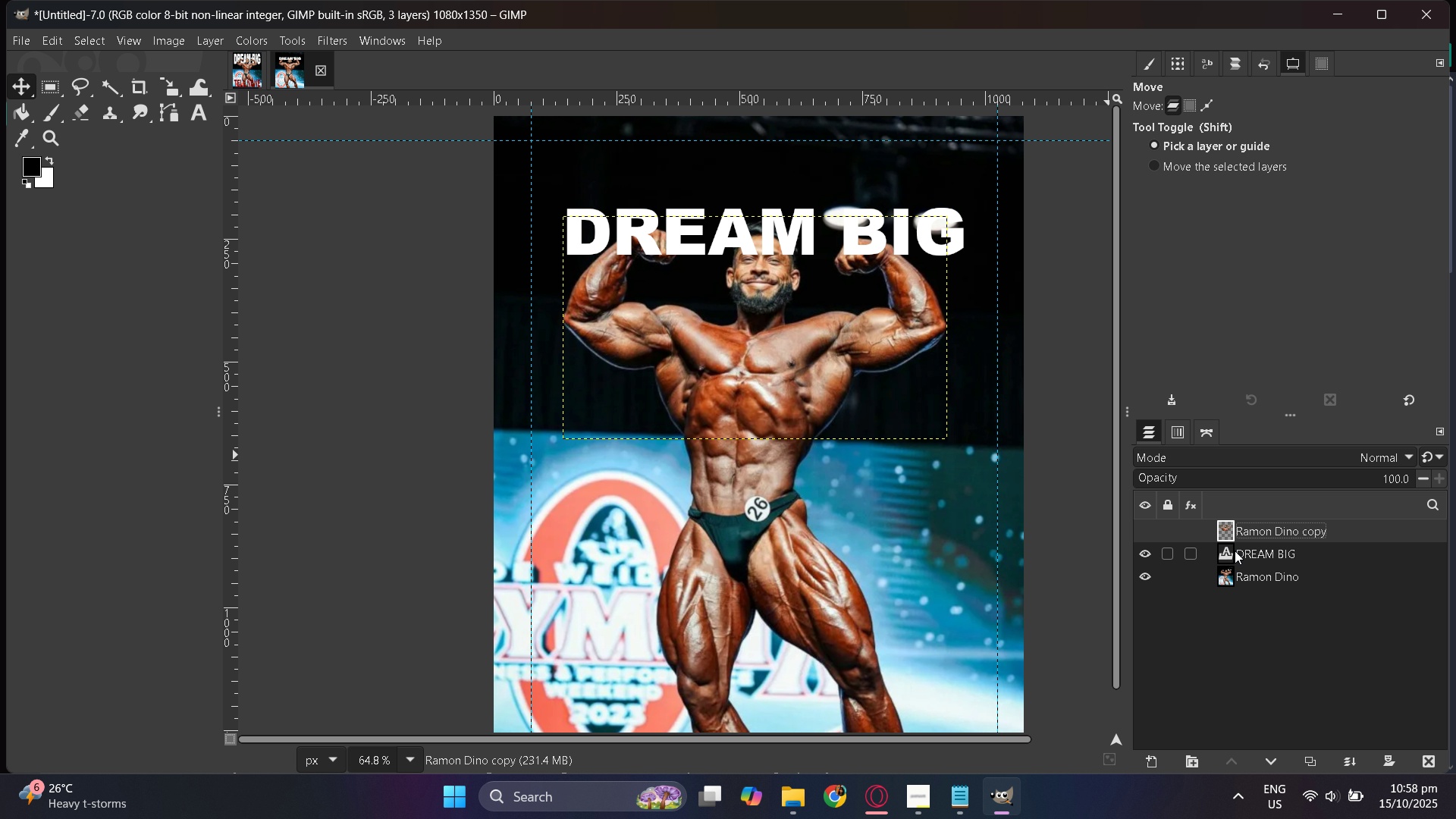 
left_click([1235, 551])
 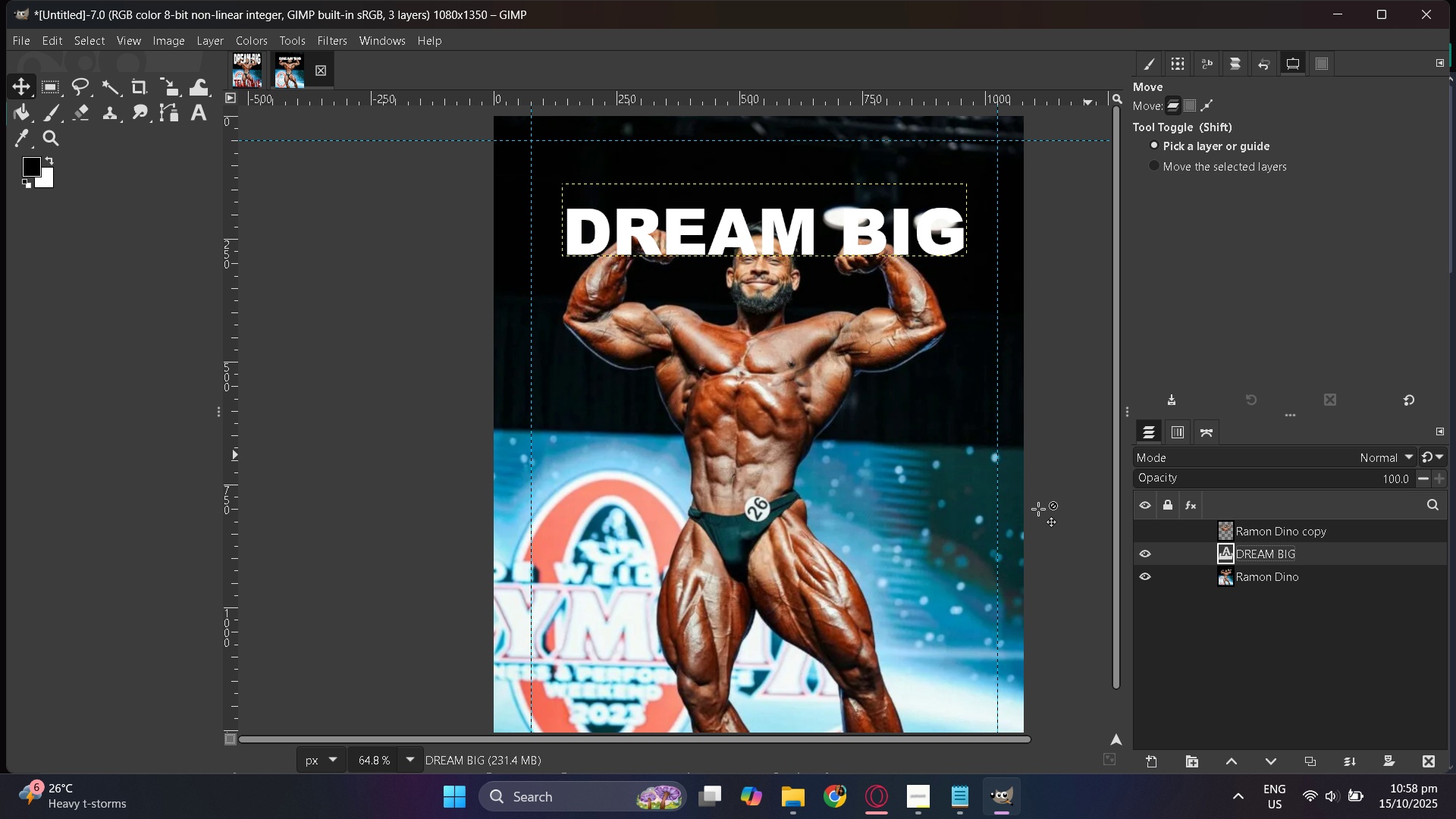 
scroll: coordinate [730, 419], scroll_direction: up, amount: 8.0
 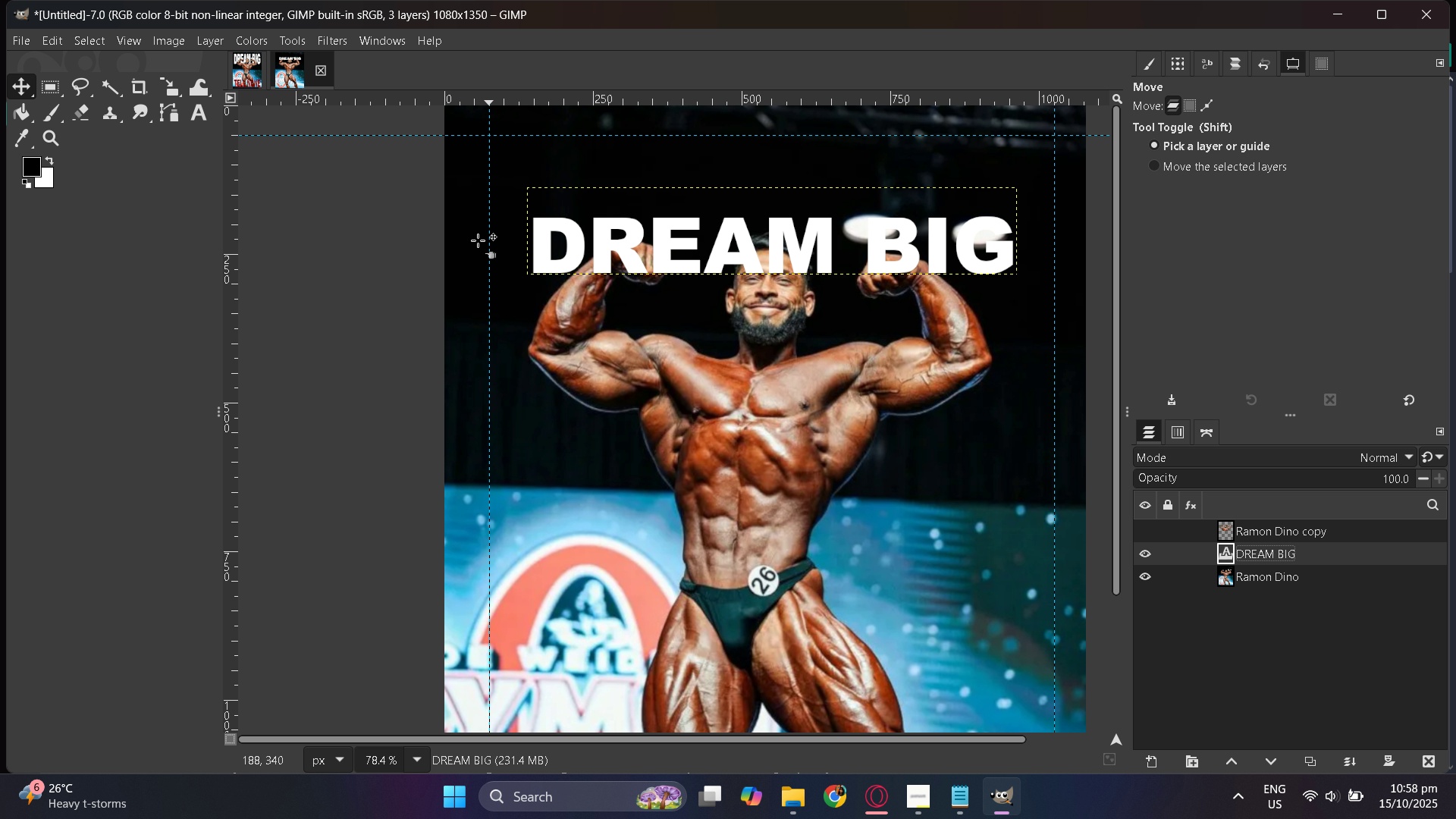 
hold_key(key=ControlLeft, duration=0.34)
 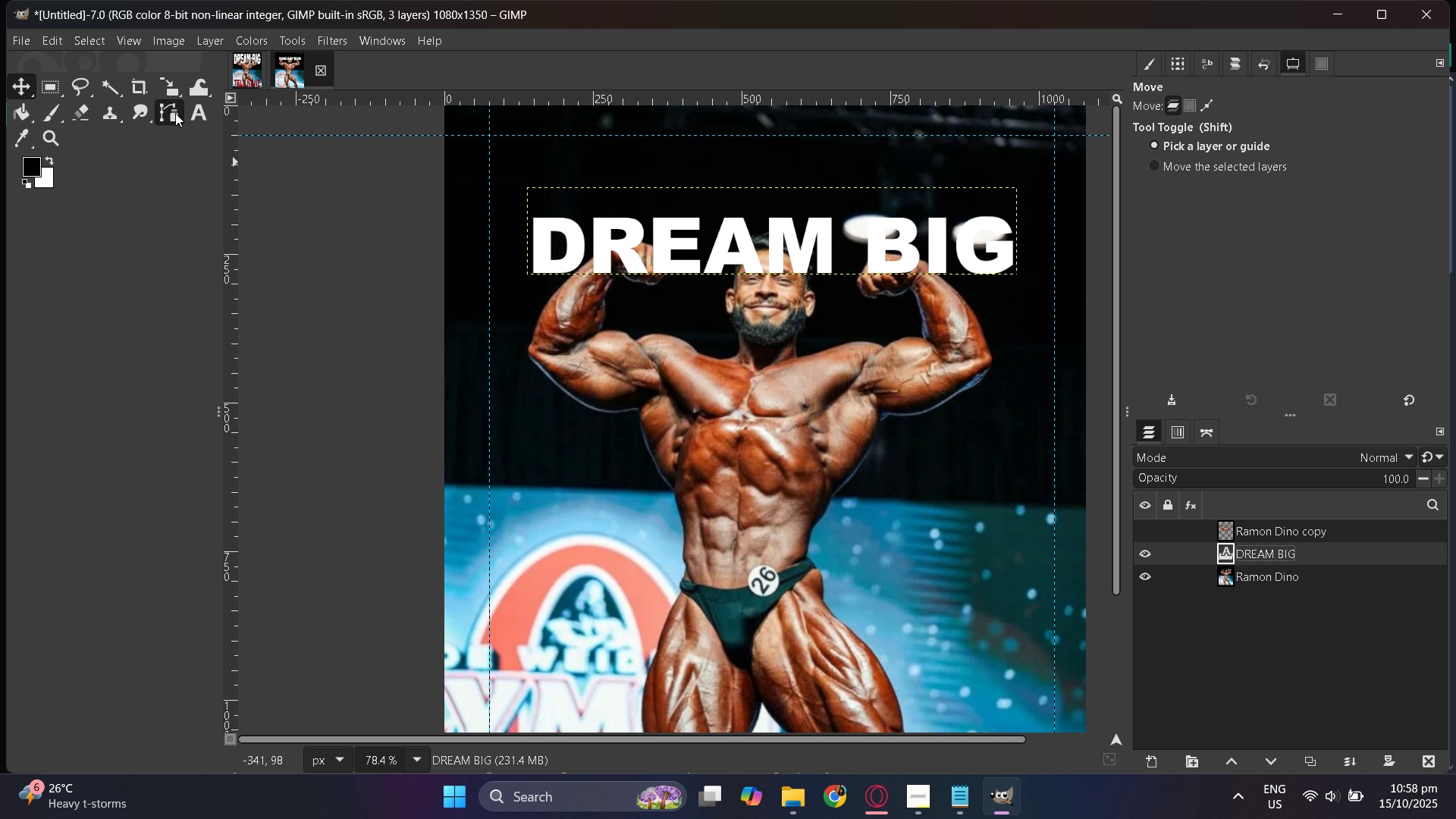 
left_click([177, 86])
 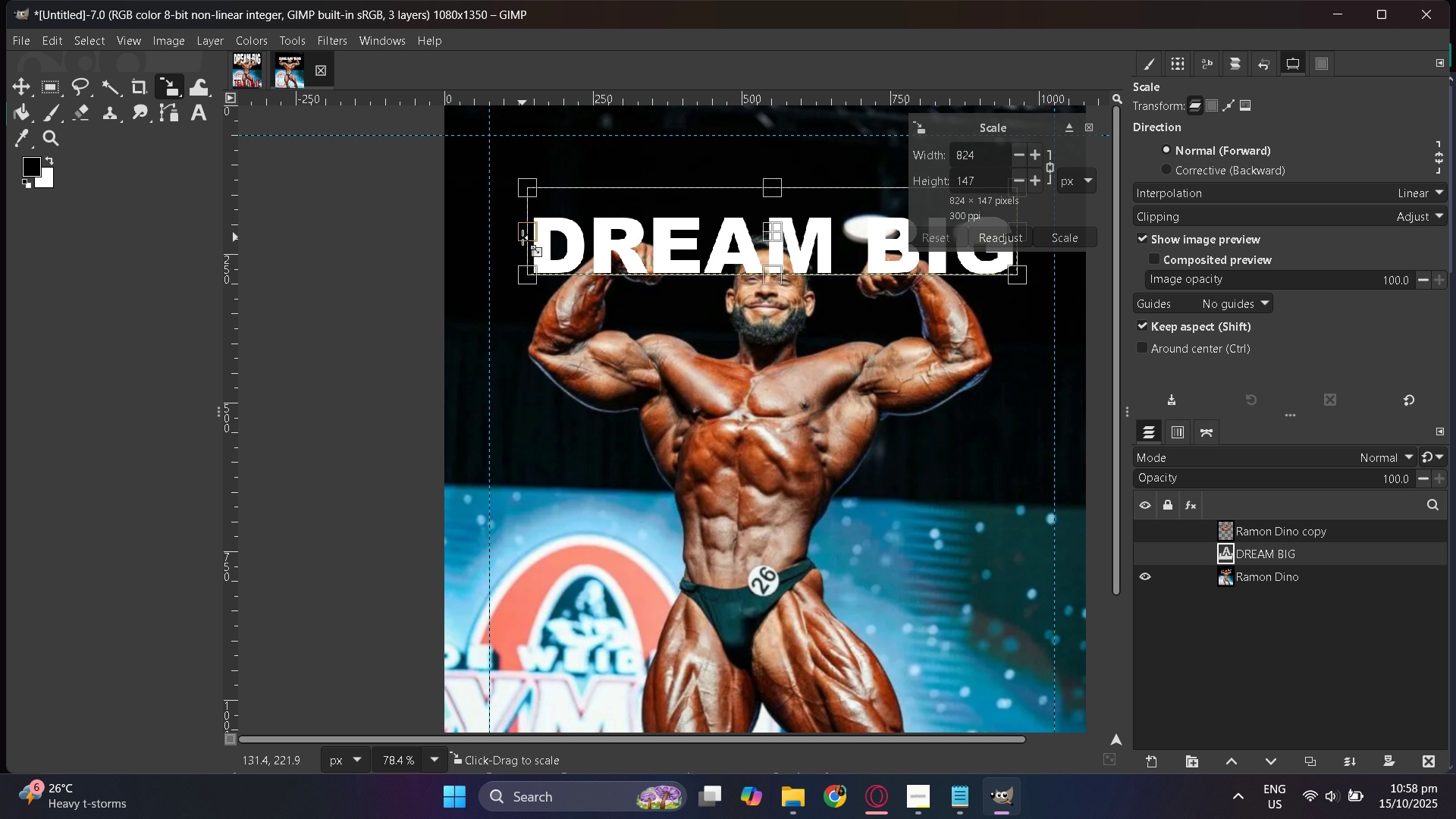 
left_click_drag(start_coordinate=[524, 238], to_coordinate=[485, 240])
 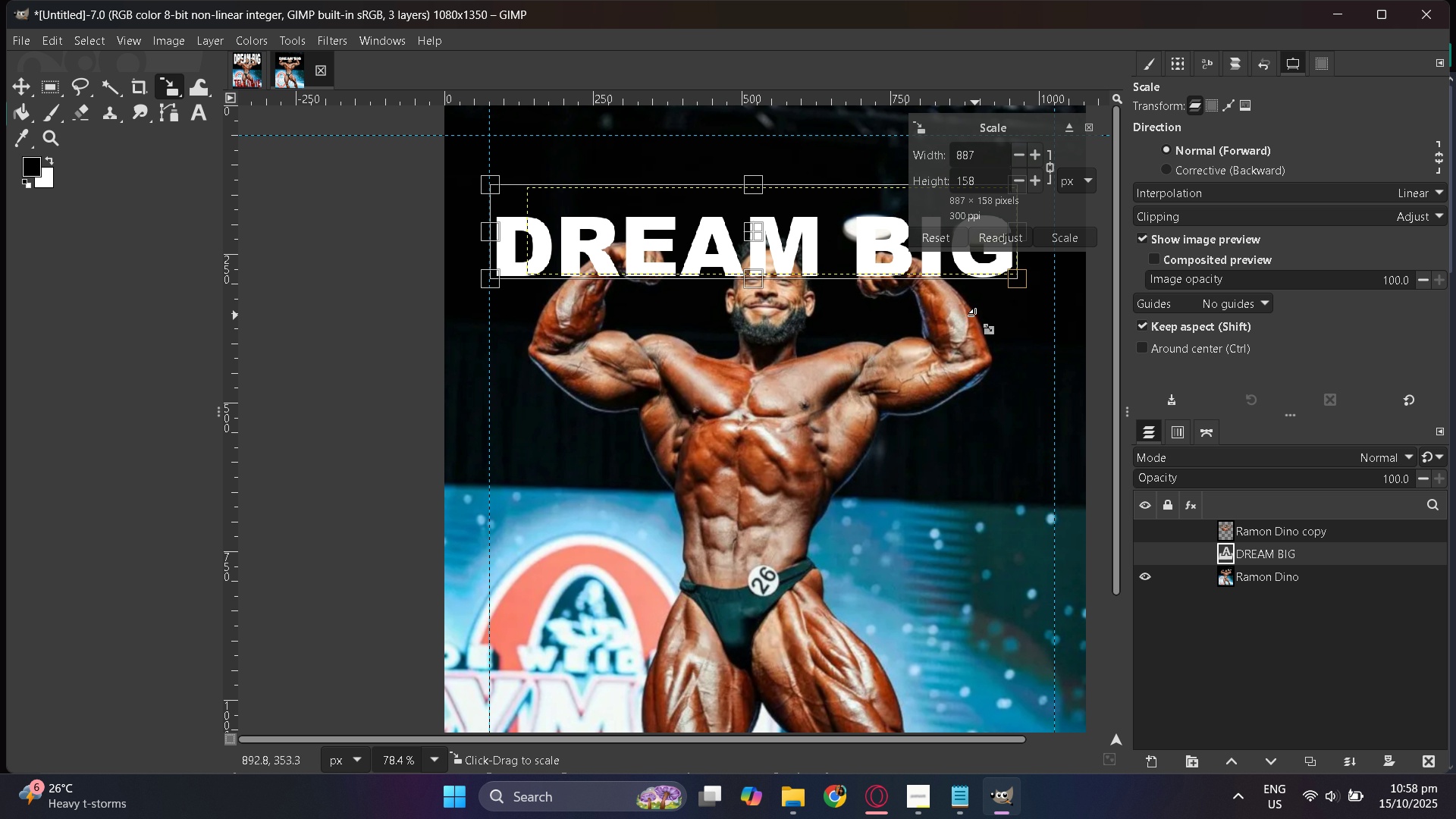 
scroll: coordinate [856, 344], scroll_direction: up, amount: 14.0
 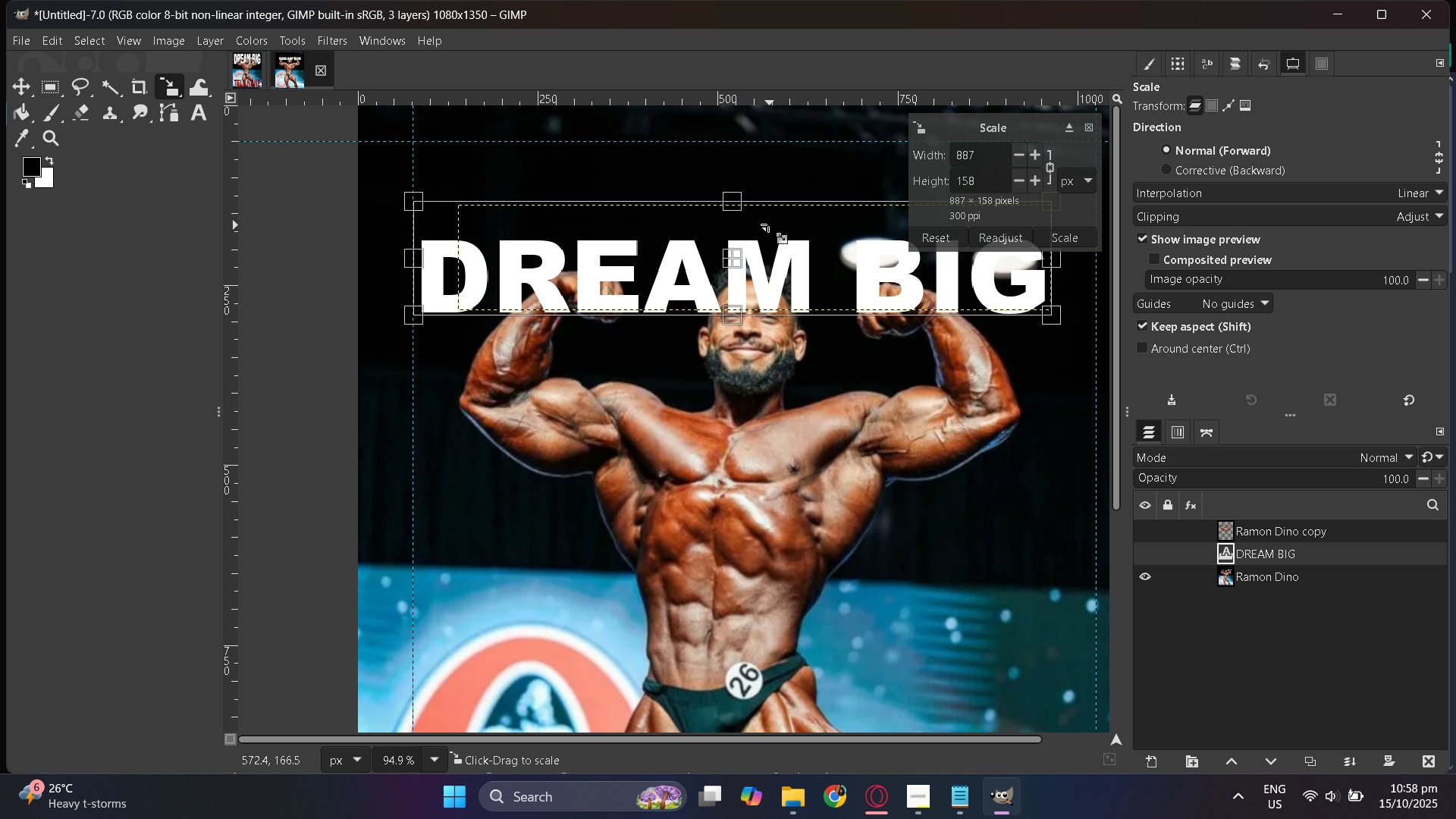 
hold_key(key=ControlLeft, duration=0.35)
 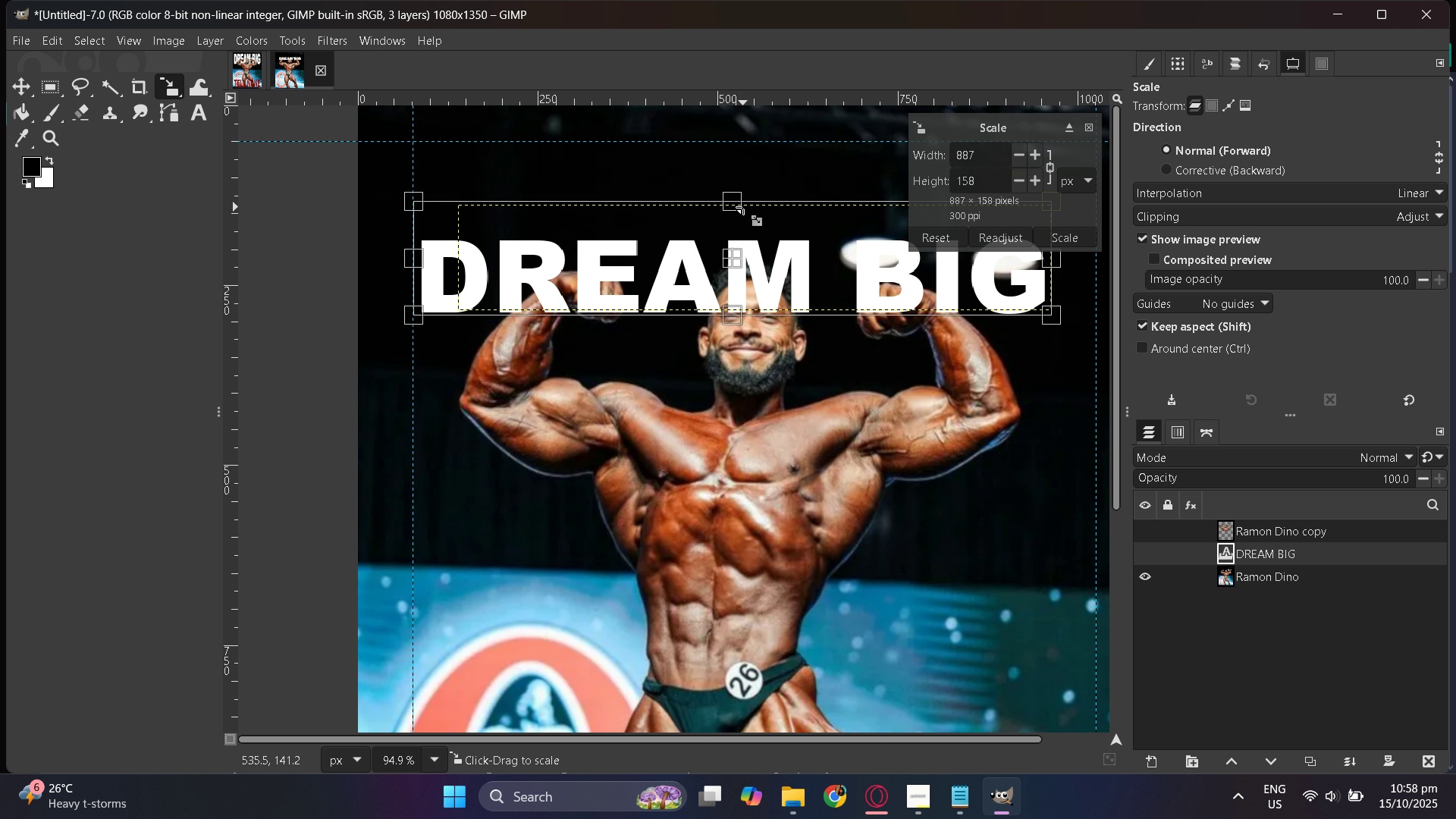 
left_click_drag(start_coordinate=[742, 202], to_coordinate=[748, 214])
 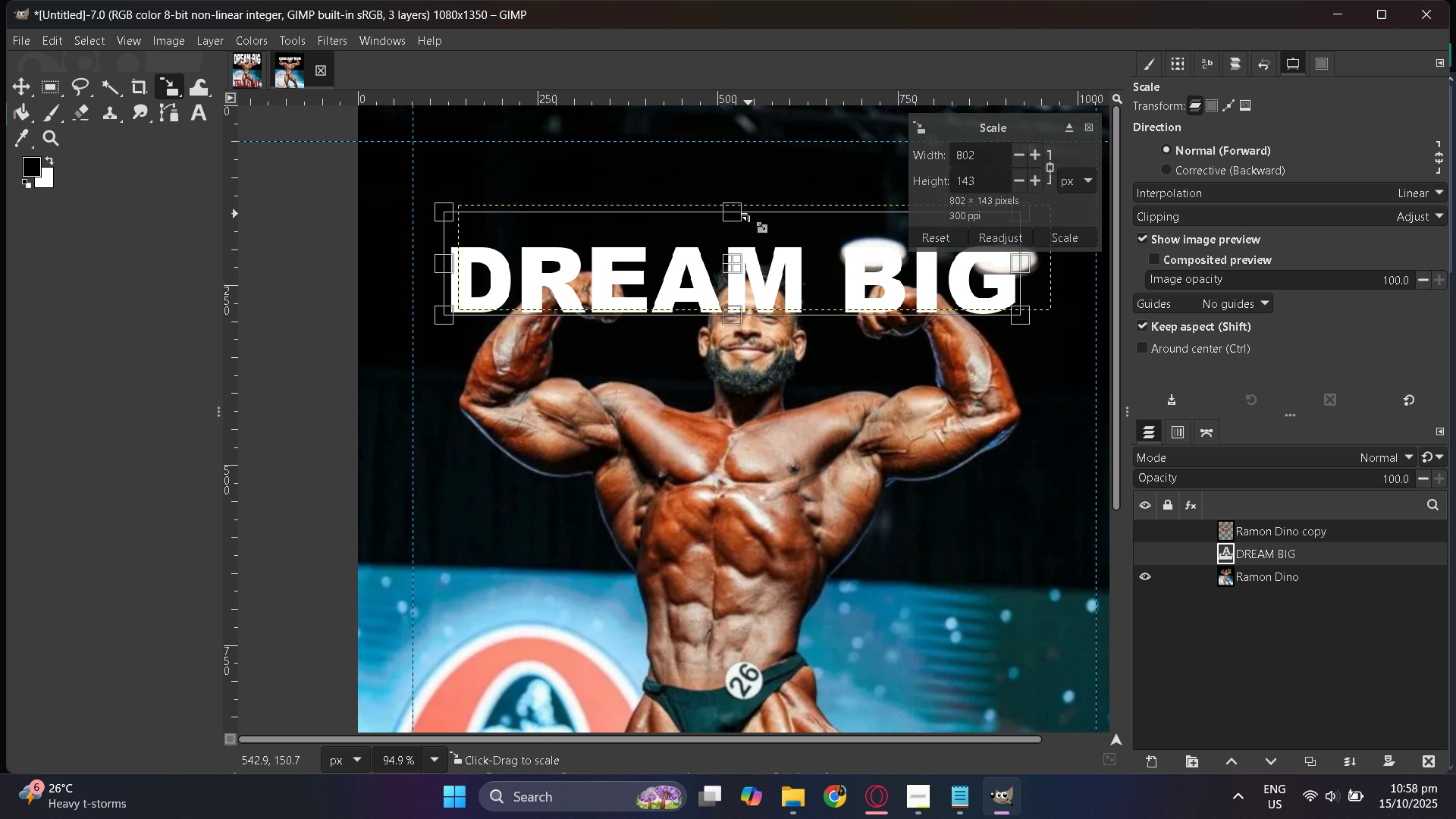 
key(Control+Z)
 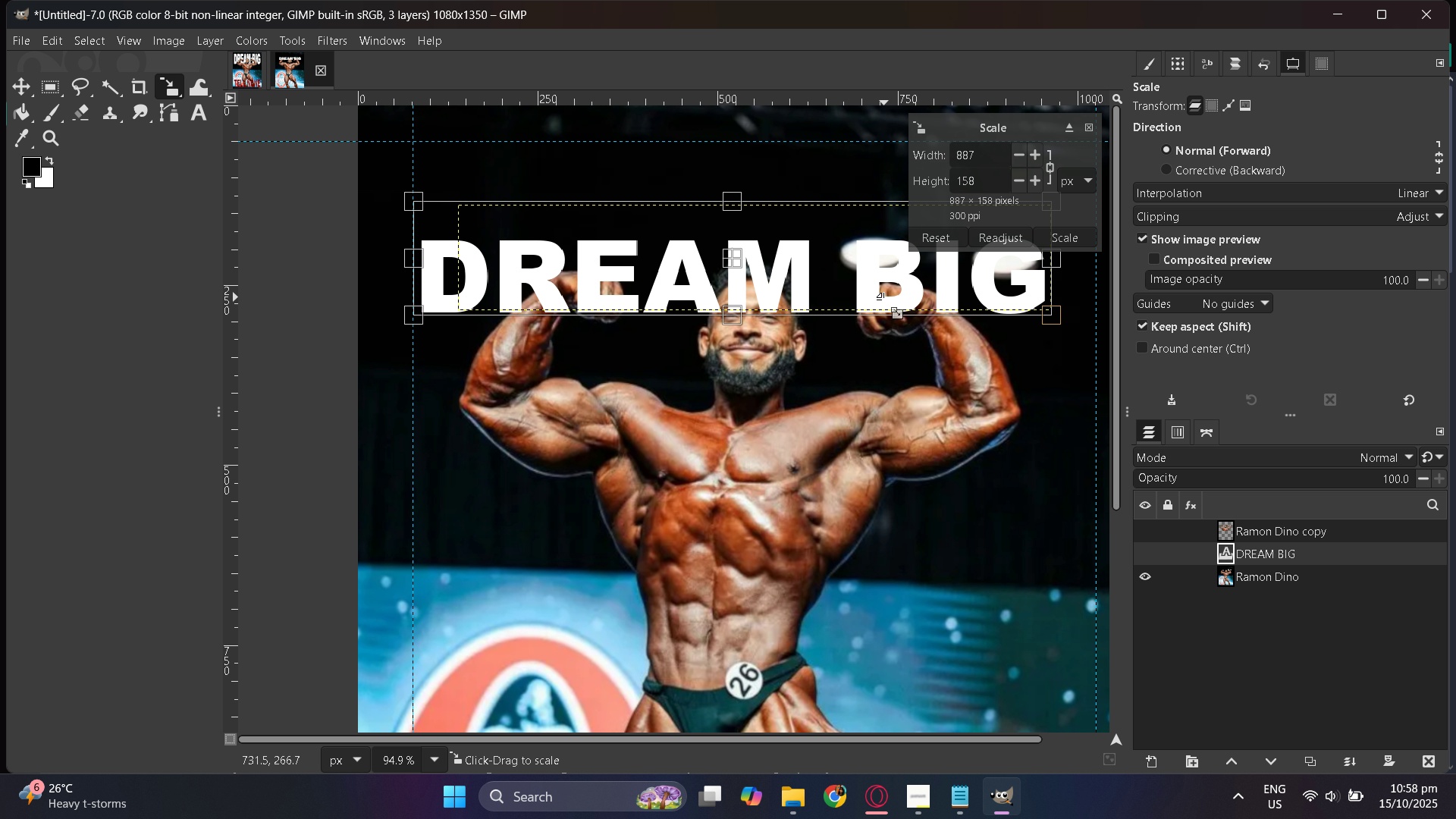 
hold_key(key=ControlLeft, duration=0.35)
scroll: coordinate [877, 303], scroll_direction: down, amount: 2.0
 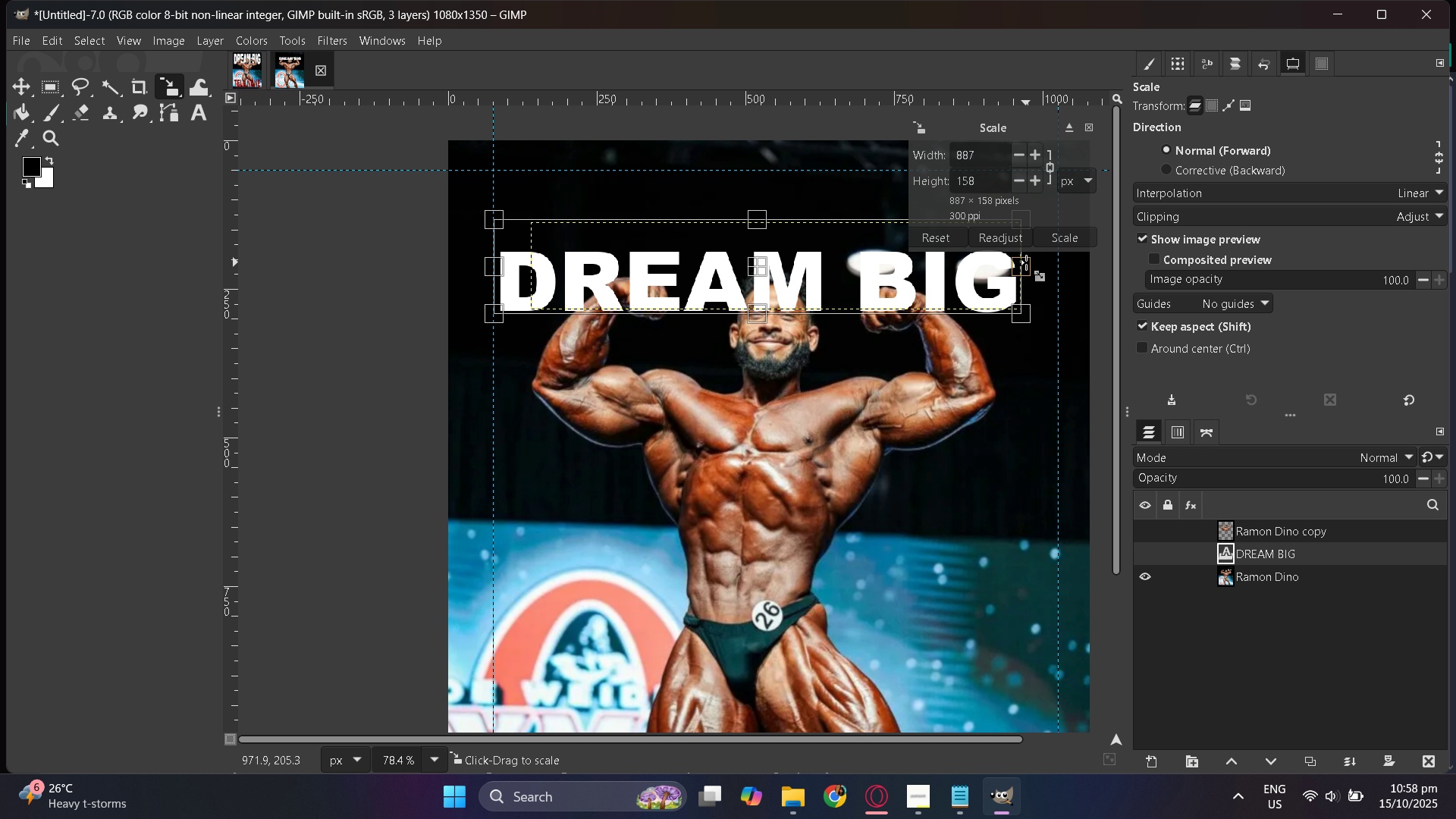 
left_click_drag(start_coordinate=[1022, 271], to_coordinate=[1057, 328])
 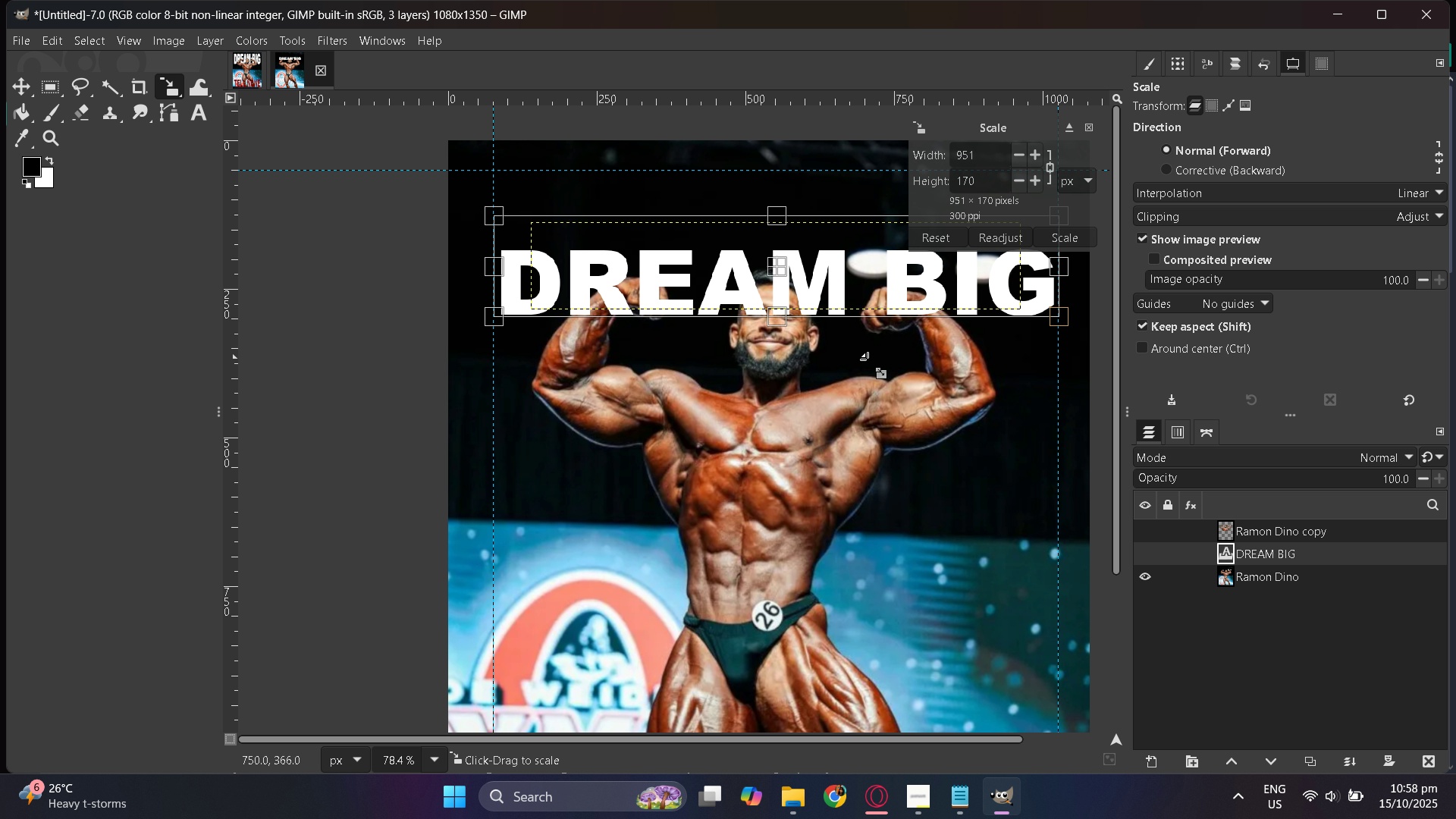 
hold_key(key=ControlLeft, duration=0.43)
scroll: coordinate [781, 359], scroll_direction: up, amount: 4.0
 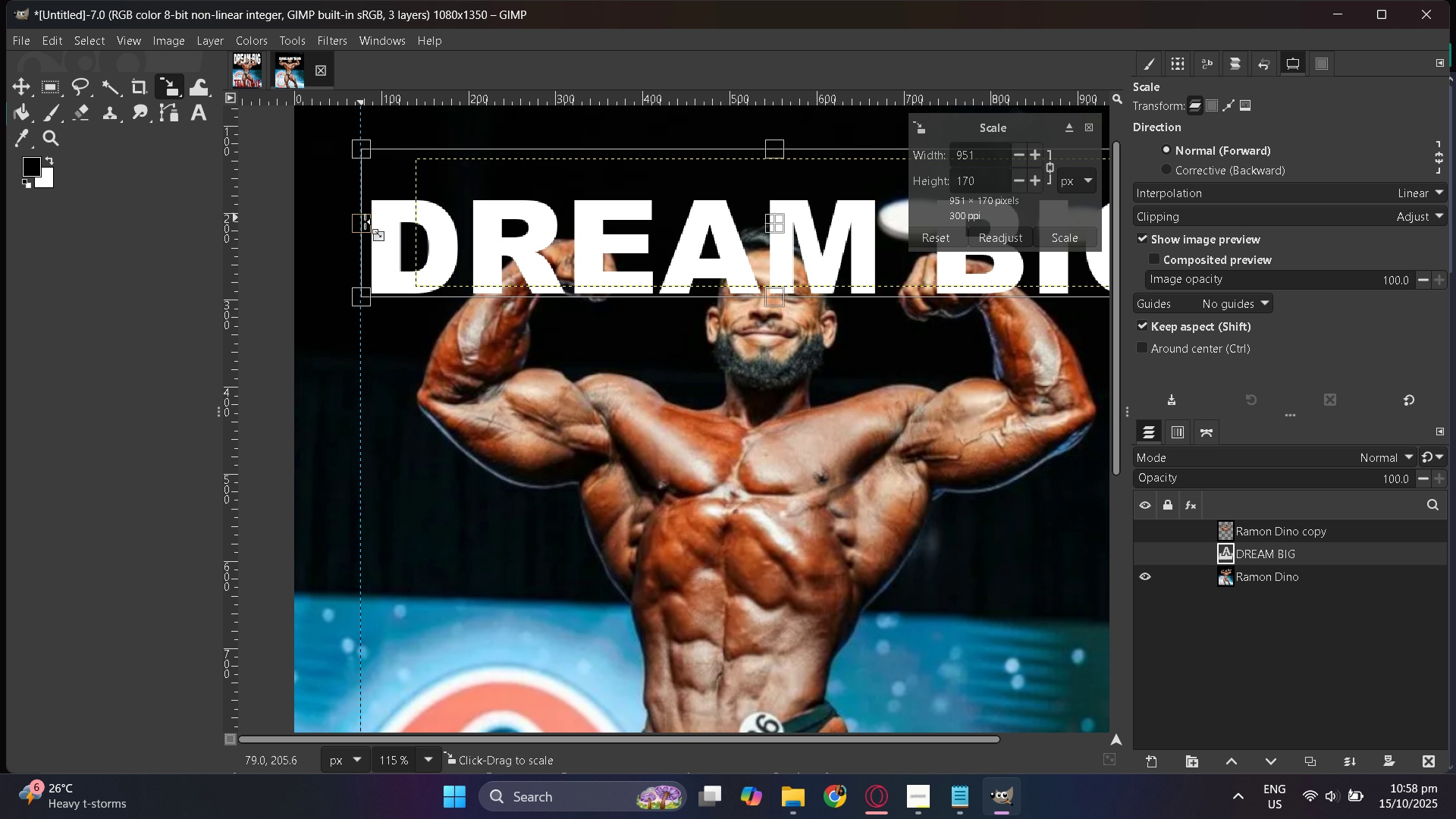 
left_click_drag(start_coordinate=[364, 224], to_coordinate=[355, 246])
 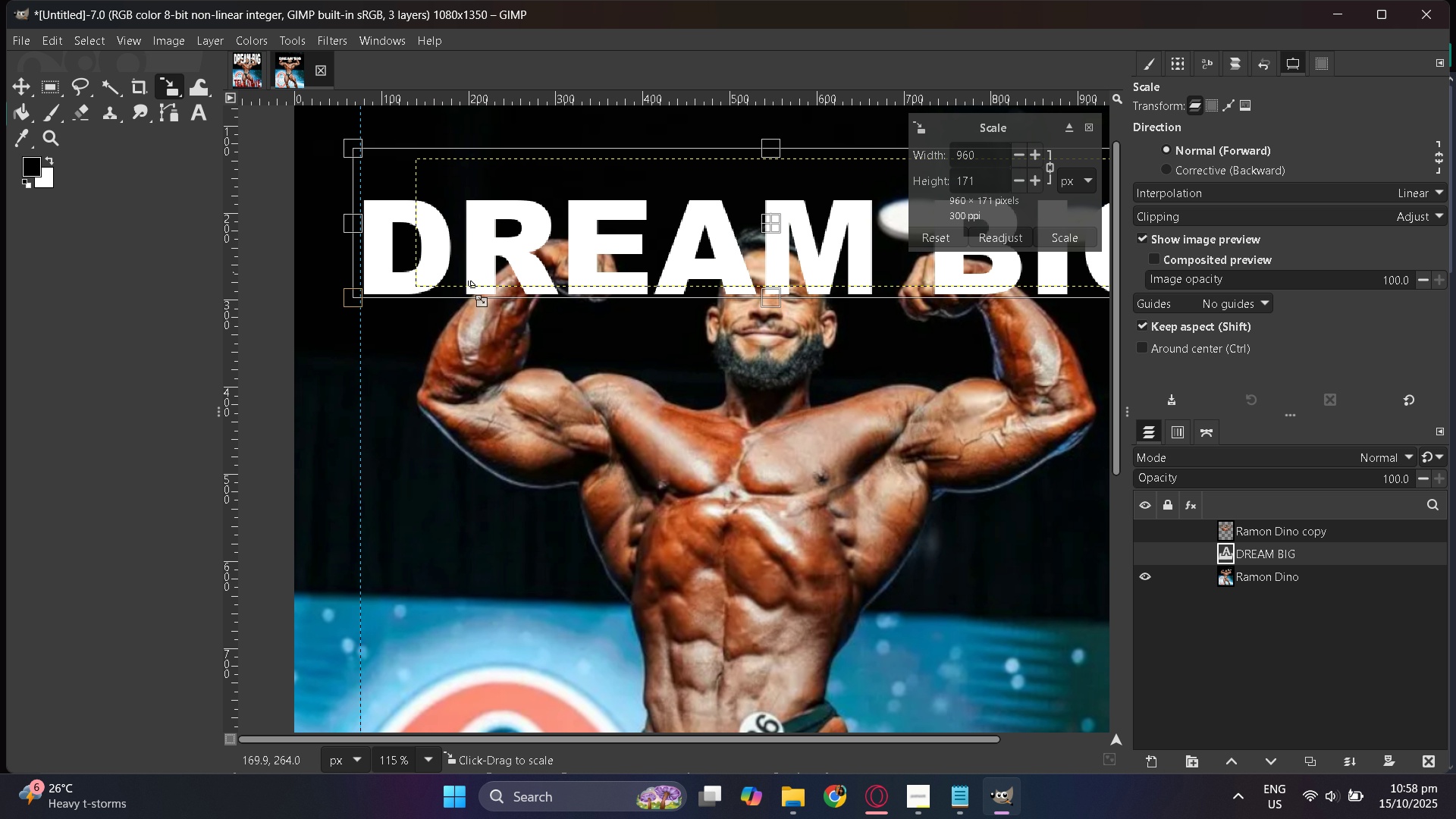 
hold_key(key=ControlLeft, duration=0.51)
scroll: coordinate [477, 334], scroll_direction: down, amount: 5.0
 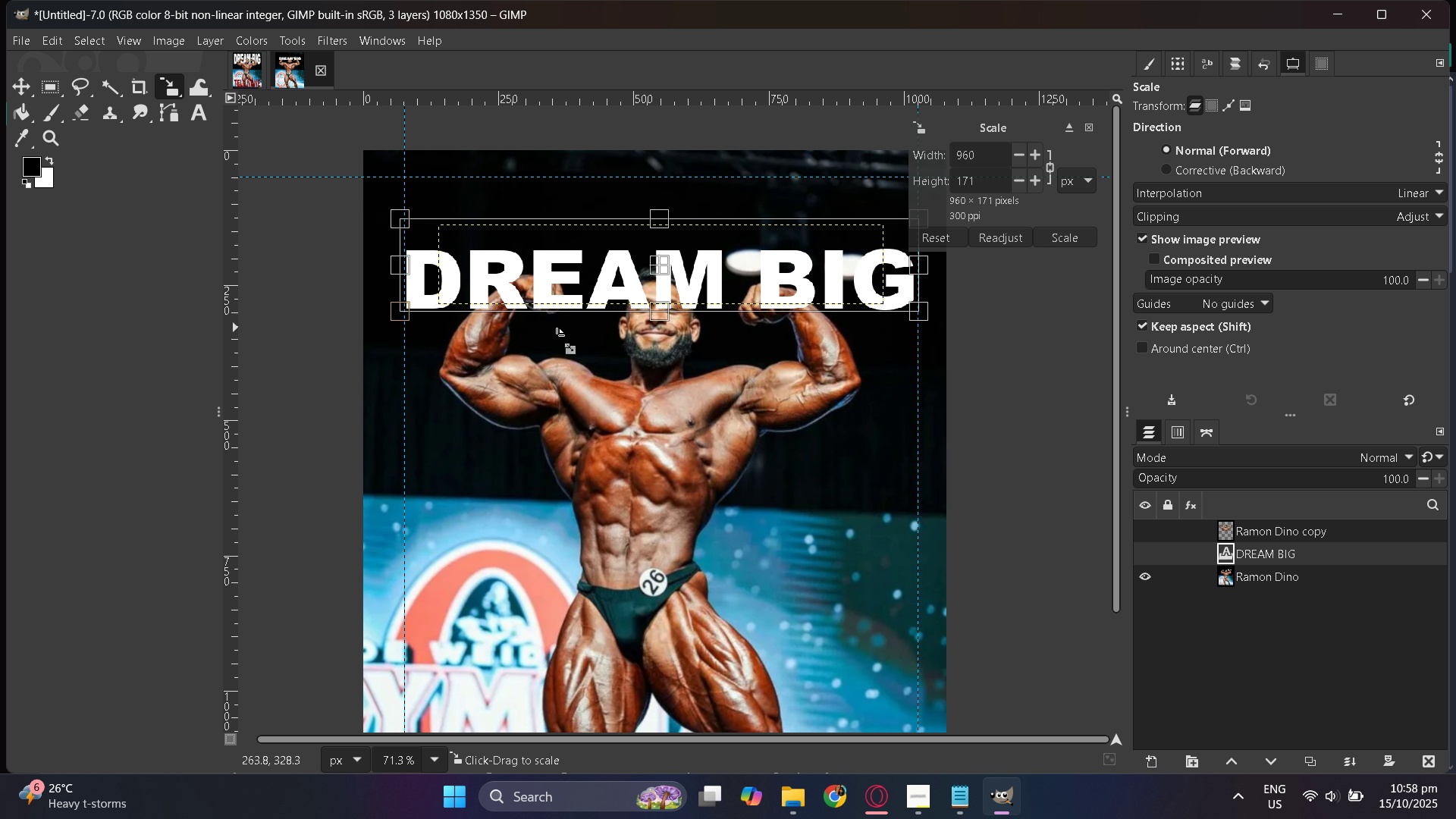 
hold_key(key=ControlLeft, duration=0.42)
scroll: coordinate [934, 427], scroll_direction: up, amount: 14.0
 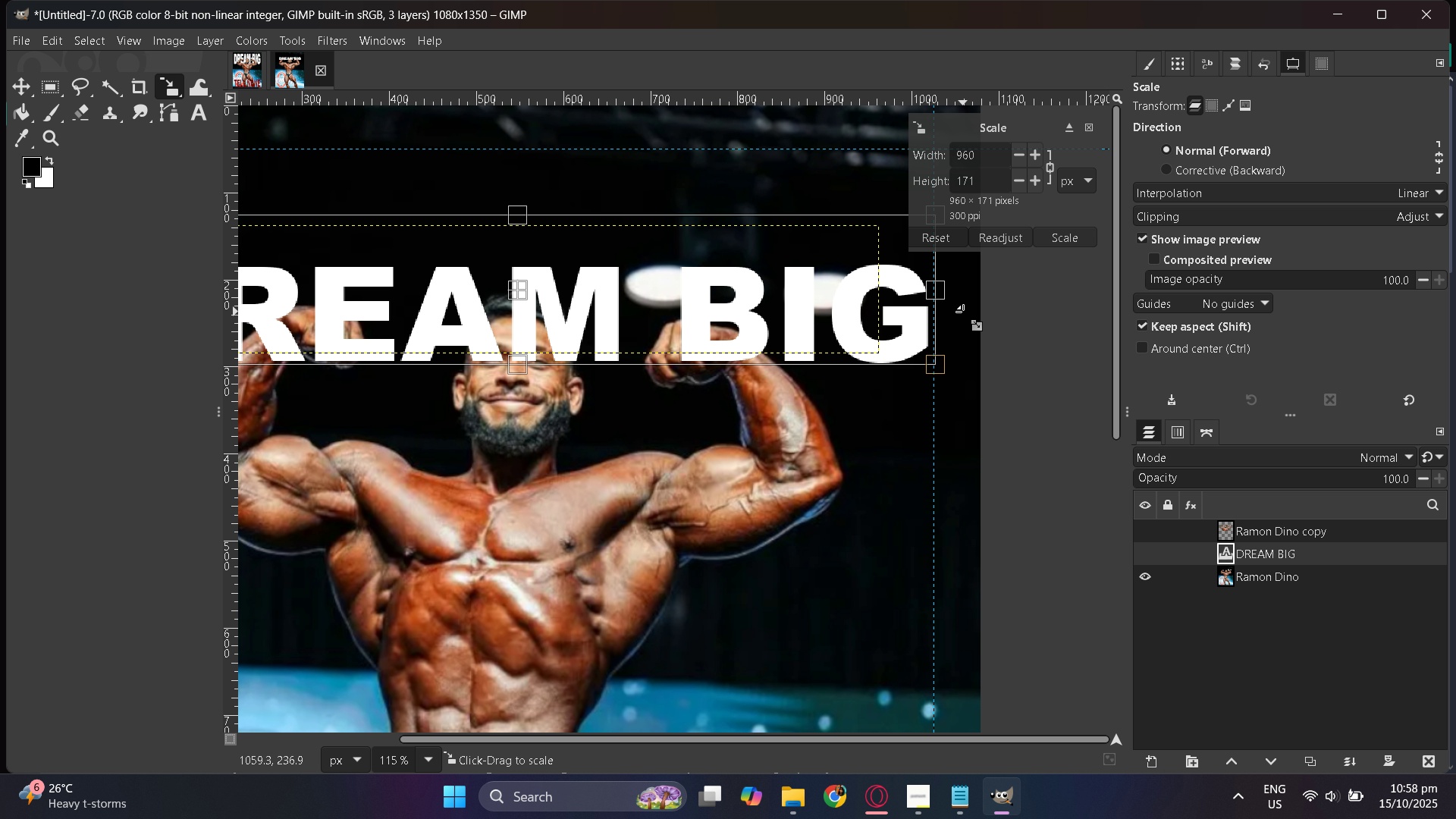 
hold_key(key=ControlLeft, duration=0.3)
 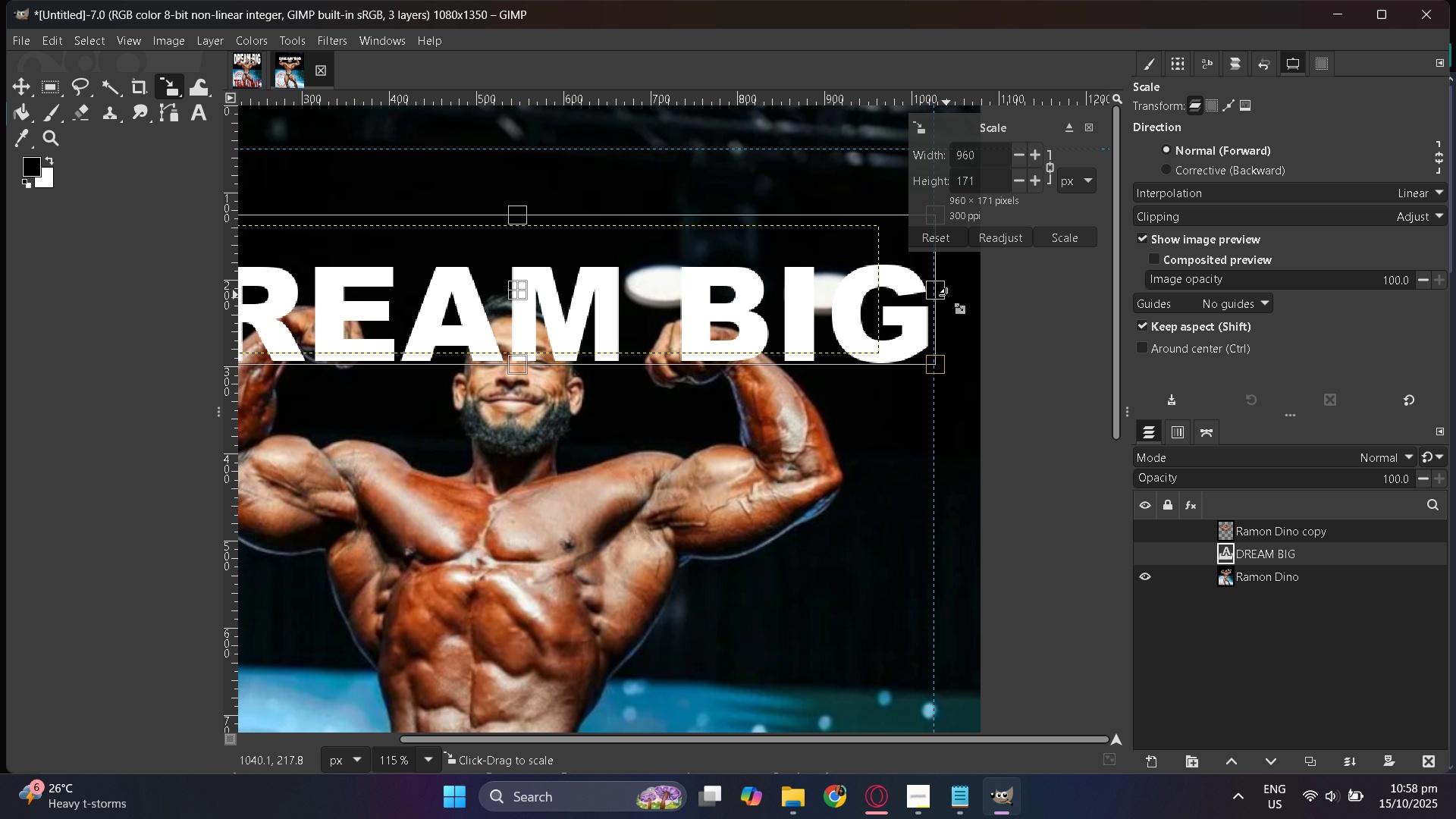 
left_click_drag(start_coordinate=[937, 290], to_coordinate=[943, 304])
 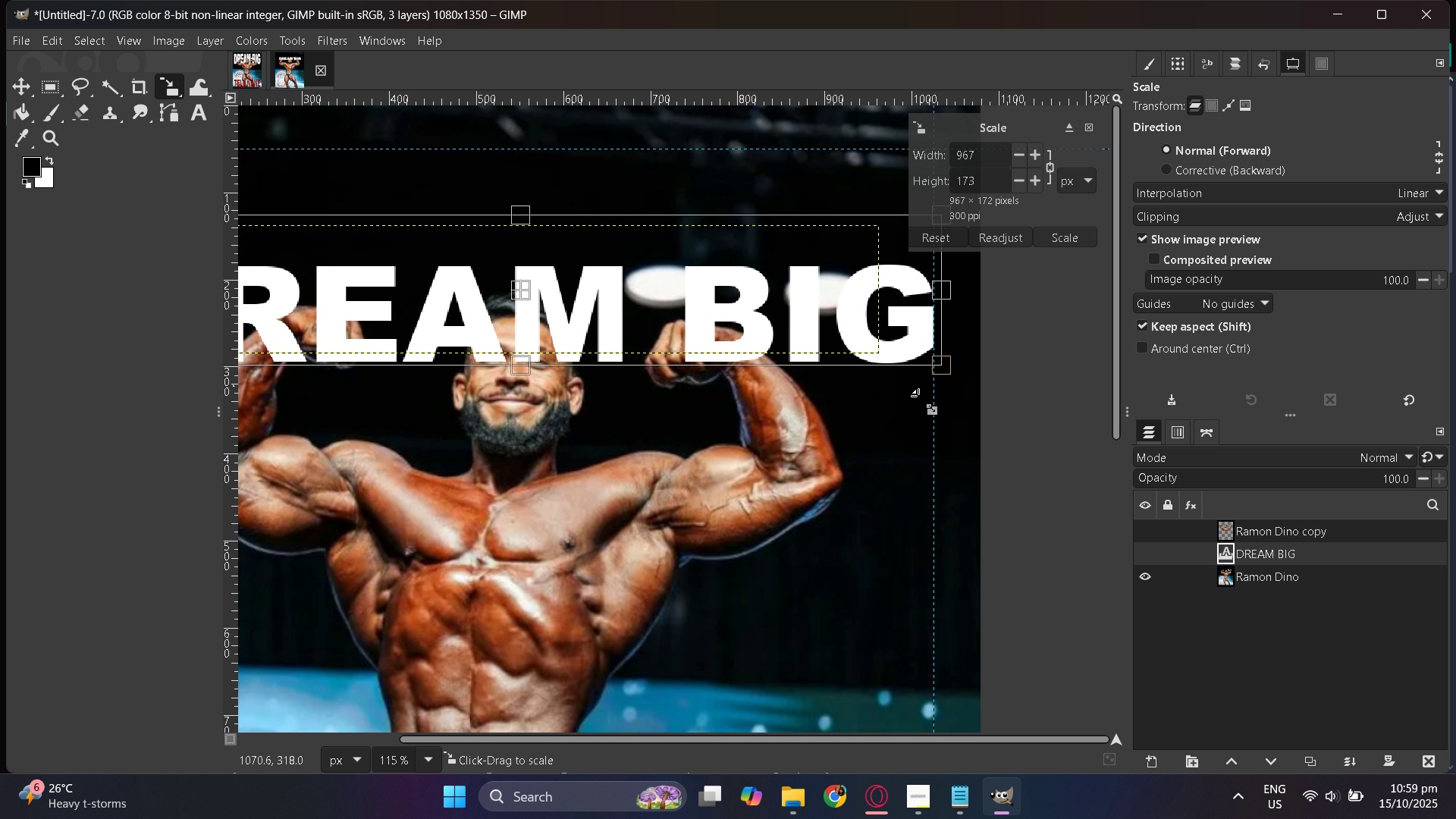 
hold_key(key=ControlLeft, duration=0.76)
scroll: coordinate [650, 410], scroll_direction: down, amount: 7.0
 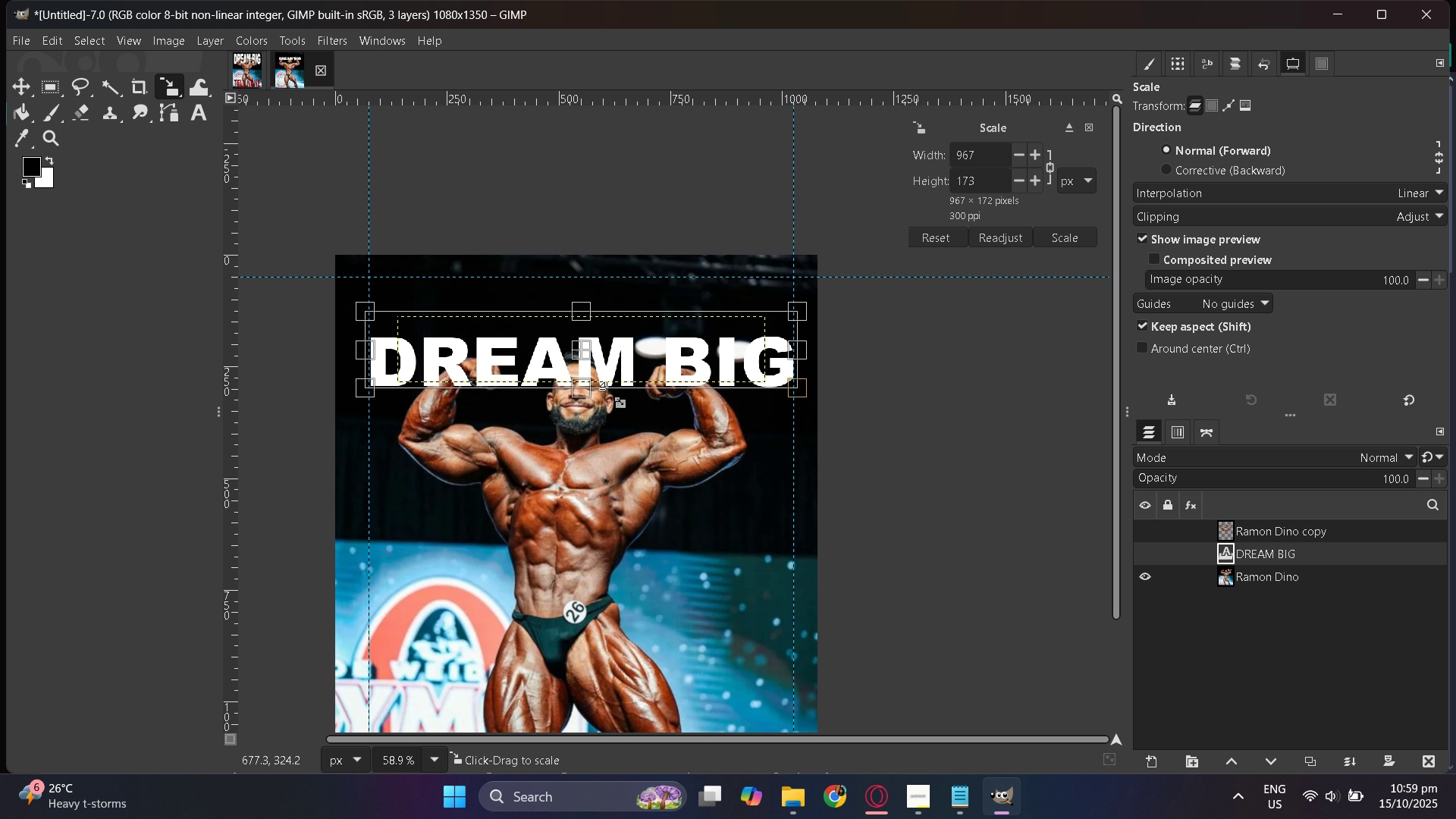 
hold_key(key=ControlLeft, duration=0.42)
scroll: coordinate [883, 444], scroll_direction: none, amount: 0.0
 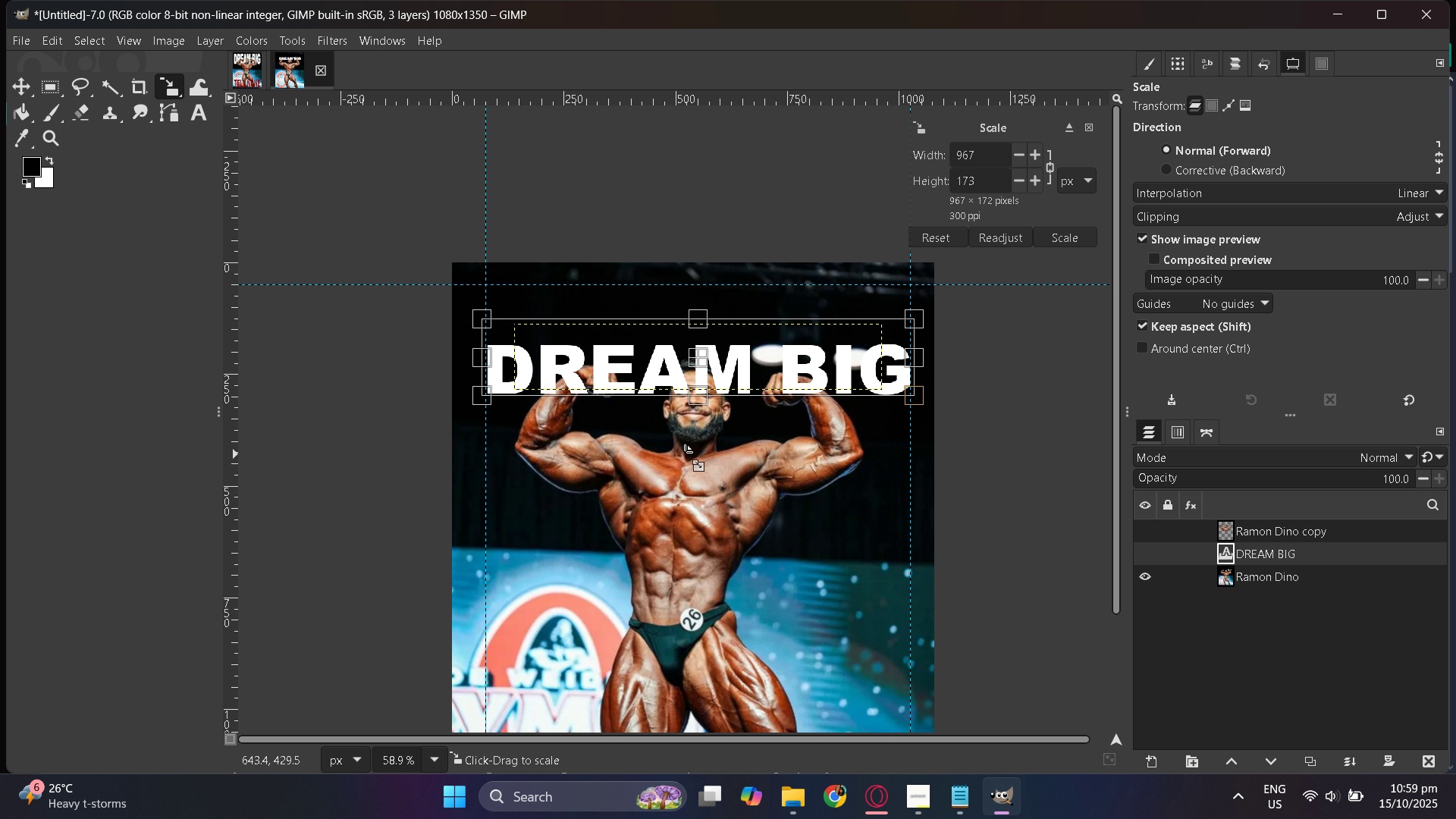 
hold_key(key=ControlLeft, duration=1.03)
 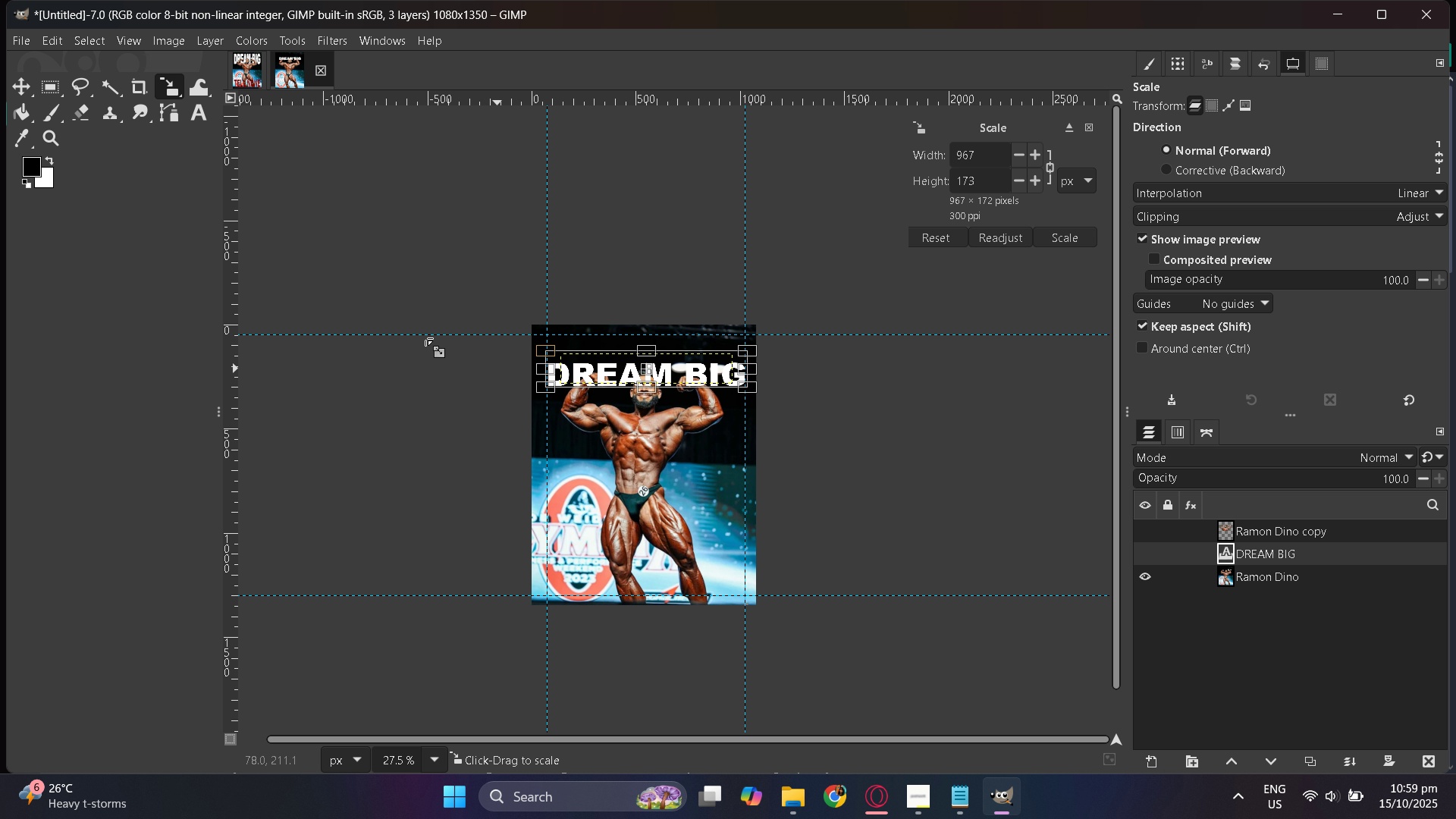 
hold_key(key=ControlLeft, duration=0.93)
 